 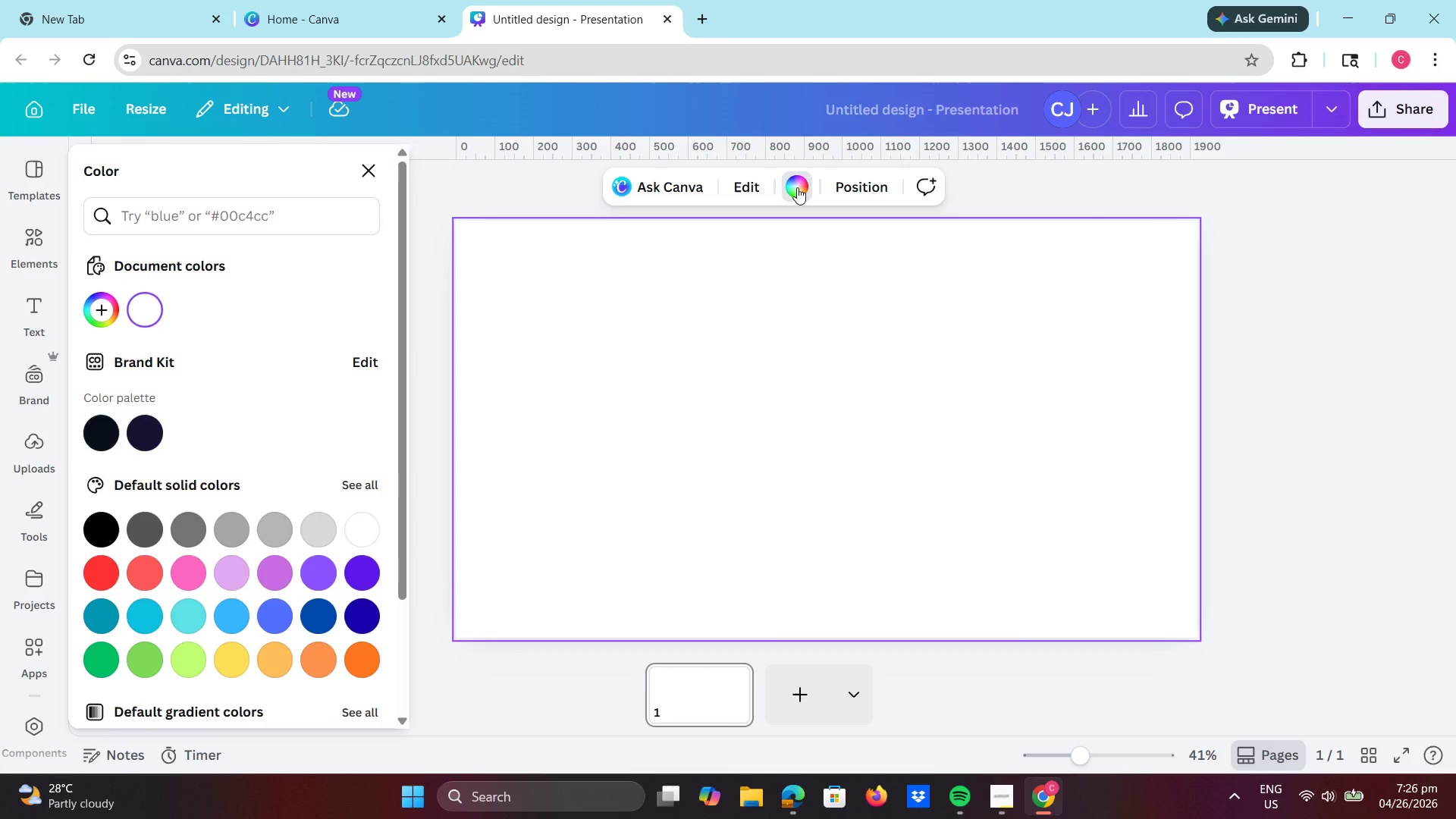 
type(#2f3e46)
 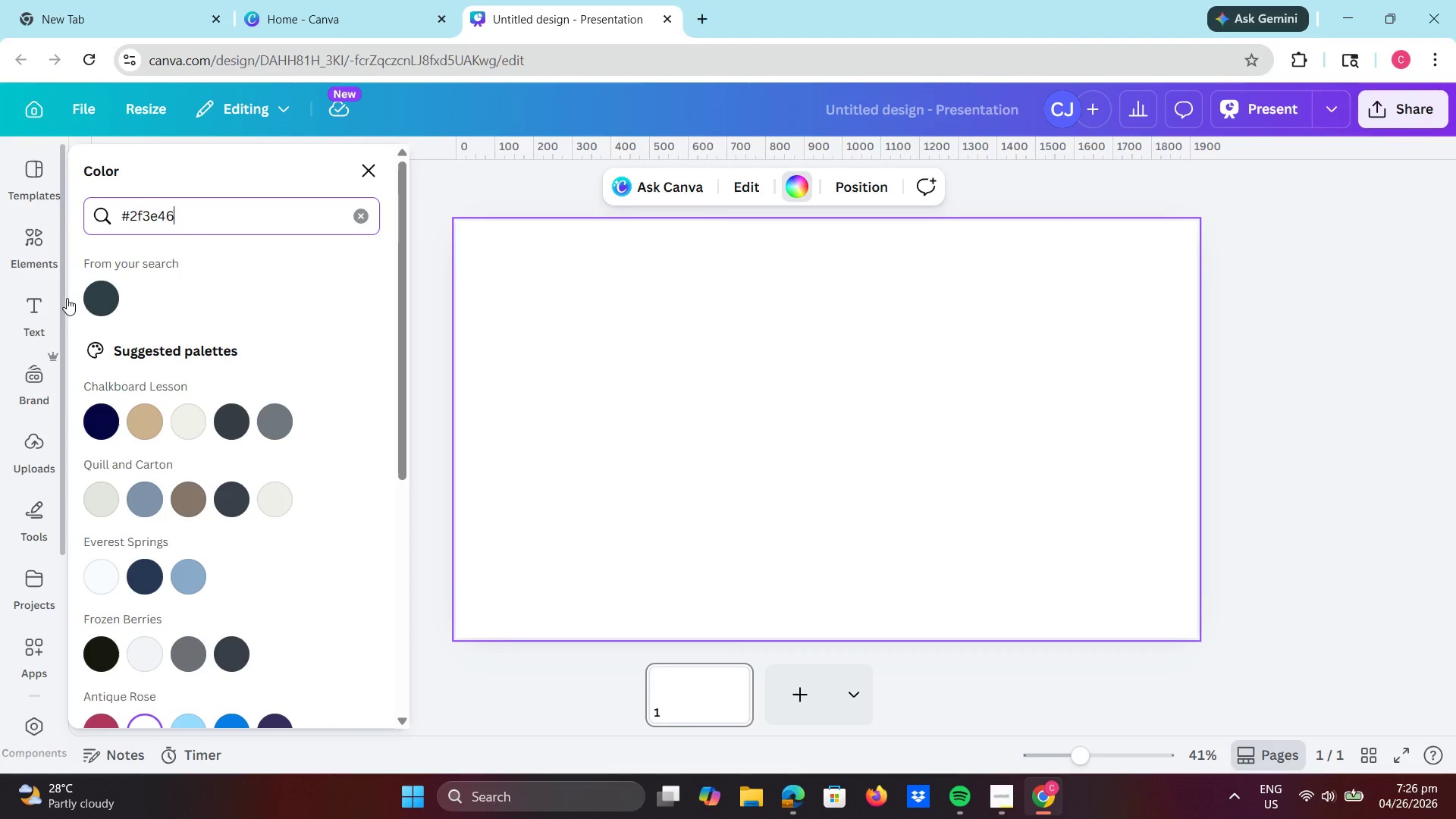 
left_click([102, 286])
 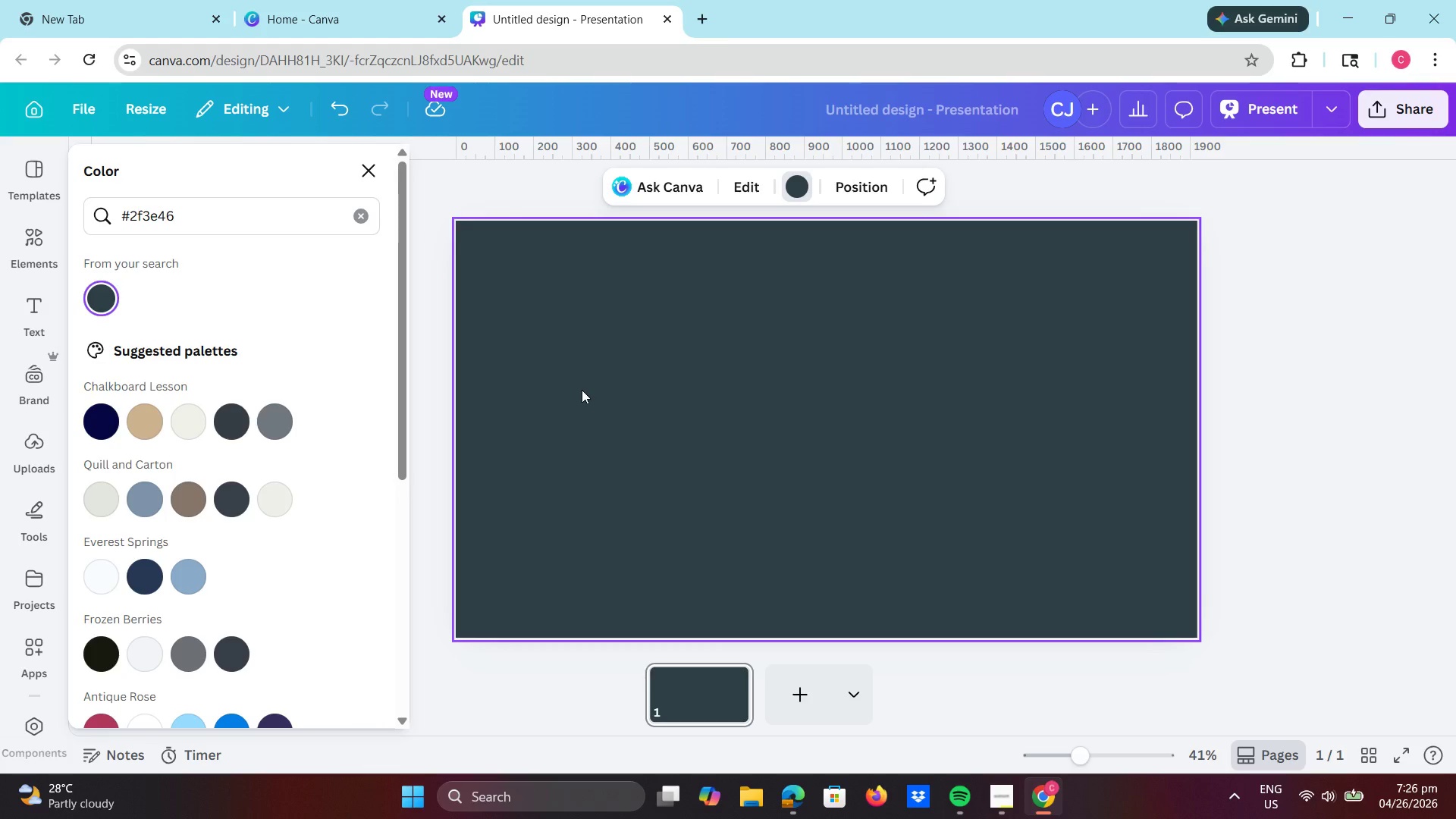 
left_click([582, 390])
 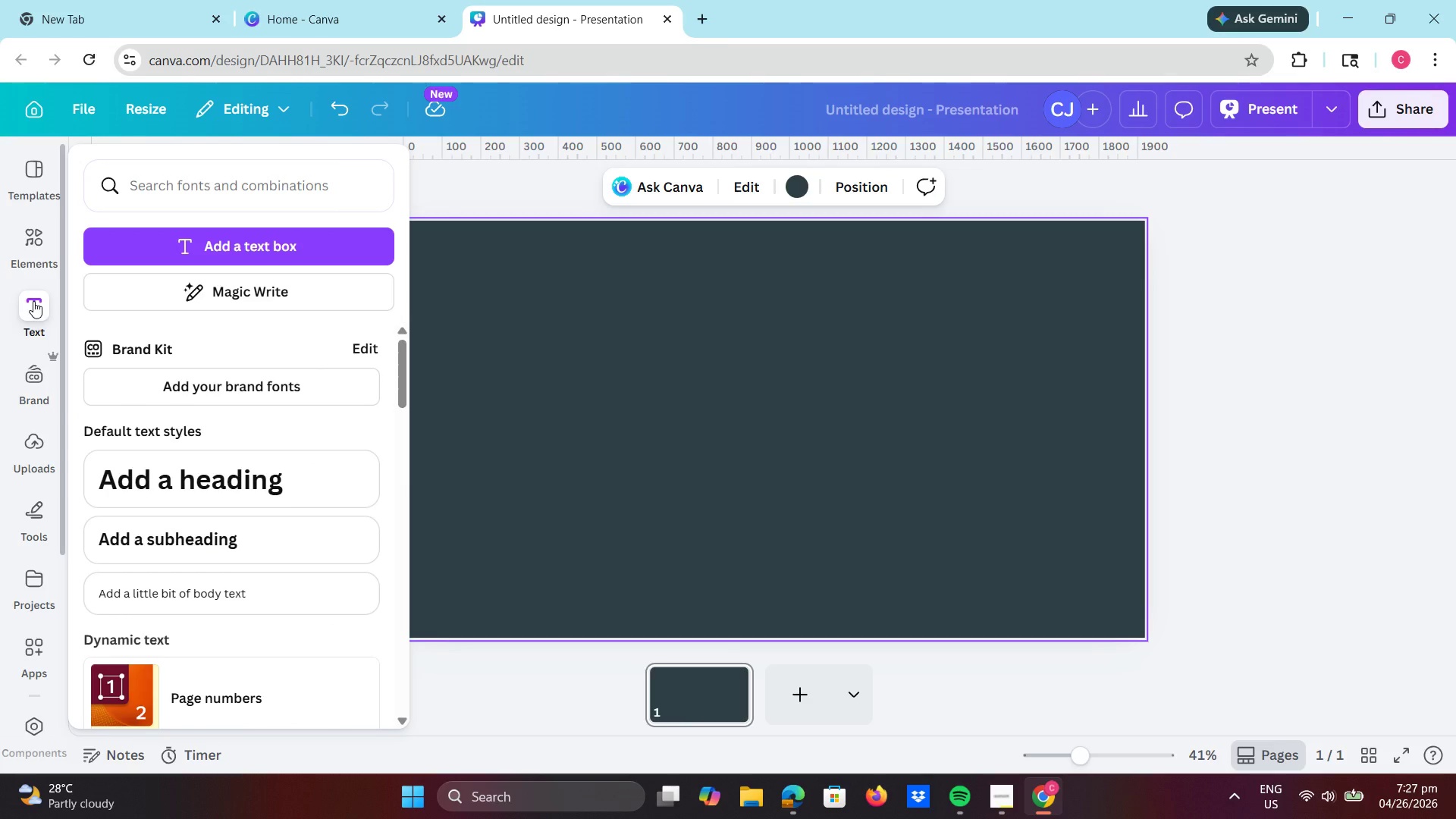 
wait(16.51)
 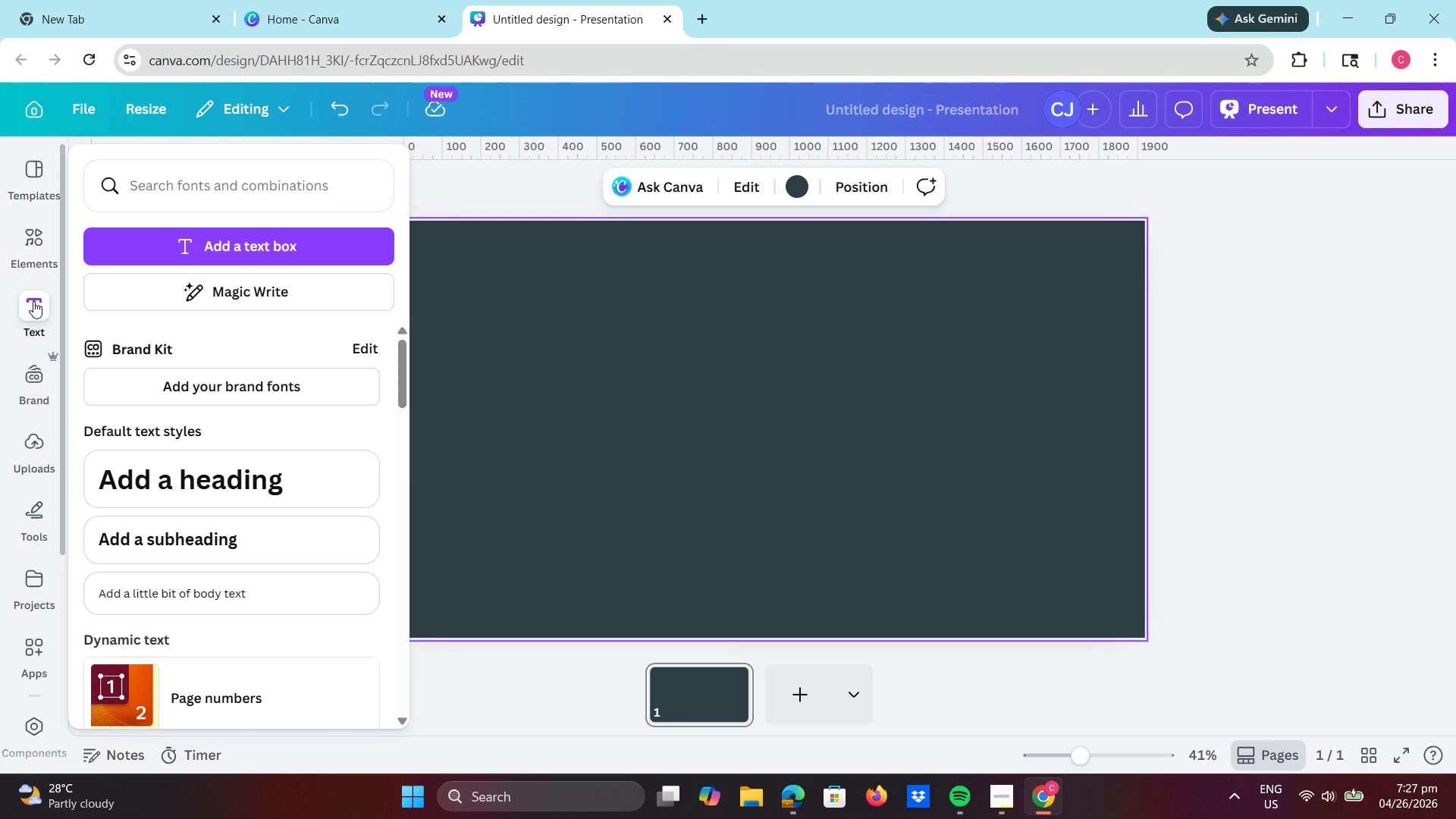 
left_click([35, 300])
 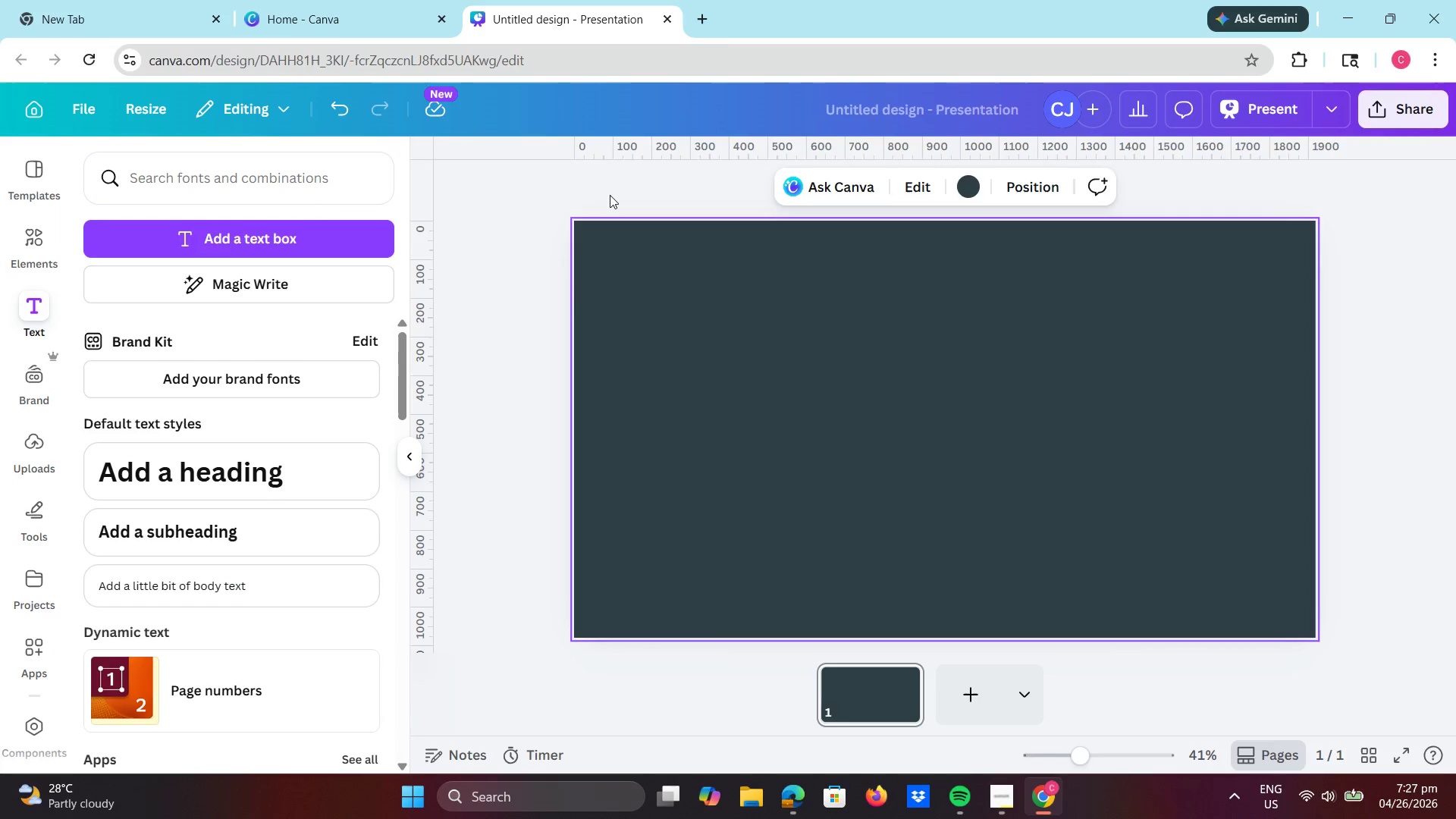 
left_click([238, 238])
 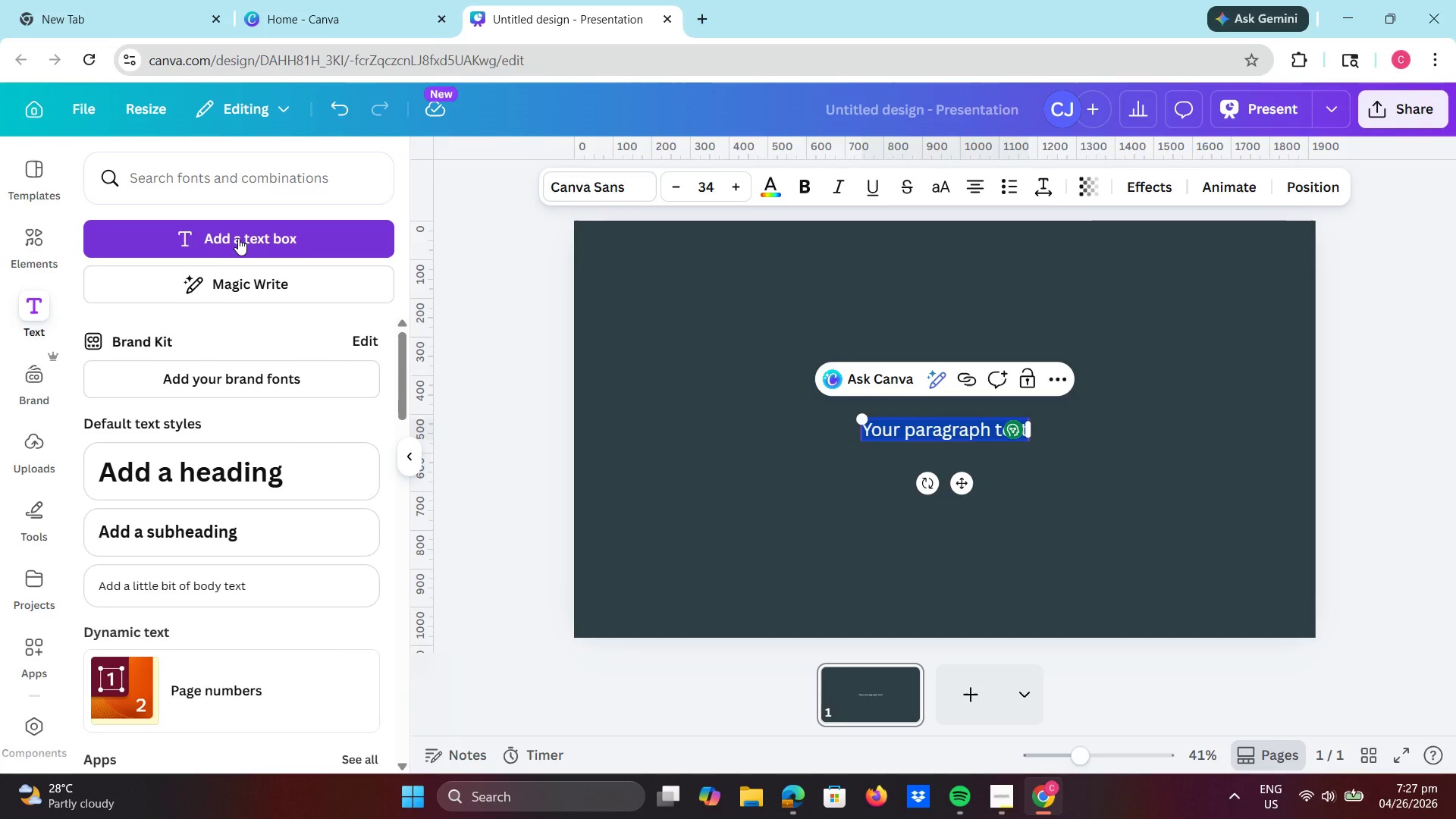 
type(The Art of the Pivot)
 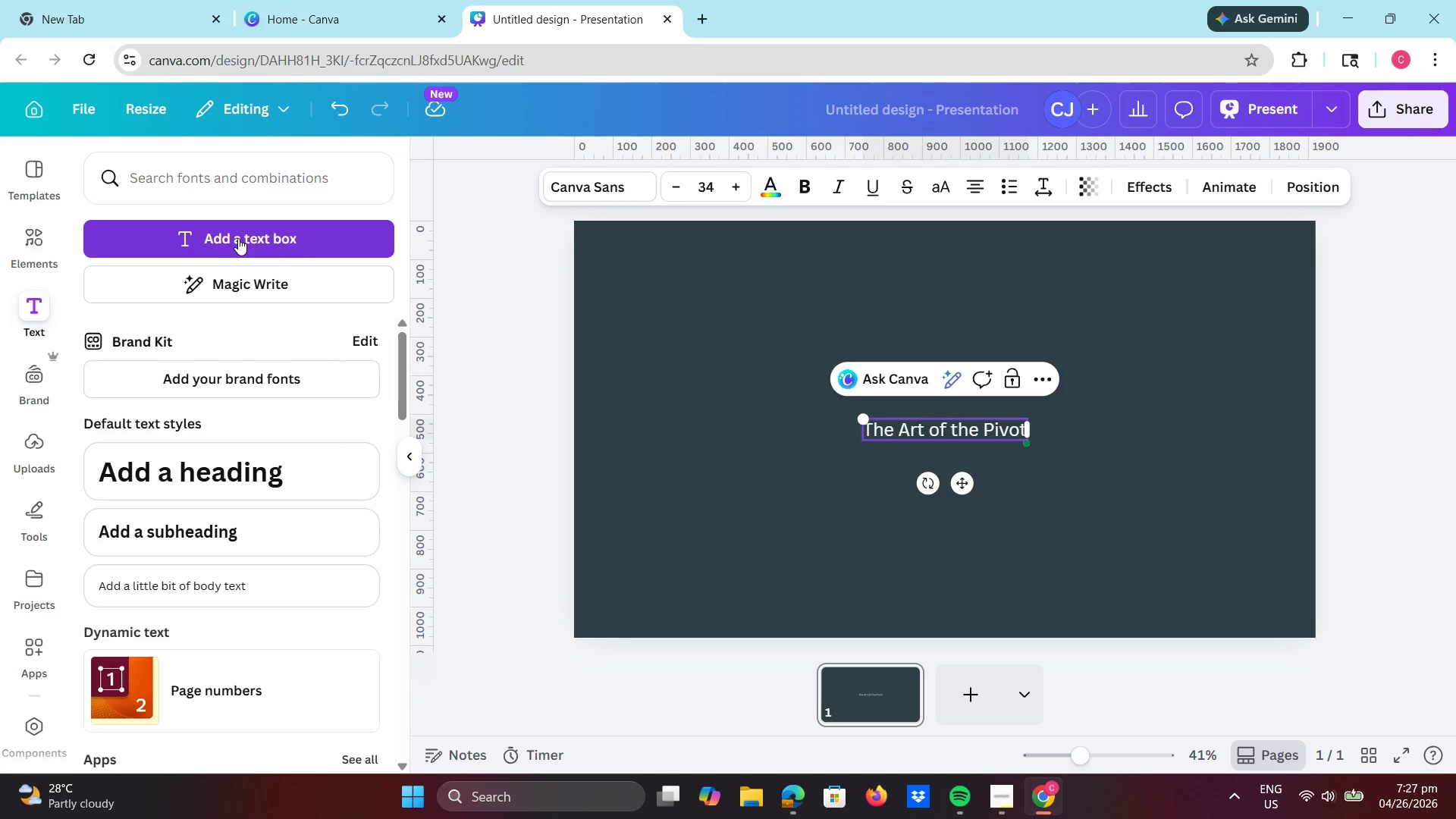 
left_click([906, 429])
 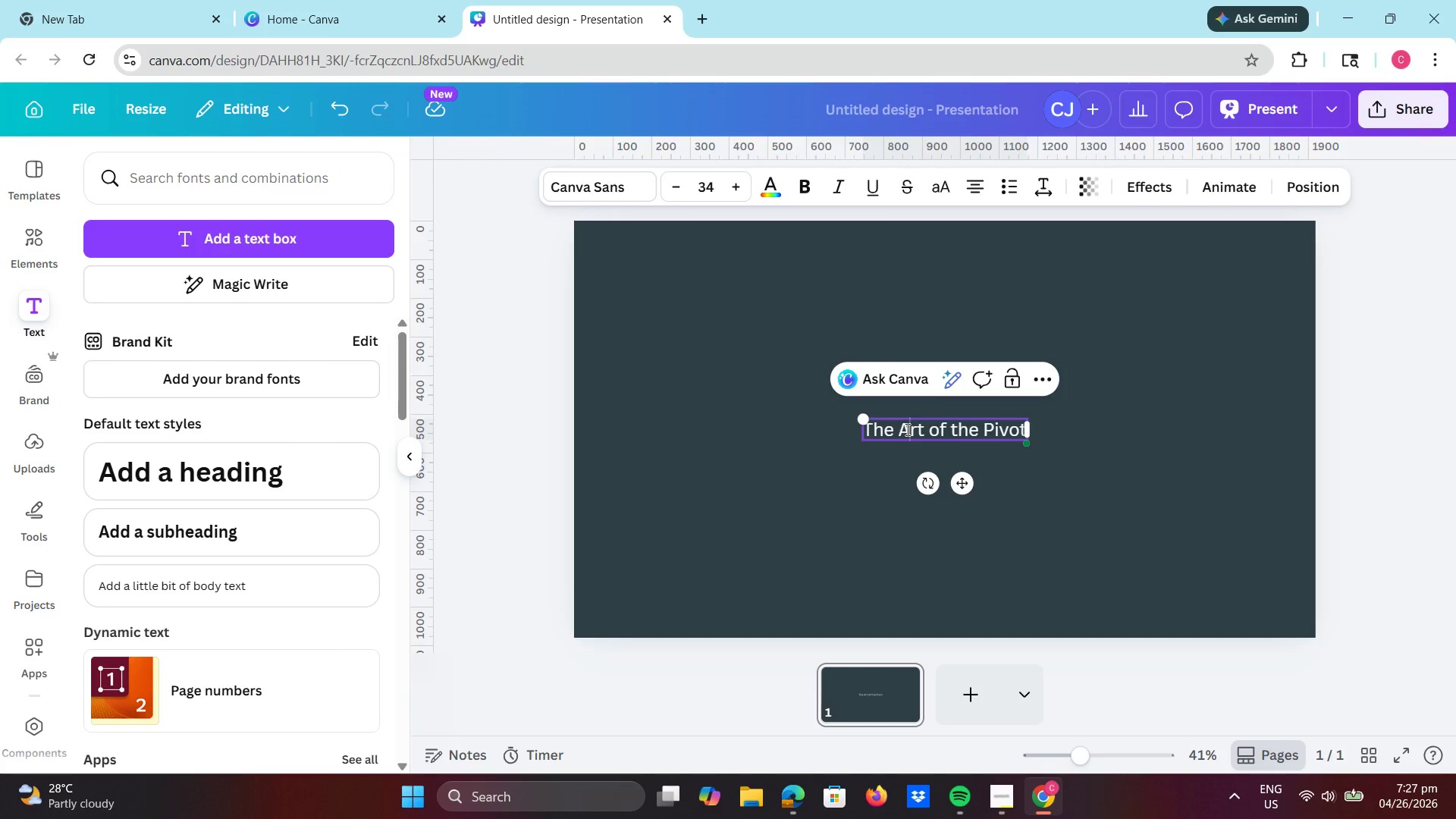 
key(Control+A)
 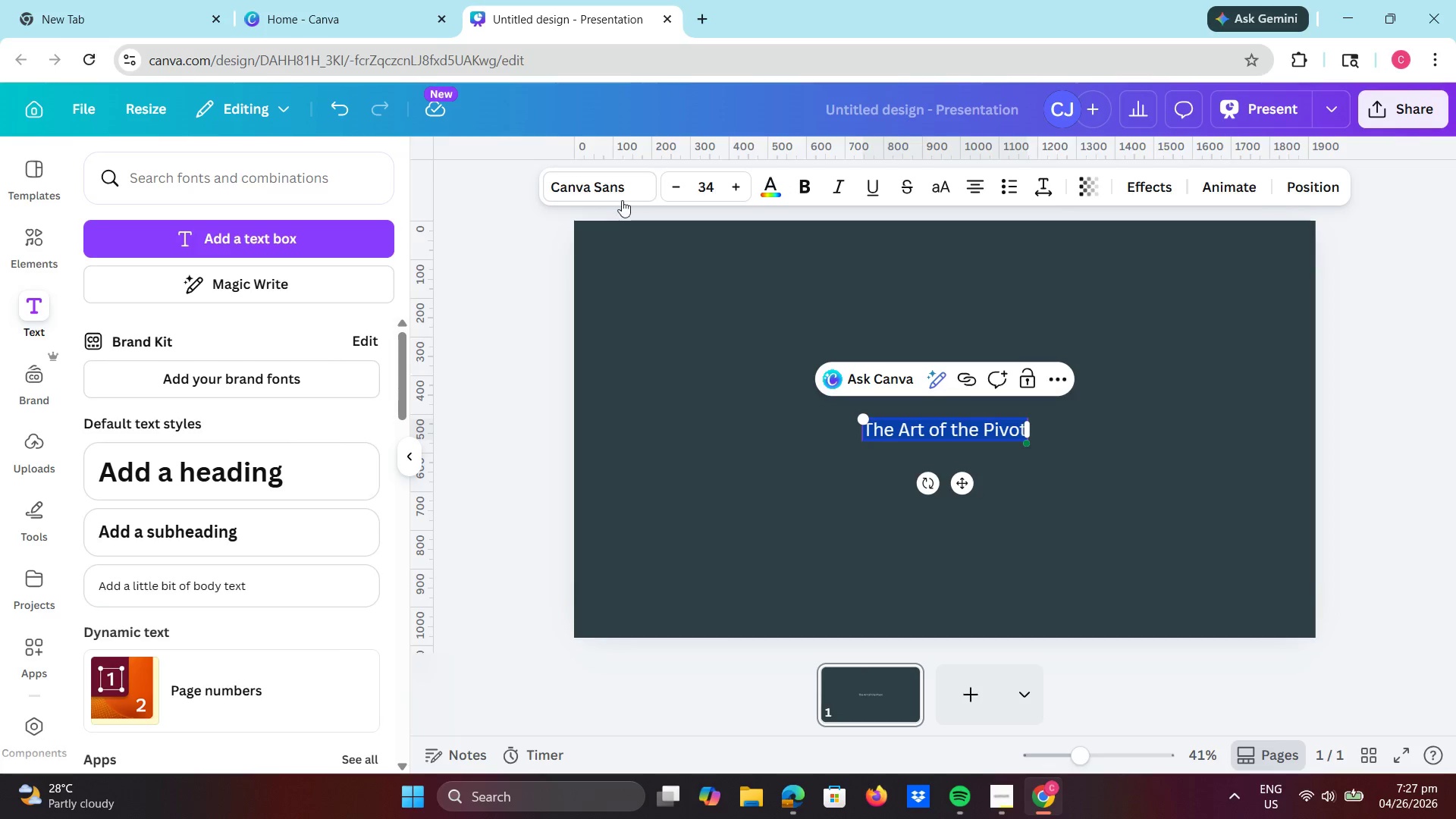 
left_click([620, 196])
 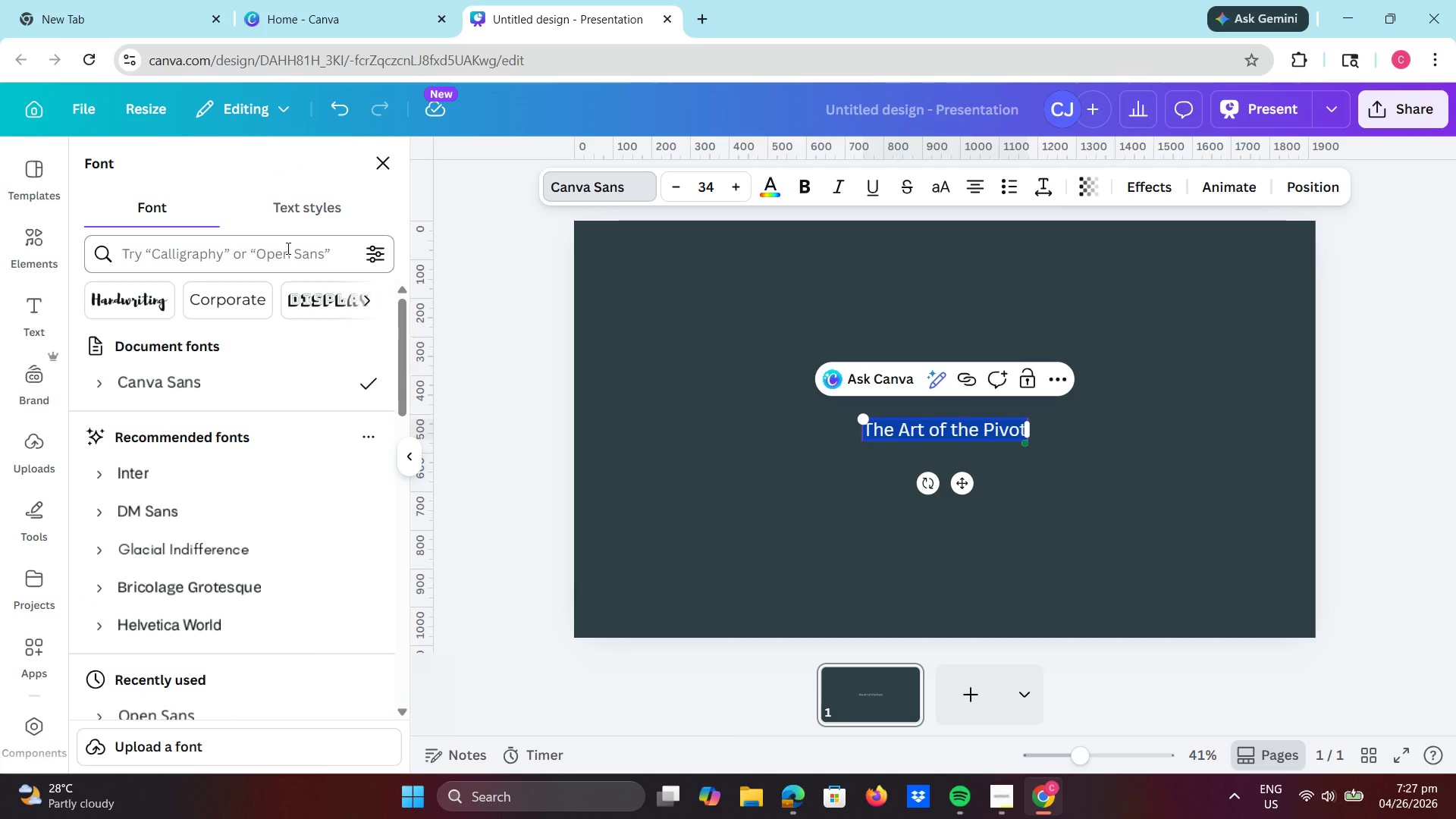 
left_click([287, 248])
 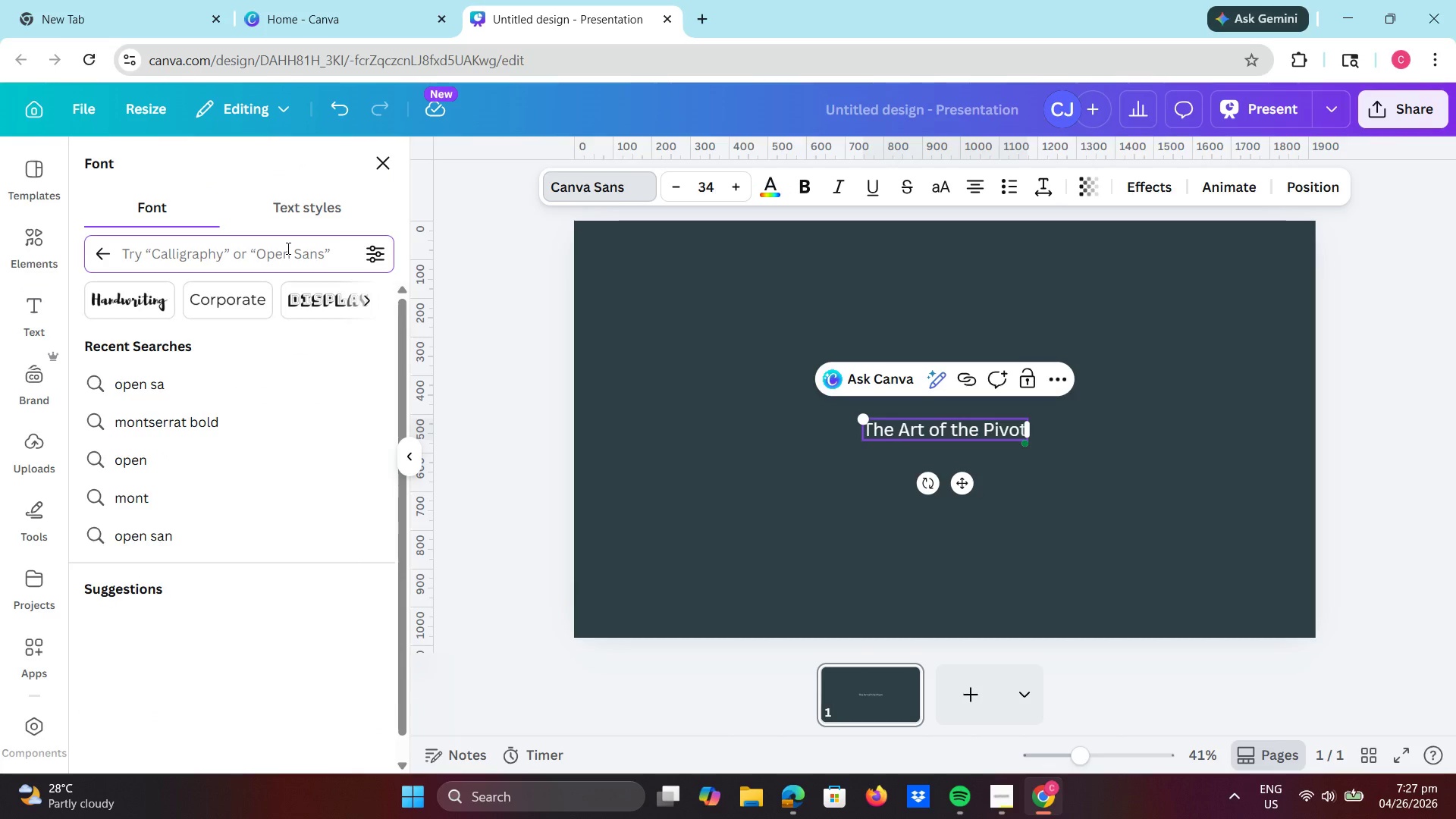 
type(mon)
 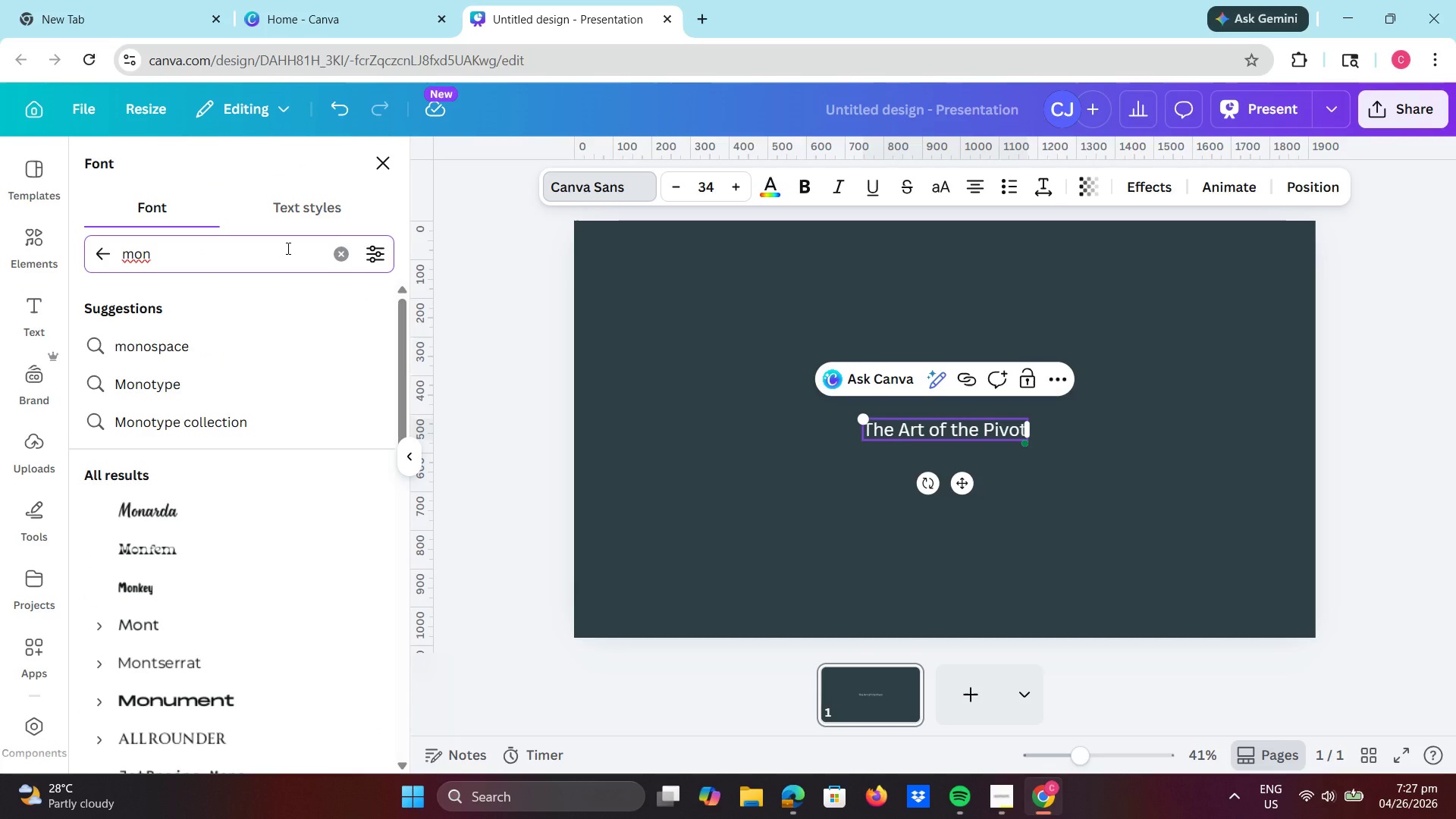 
wait(6.69)
 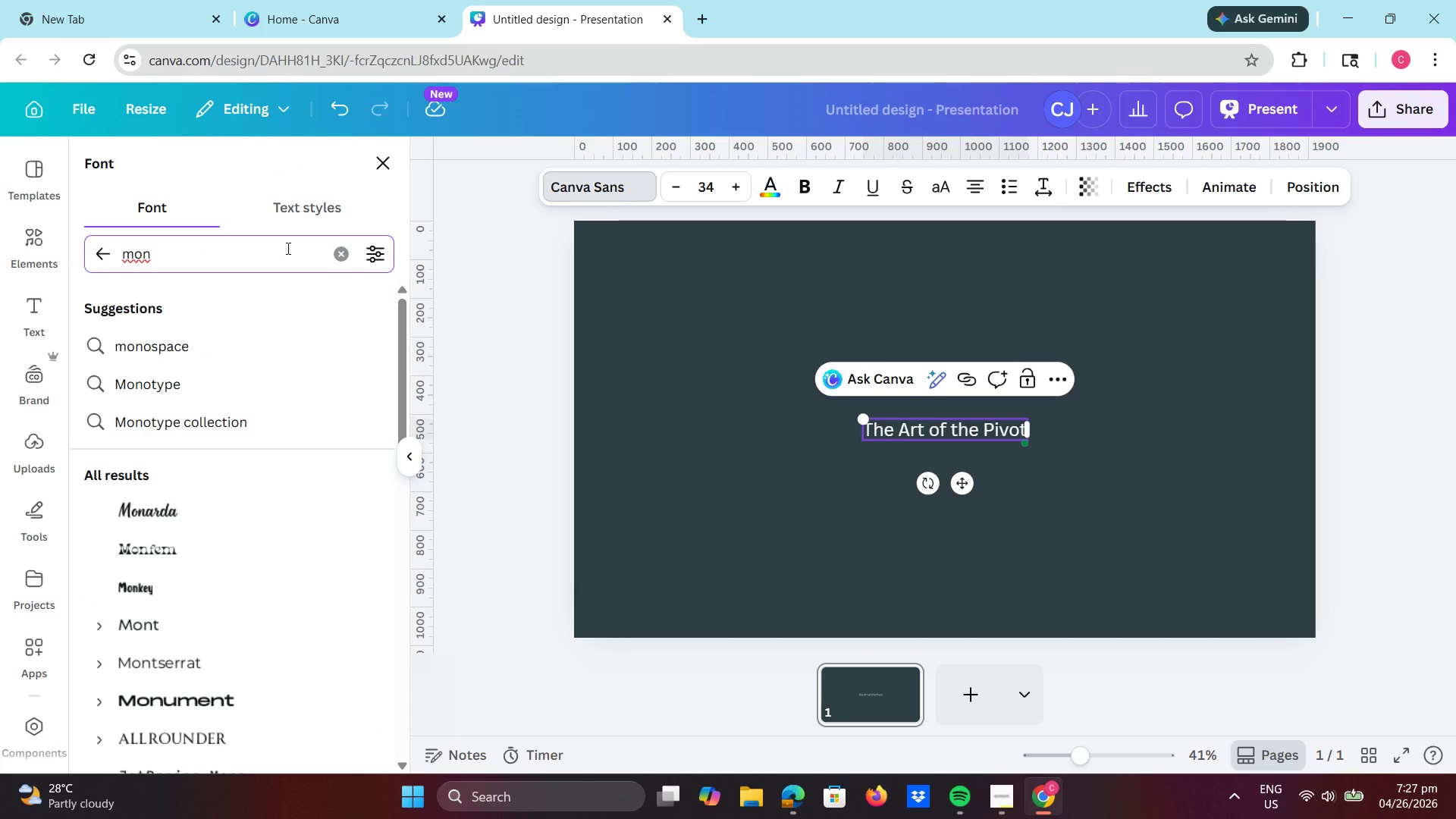 
type(tserr)
 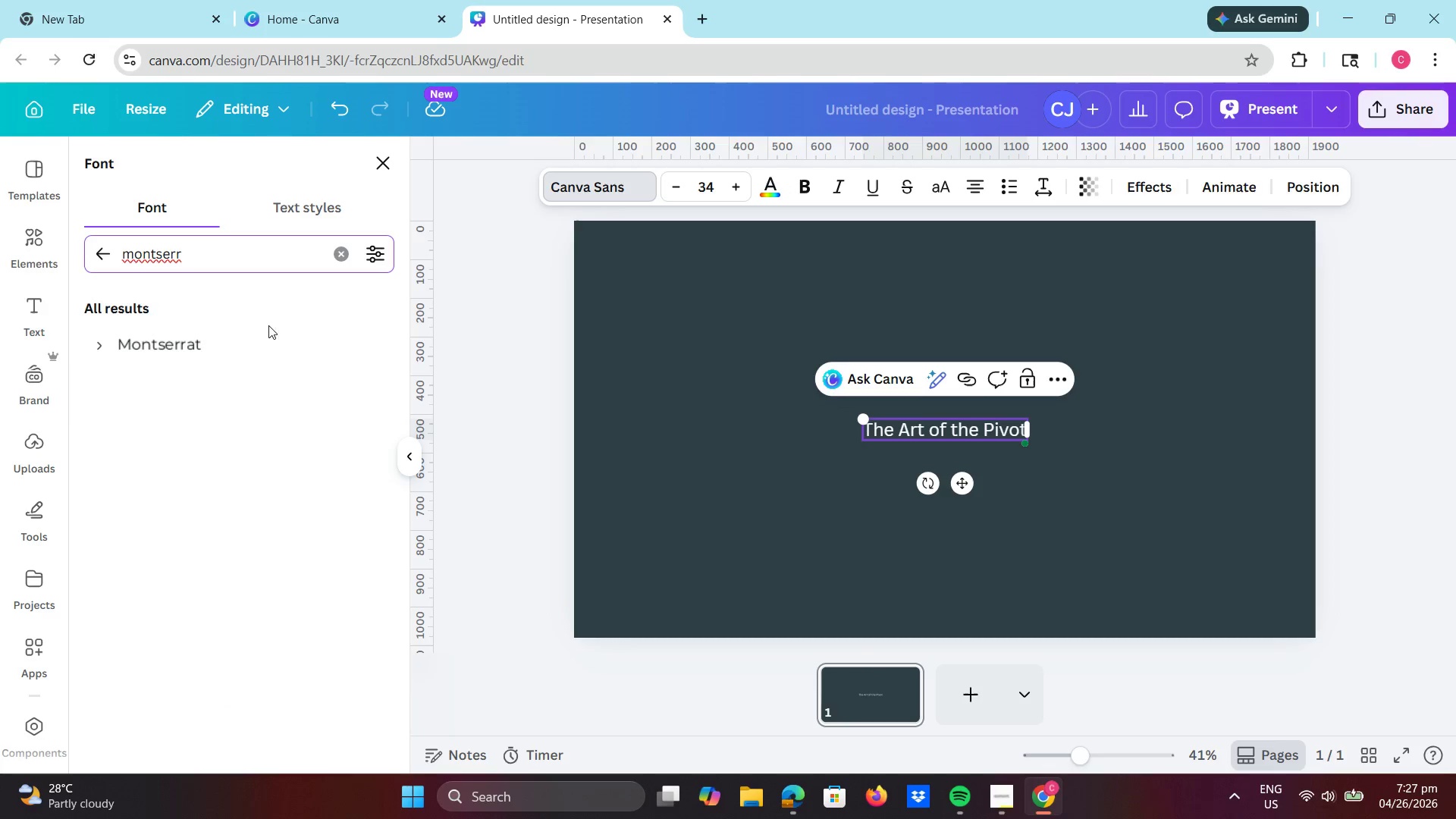 
left_click([177, 338])
 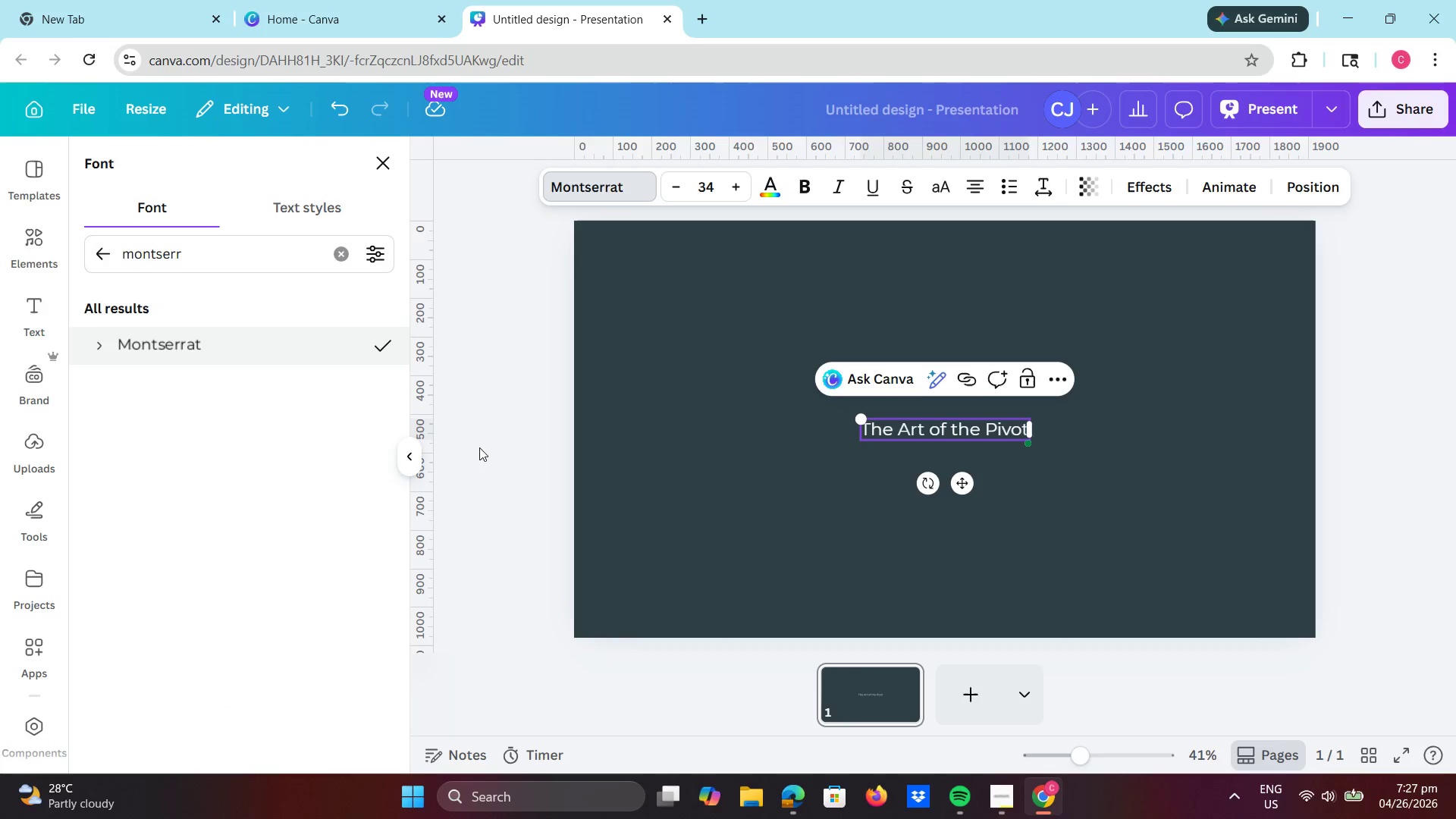 
left_click([923, 432])
 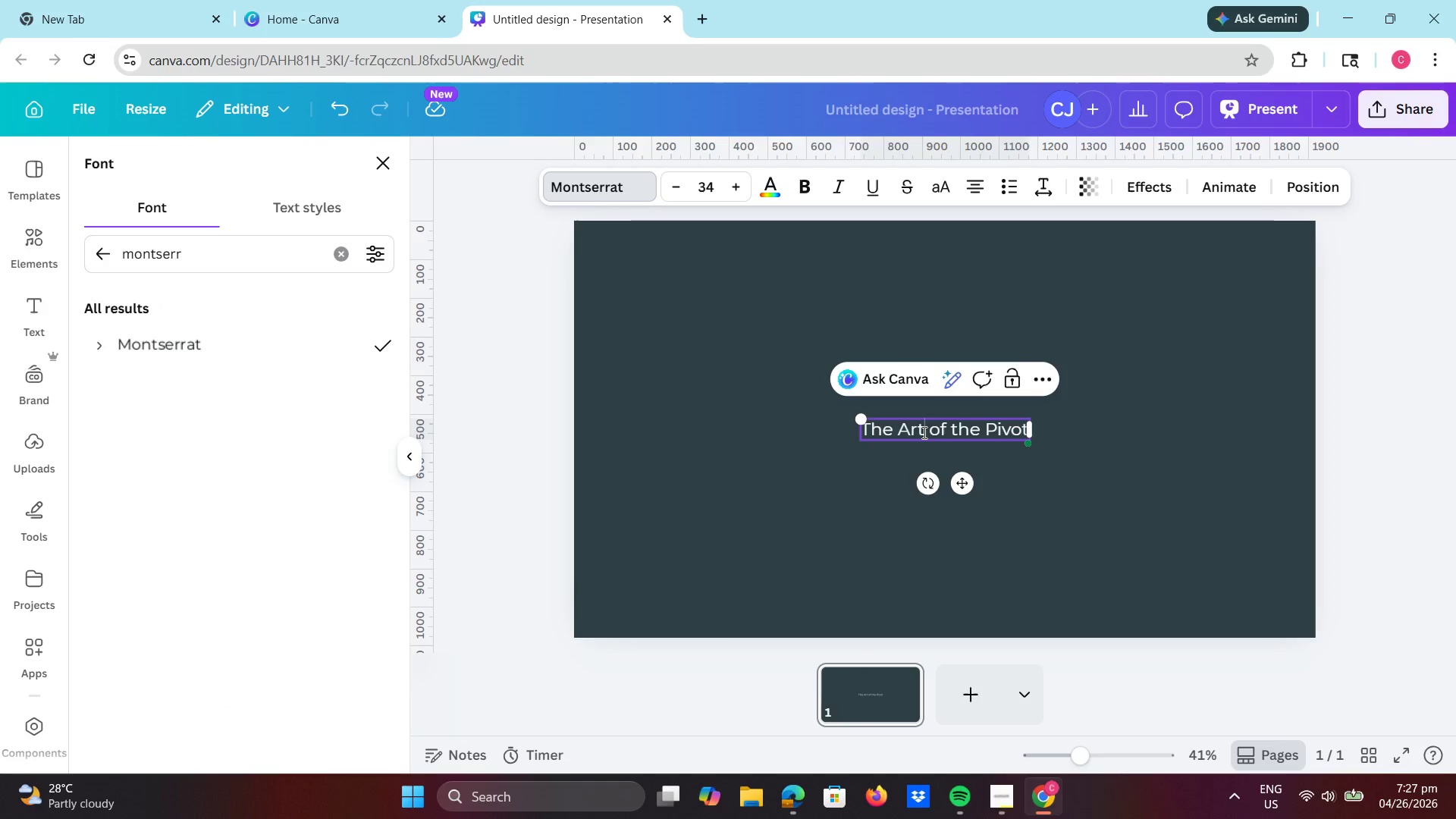 
key(Control+A)
 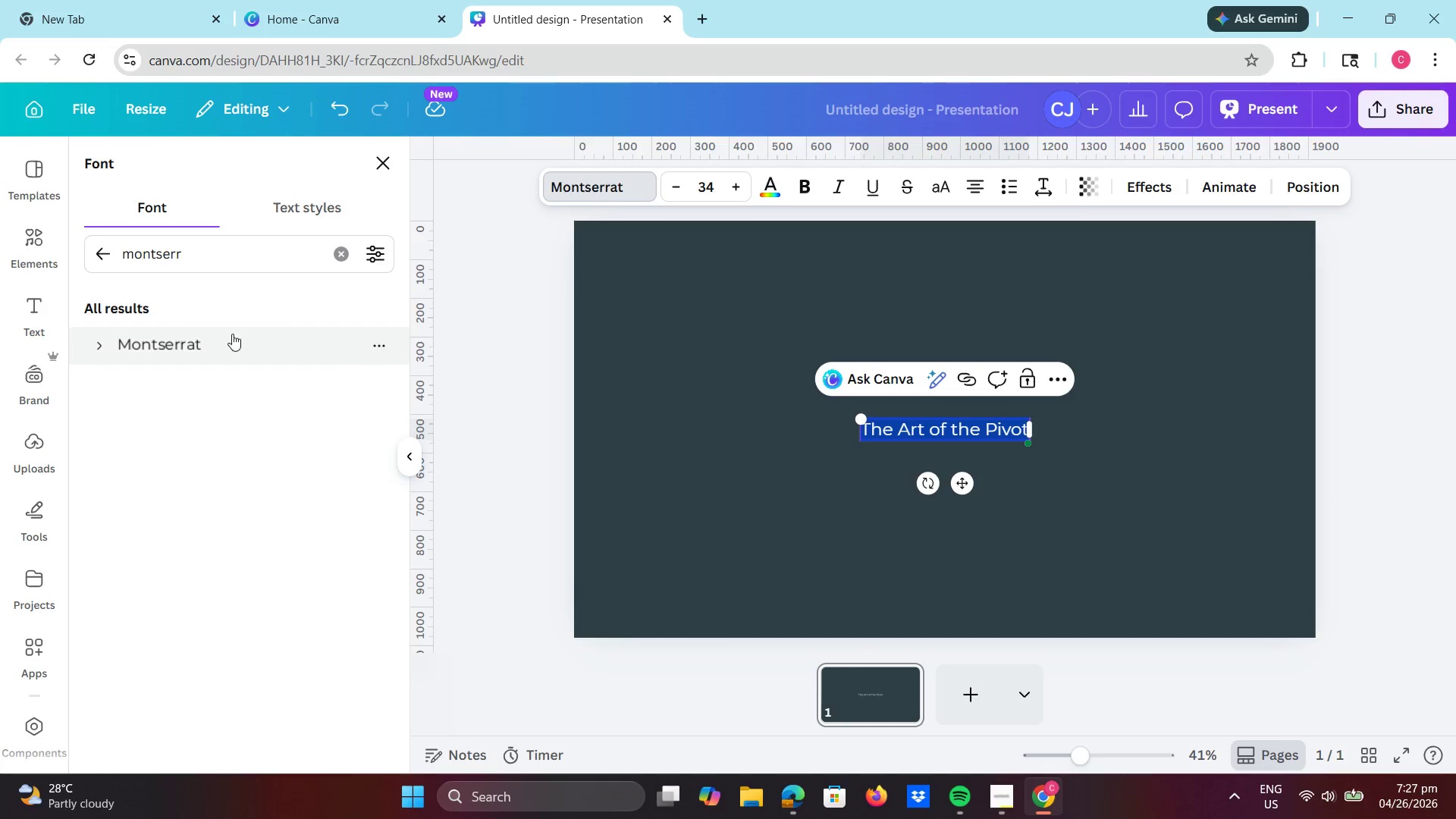 
left_click([212, 339])
 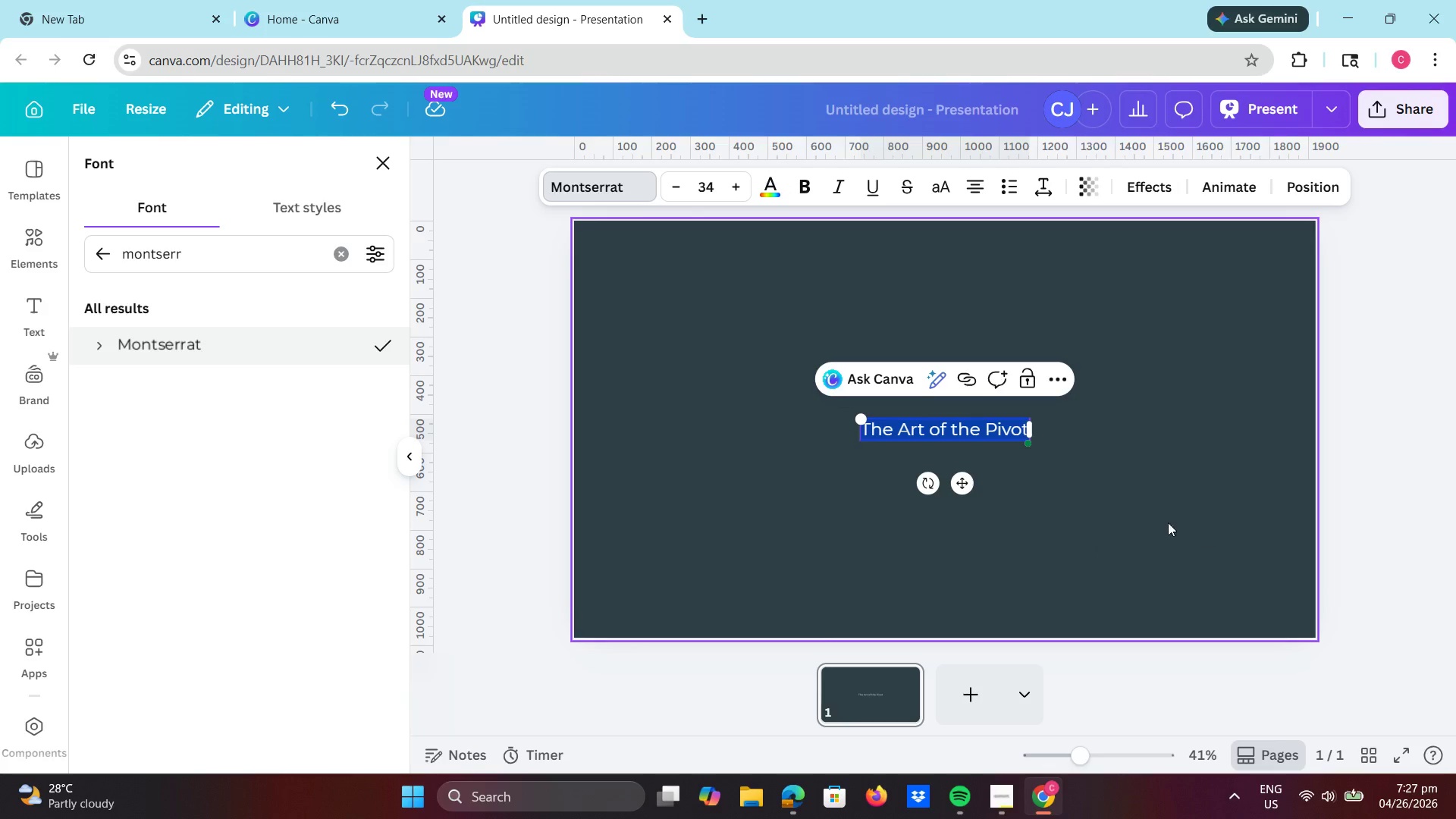 
left_click([1123, 513])
 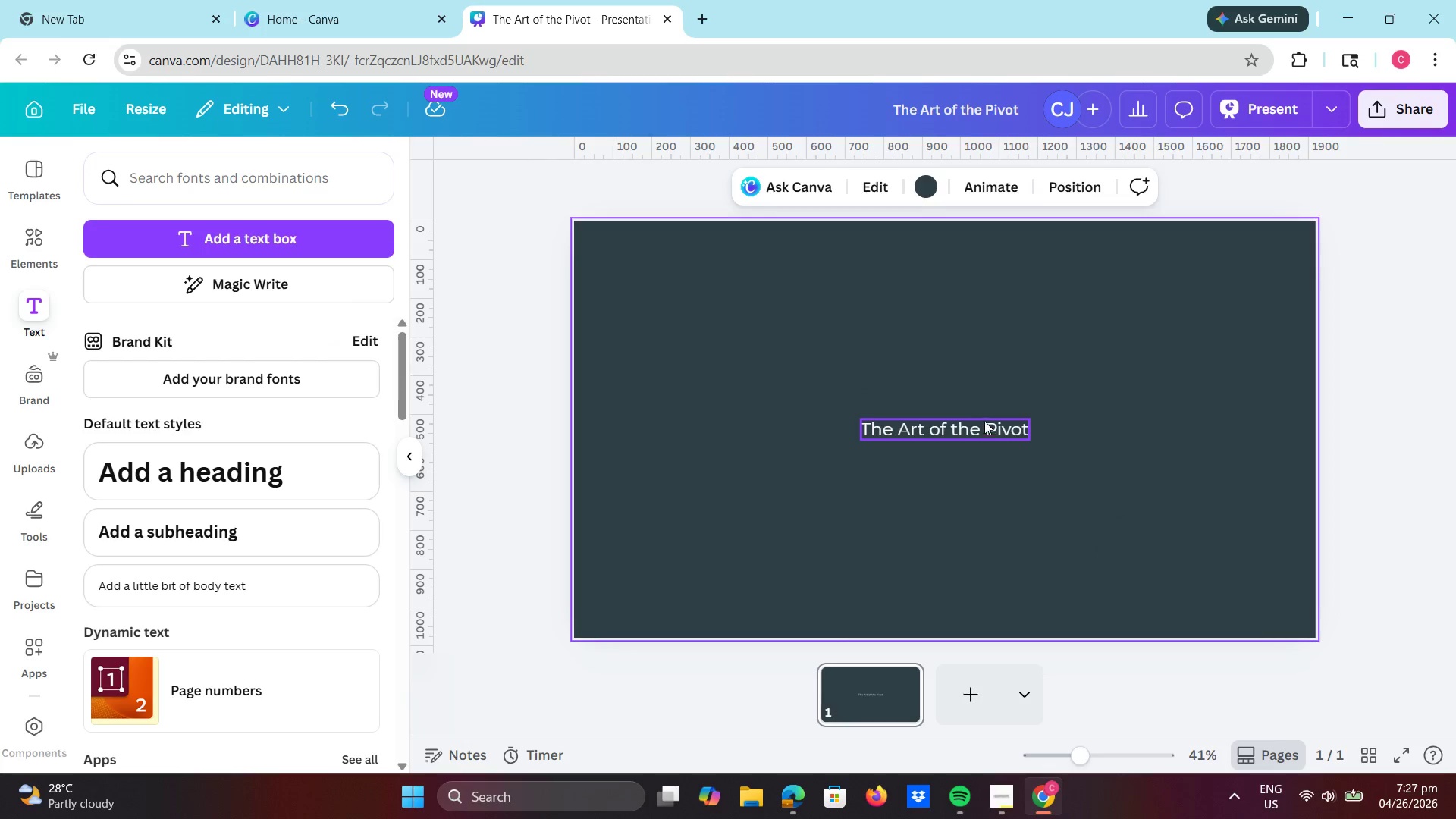 
left_click_drag(start_coordinate=[981, 431], to_coordinate=[962, 332])
 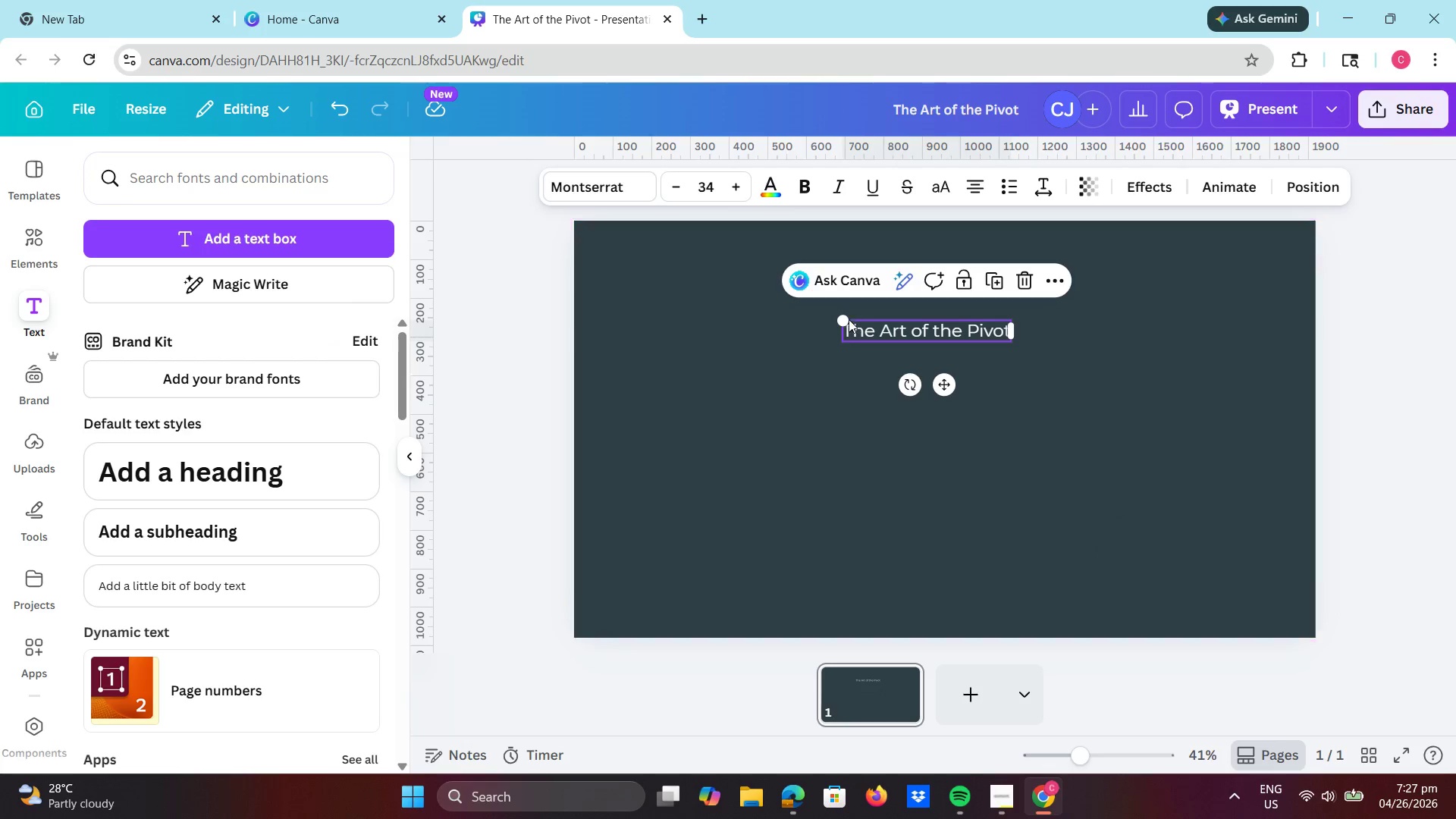 
left_click_drag(start_coordinate=[846, 322], to_coordinate=[808, 275])
 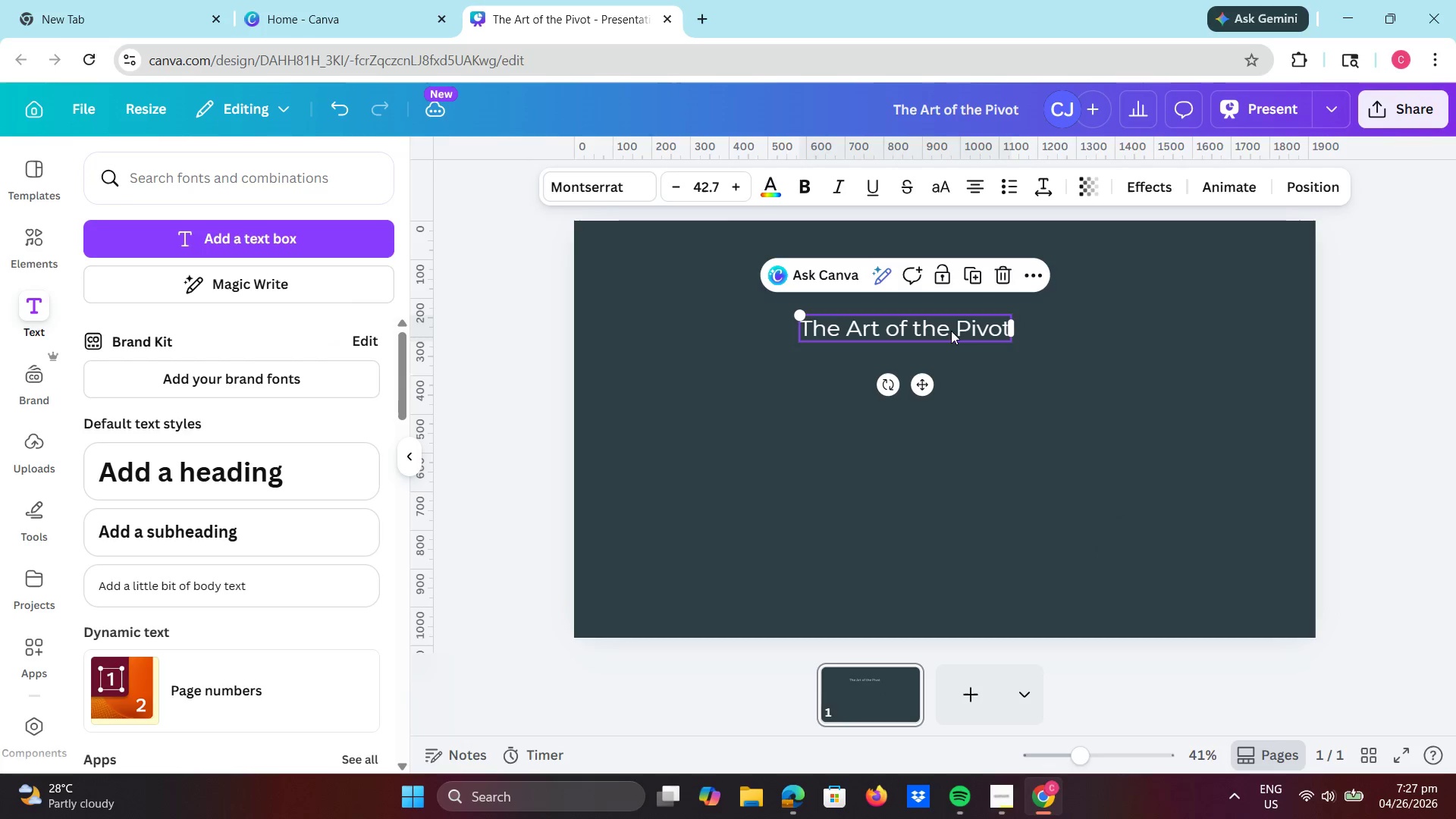 
left_click_drag(start_coordinate=[951, 331], to_coordinate=[975, 273])
 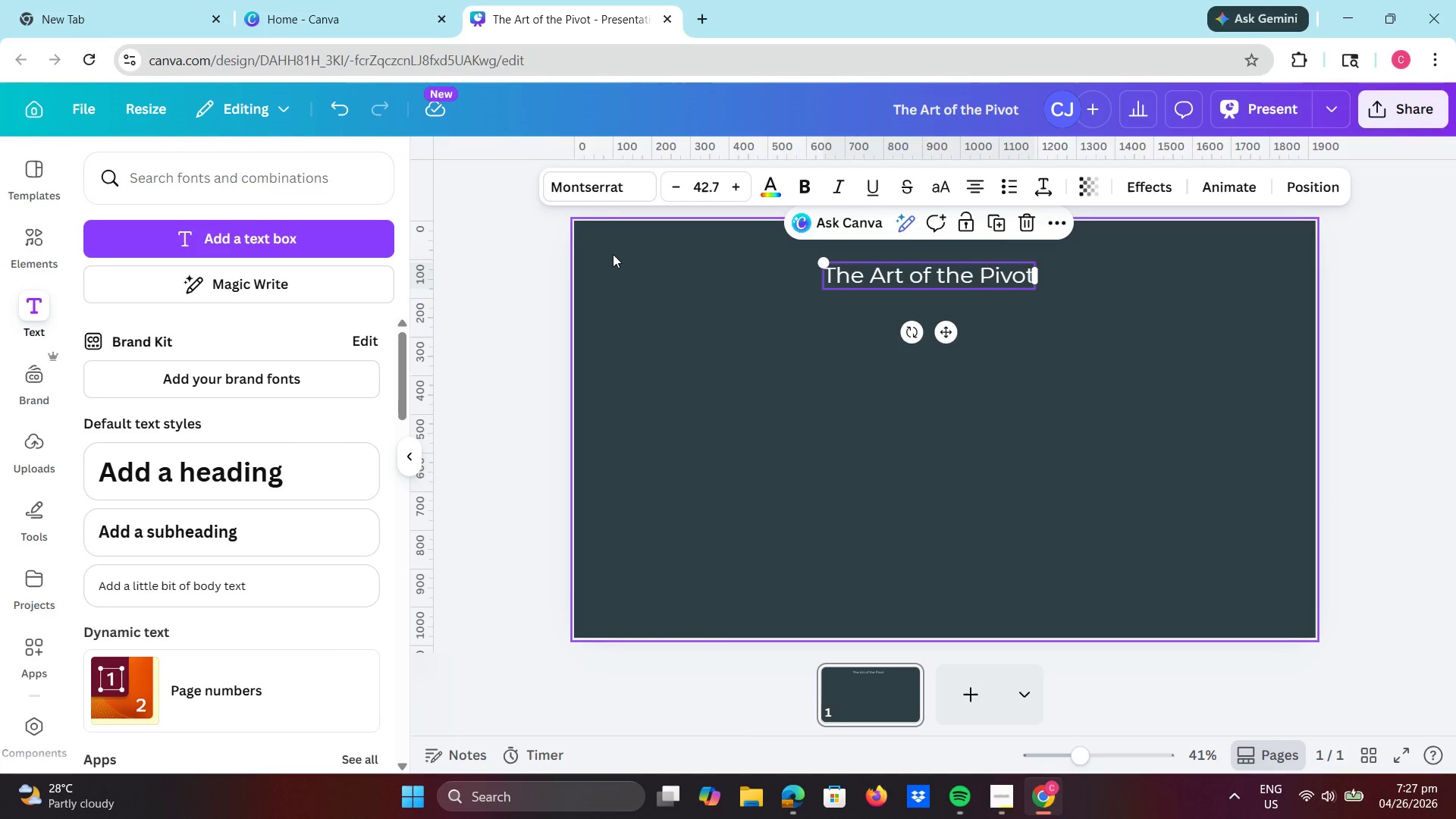 
left_click([808, 177])
 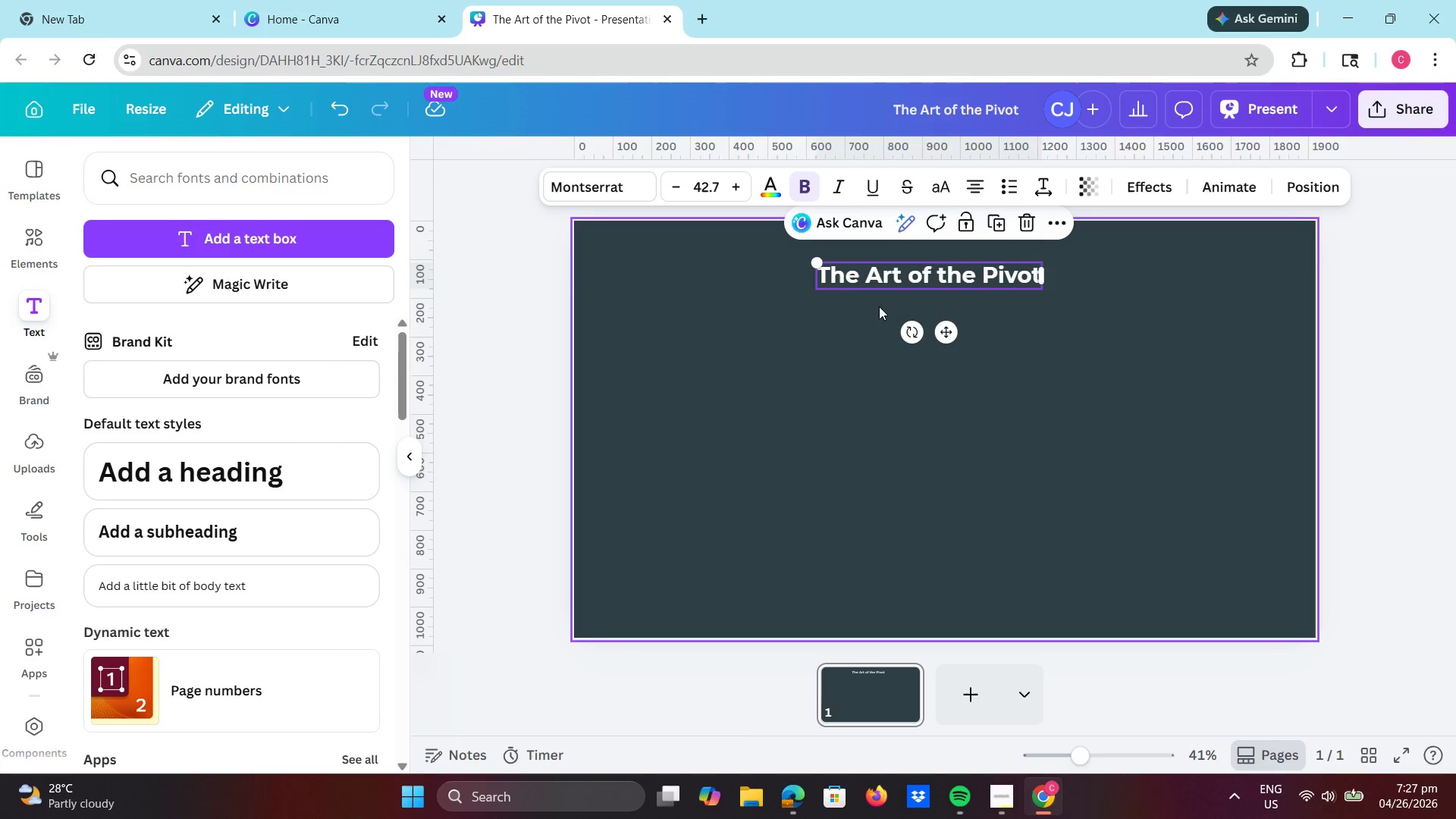 
left_click([877, 273])
 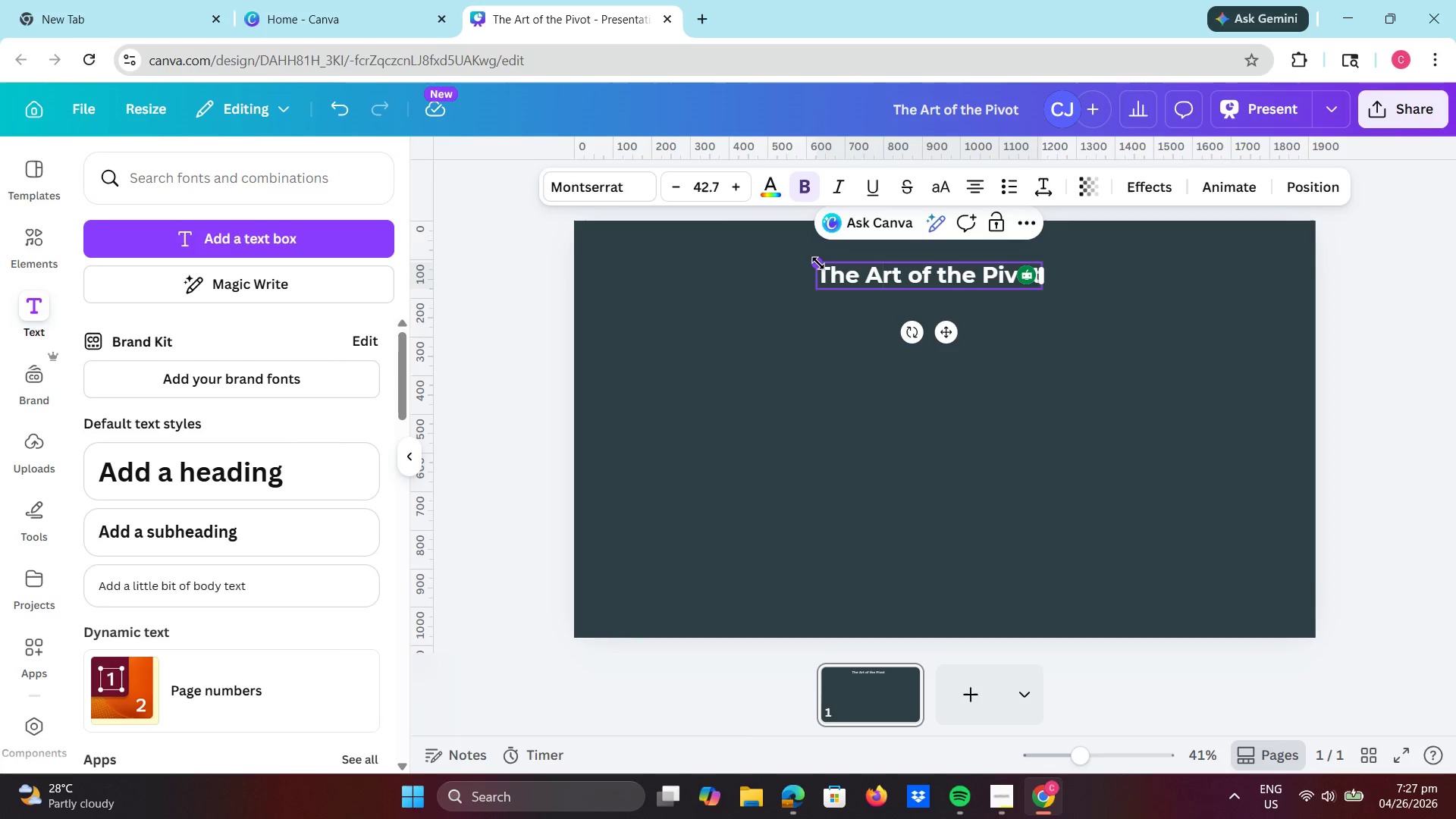 
left_click_drag(start_coordinate=[818, 262], to_coordinate=[756, 231])
 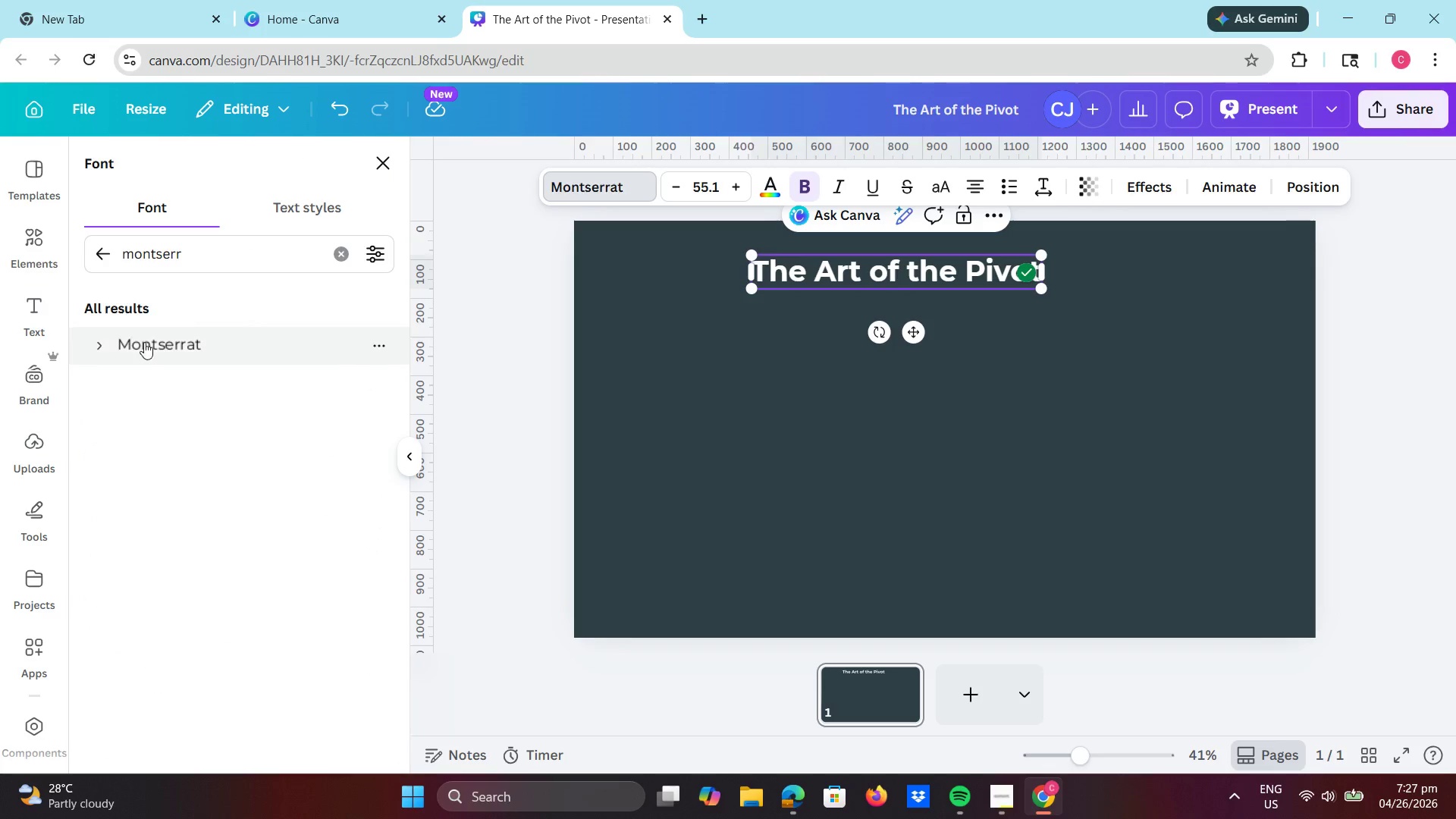 
left_click([96, 350])
 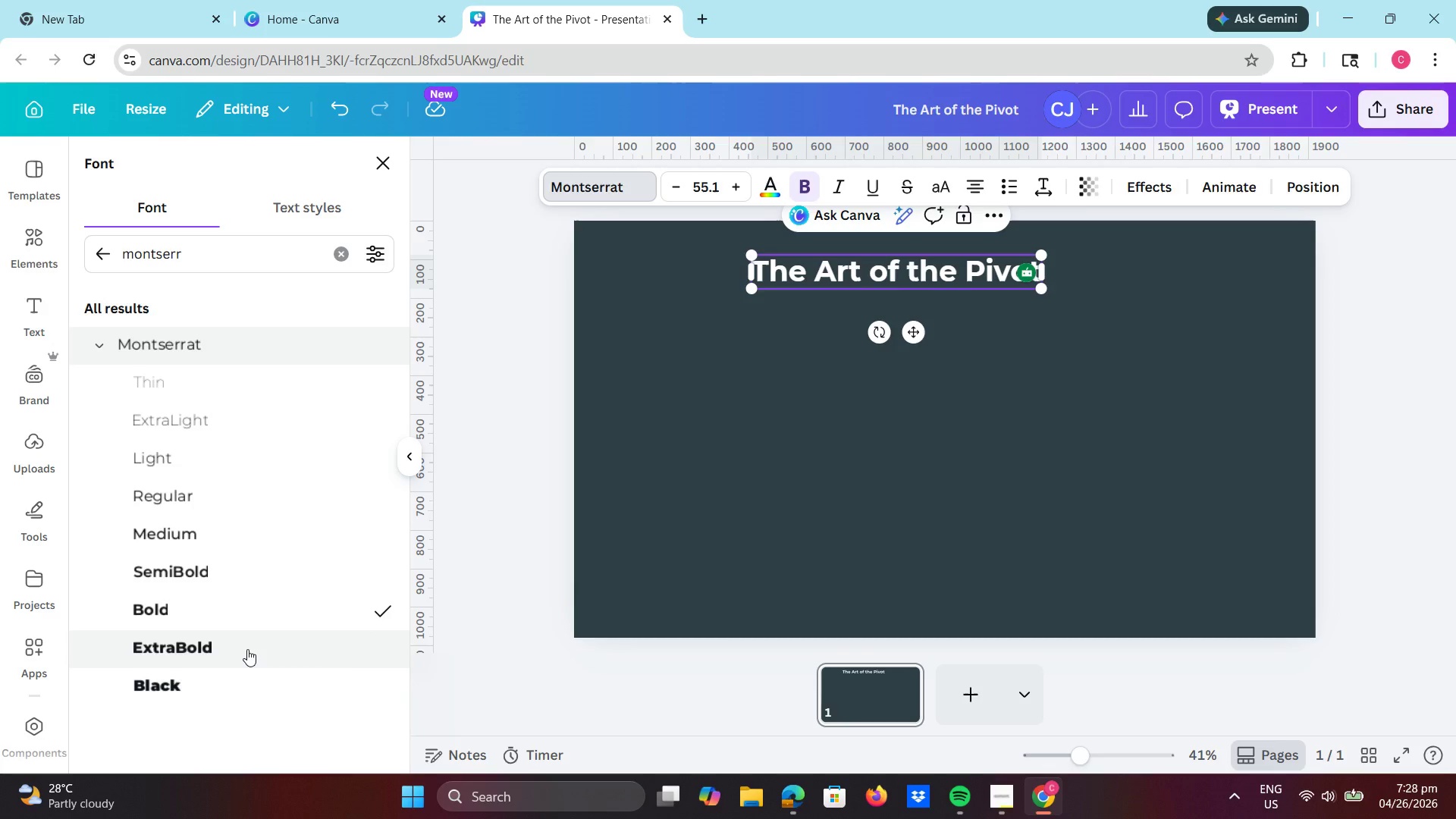 
left_click([247, 649])
 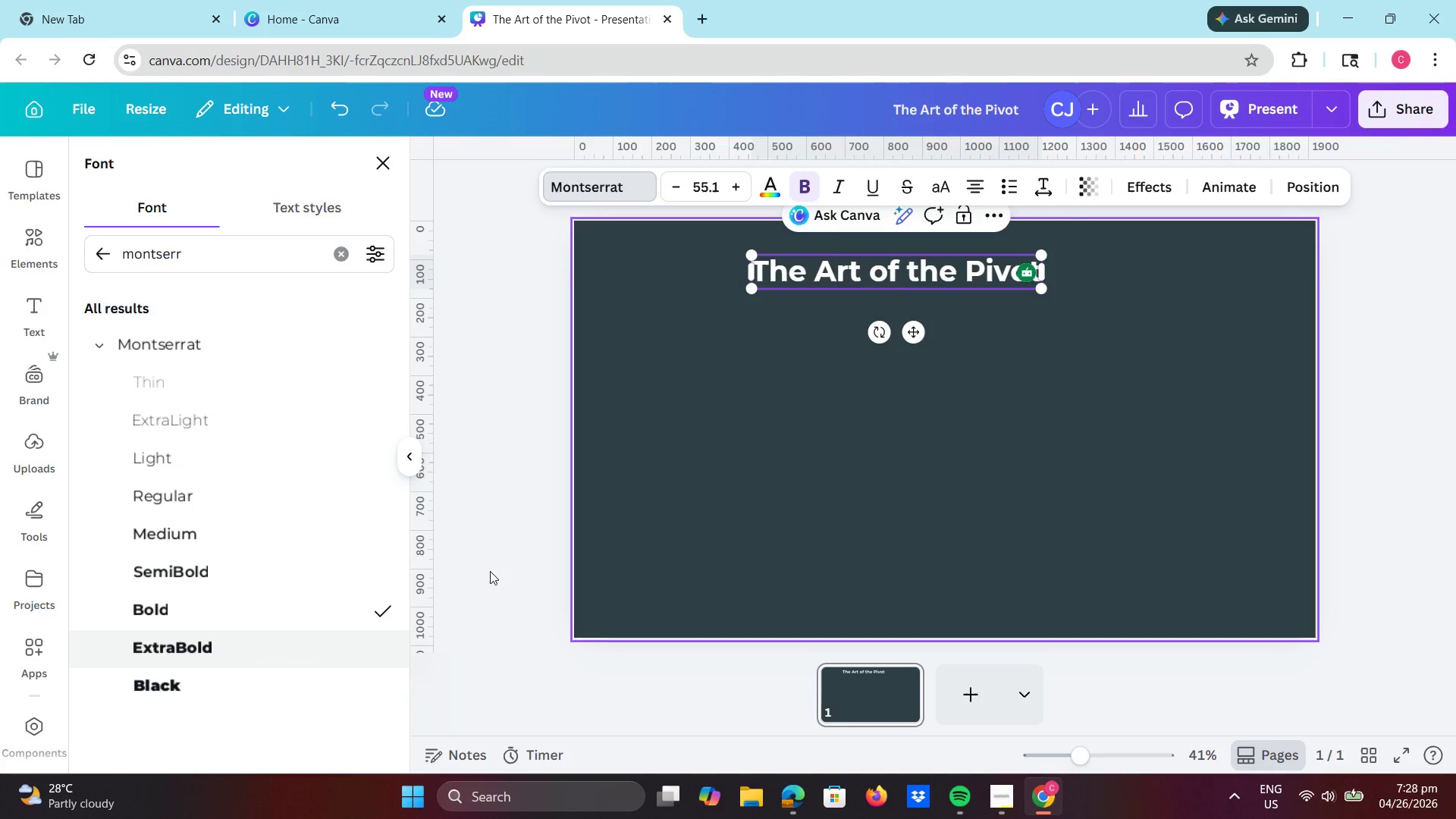 
left_click([299, 651])
 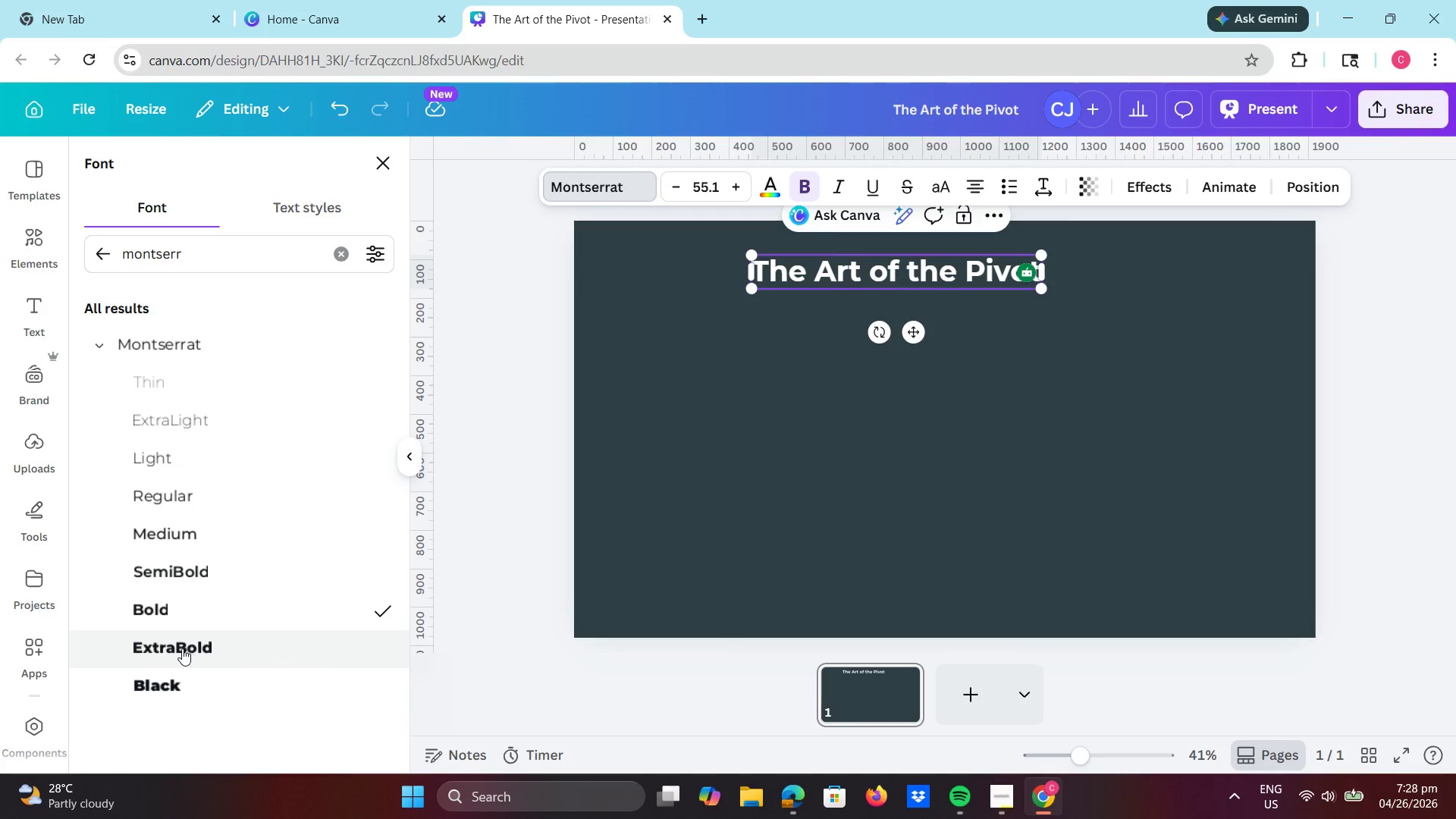 
double_click([179, 649])
 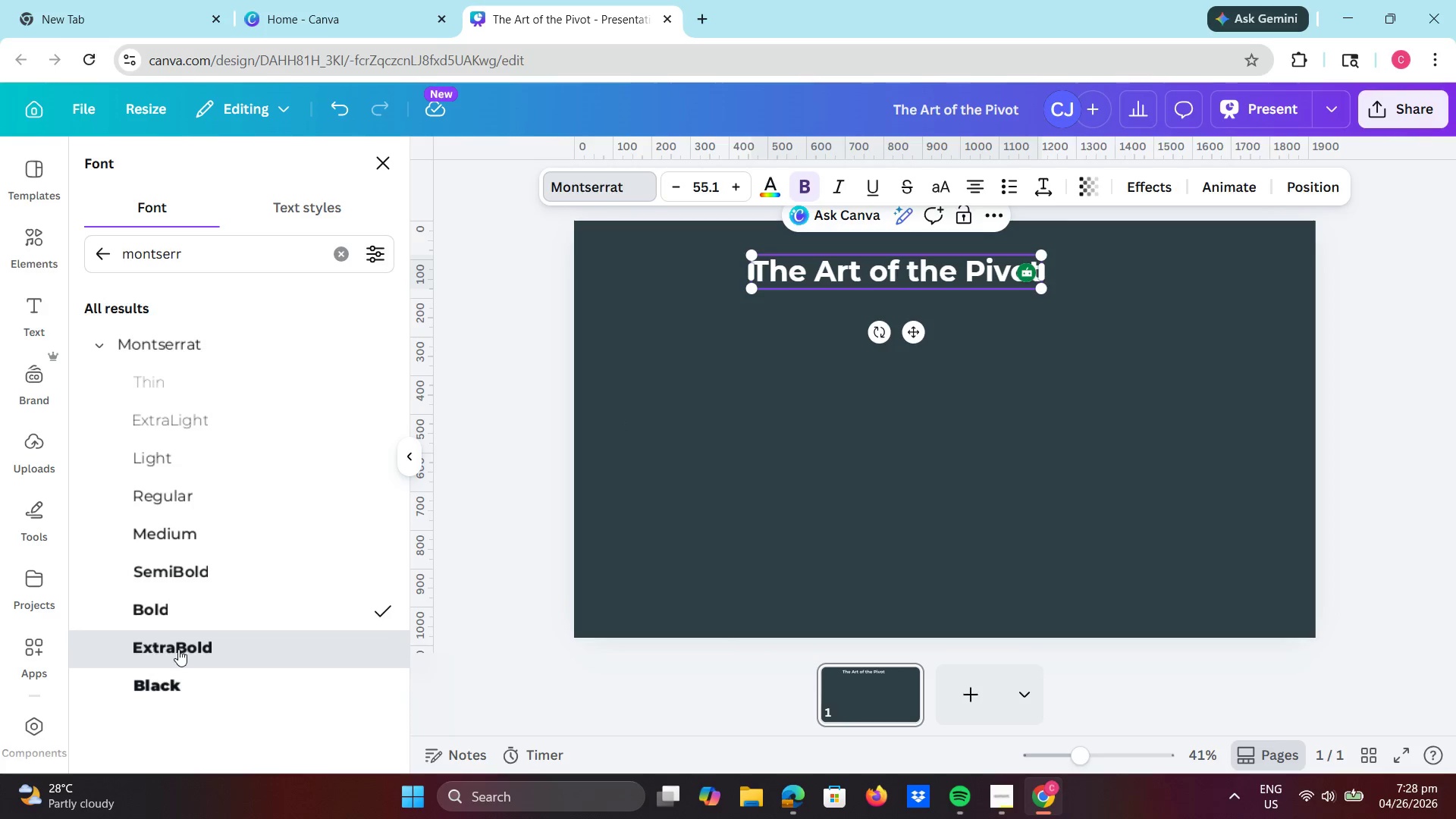 
triple_click([178, 649])
 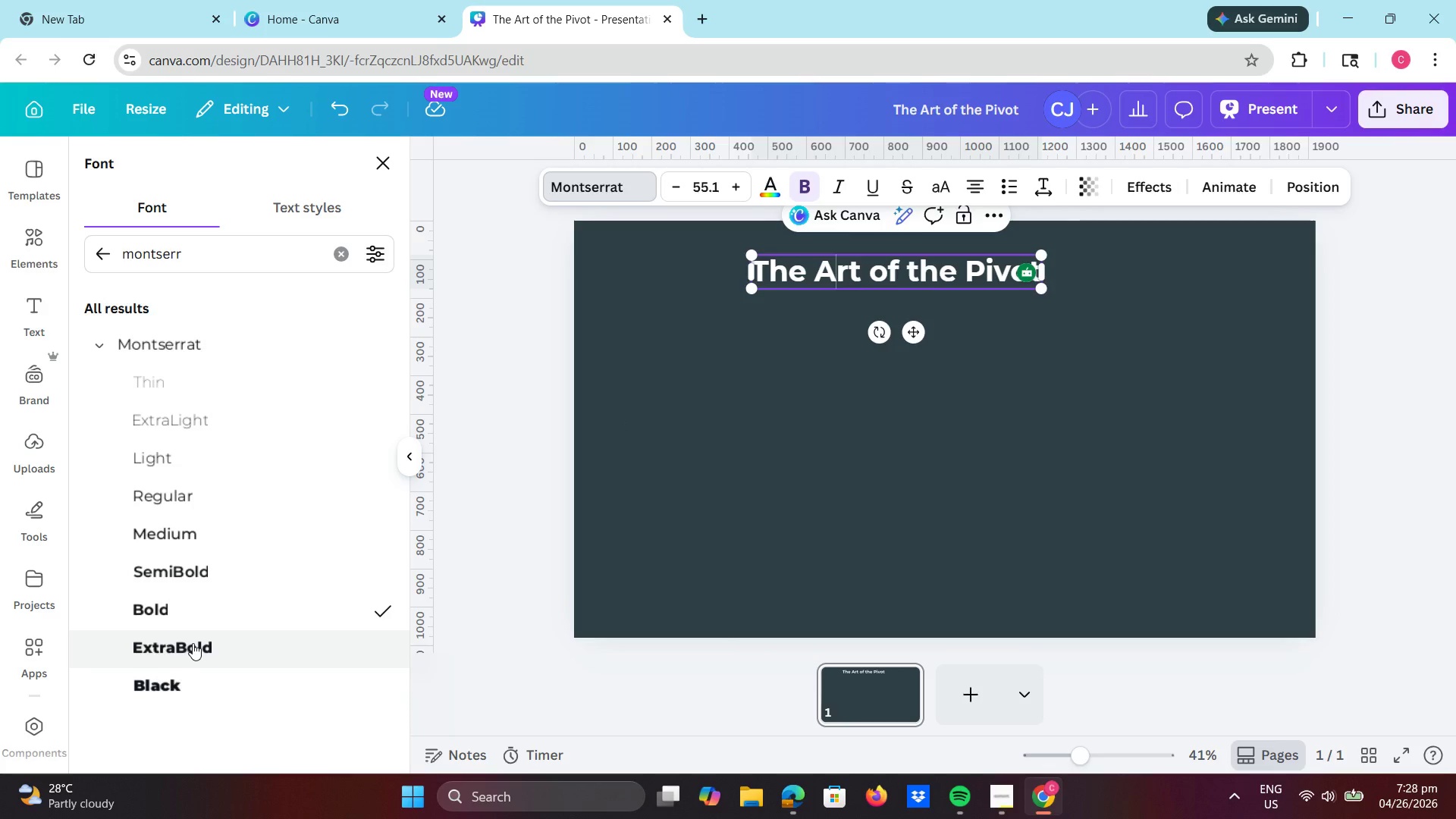 
left_click([190, 692])
 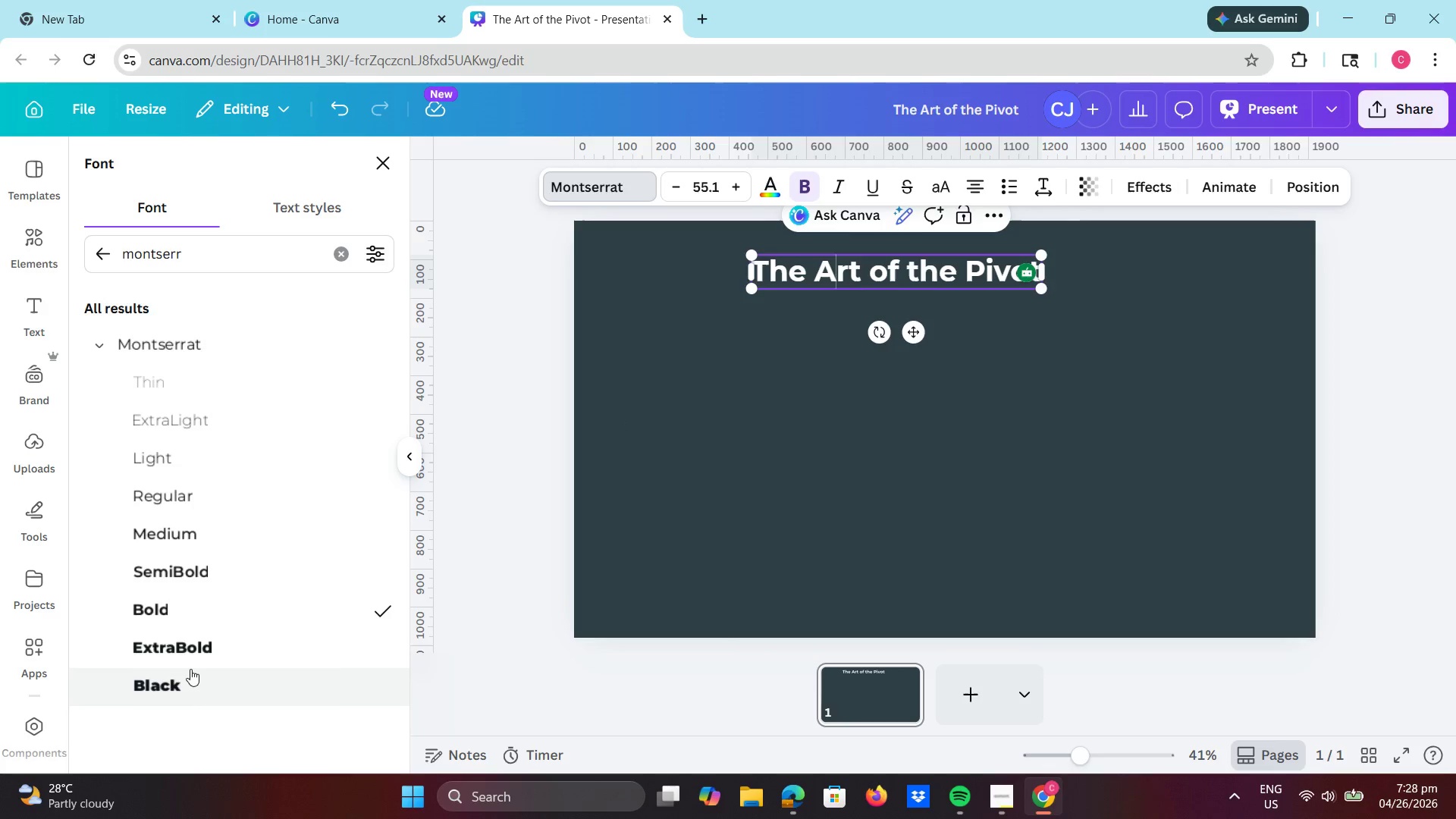 
left_click([192, 655])
 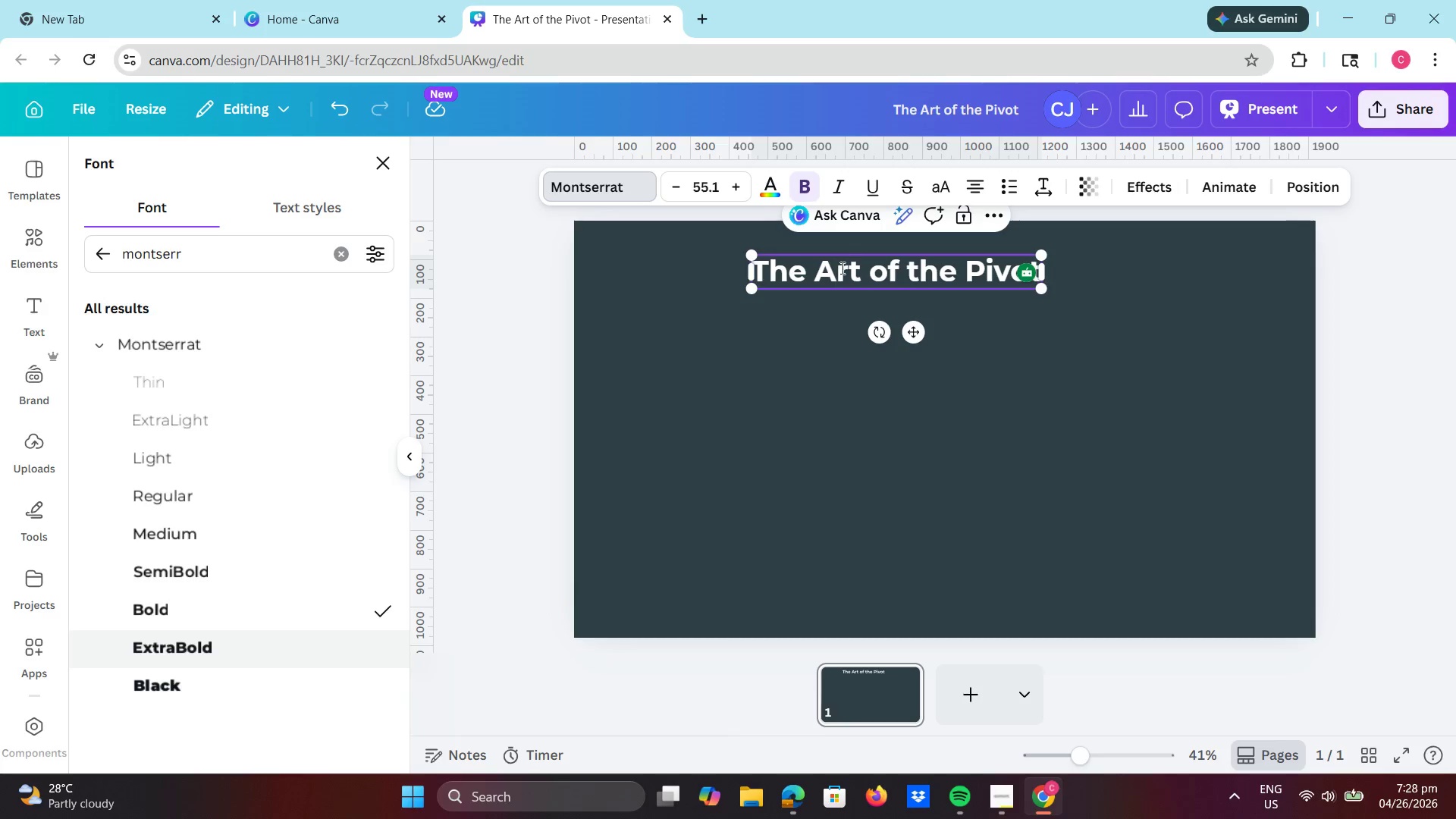 
key(Control+A)
 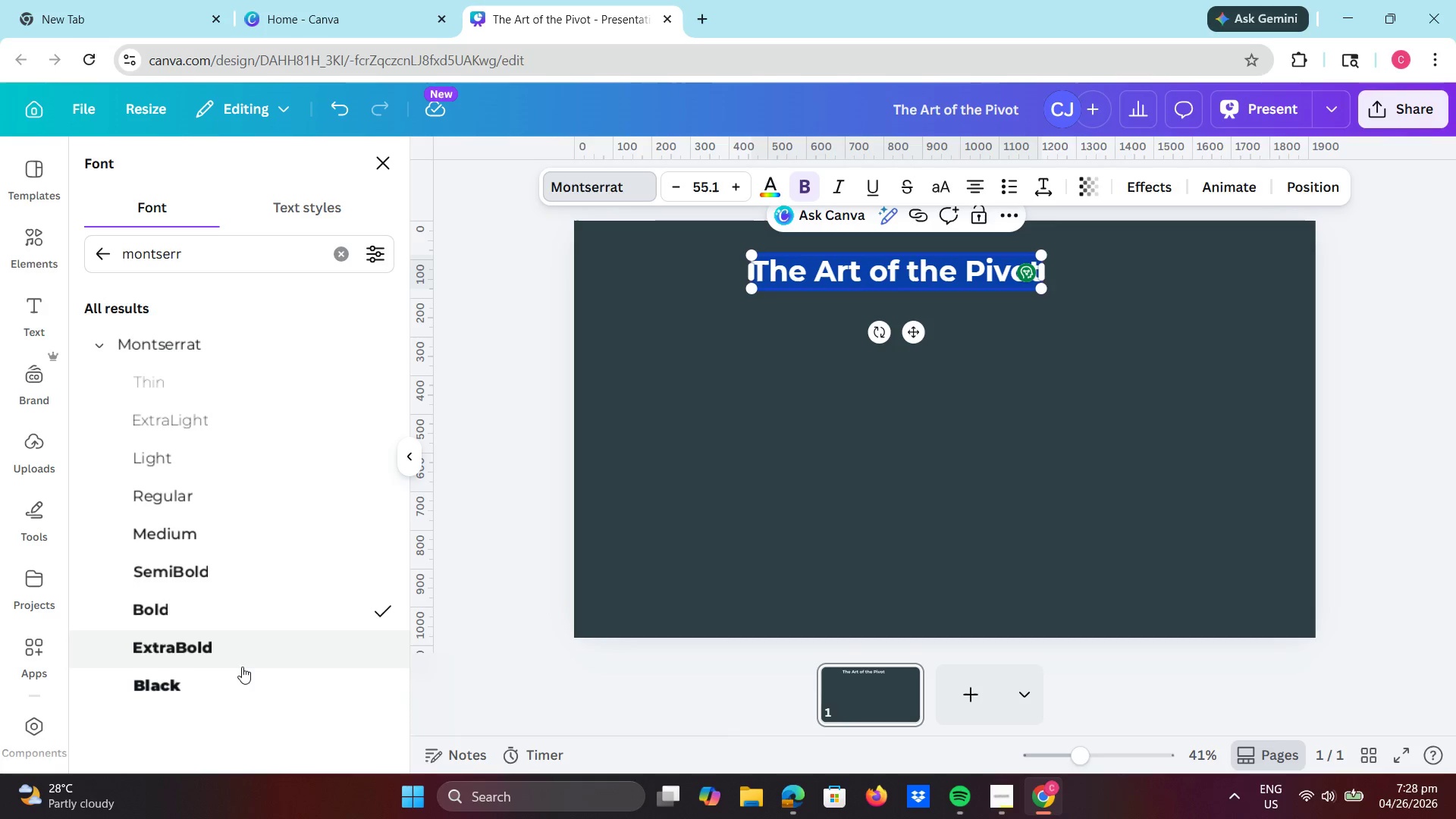 
left_click([240, 658])
 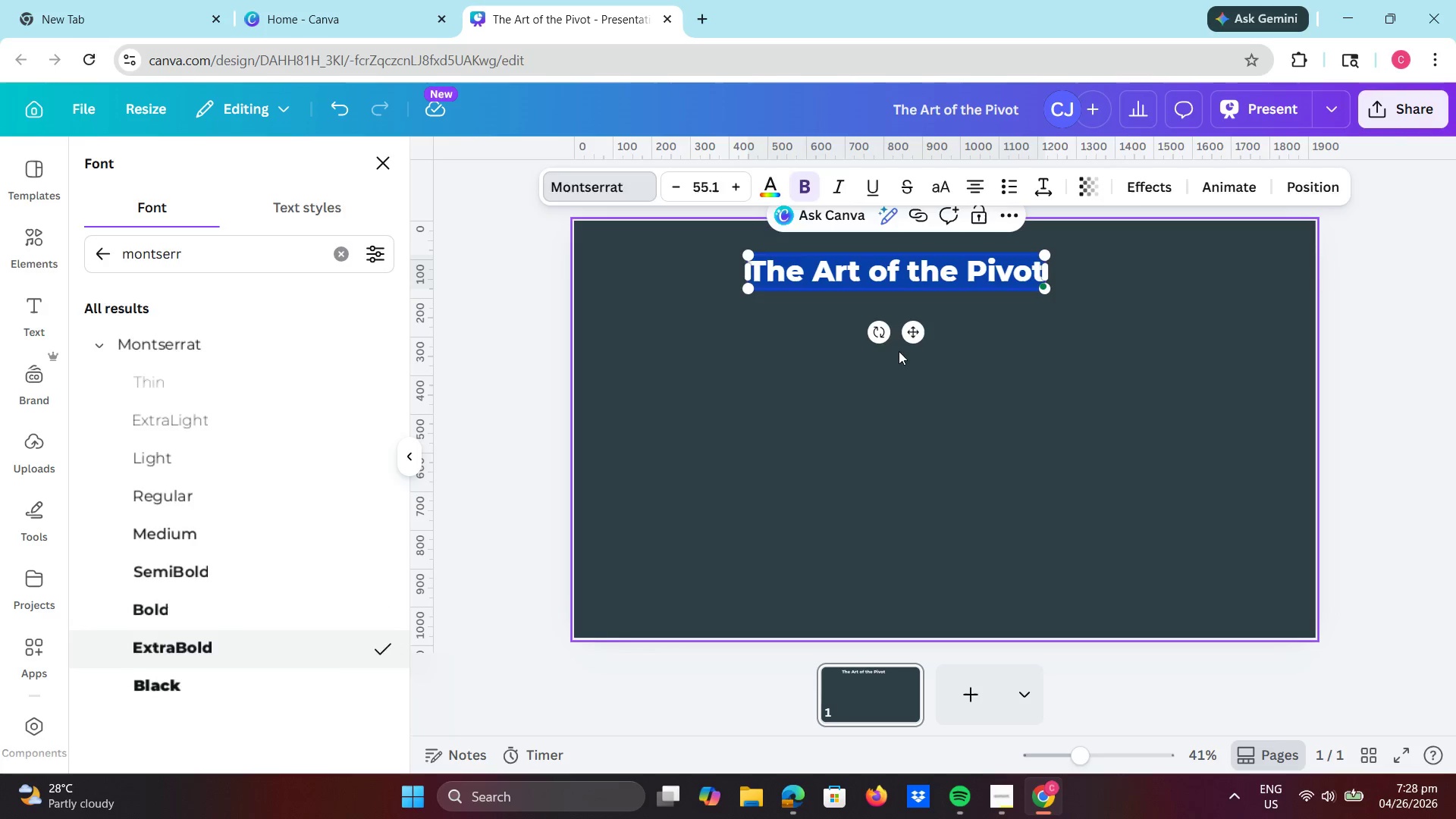 
double_click([814, 373])
 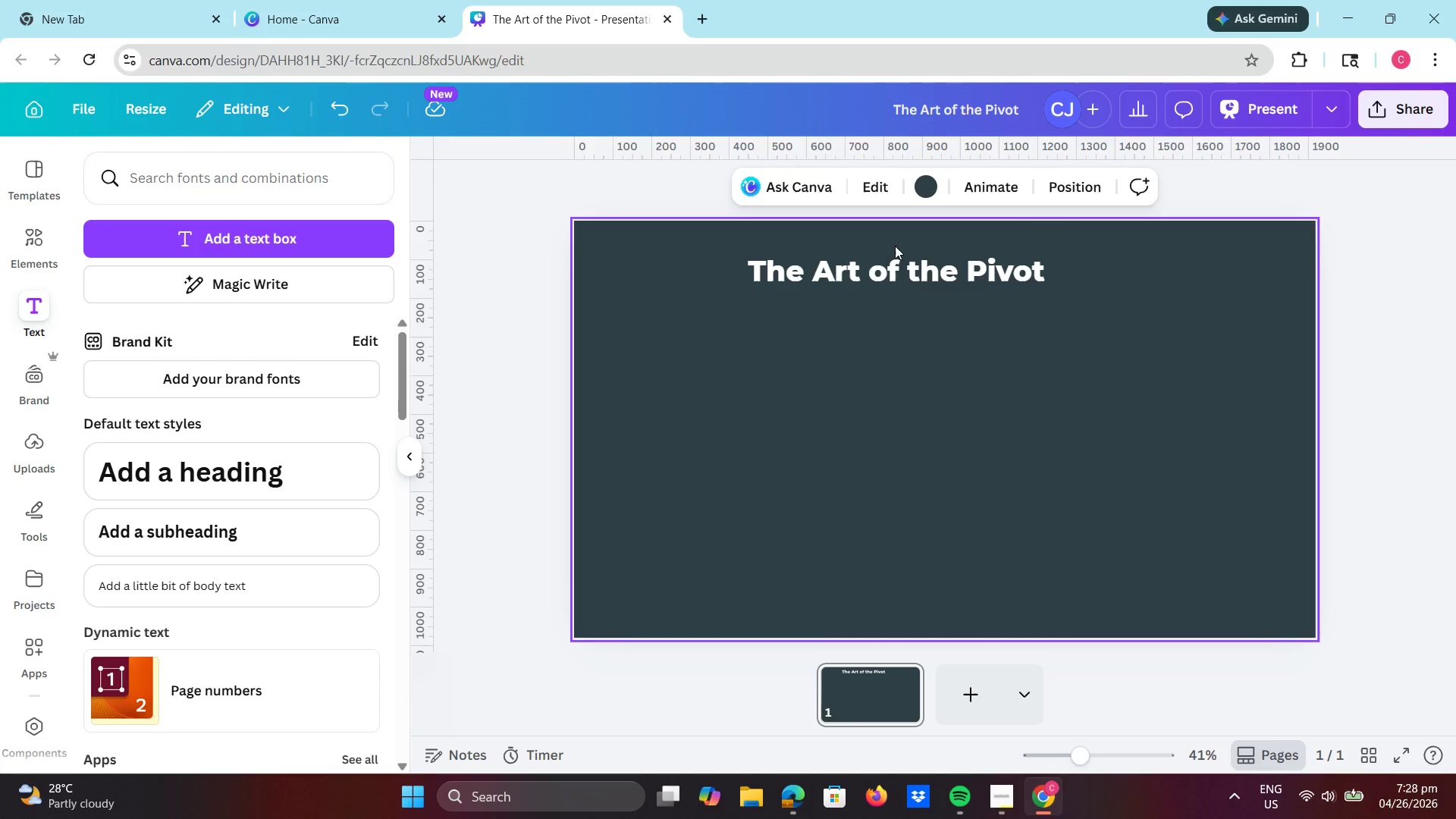 
left_click_drag(start_coordinate=[895, 245], to_coordinate=[918, 262])
 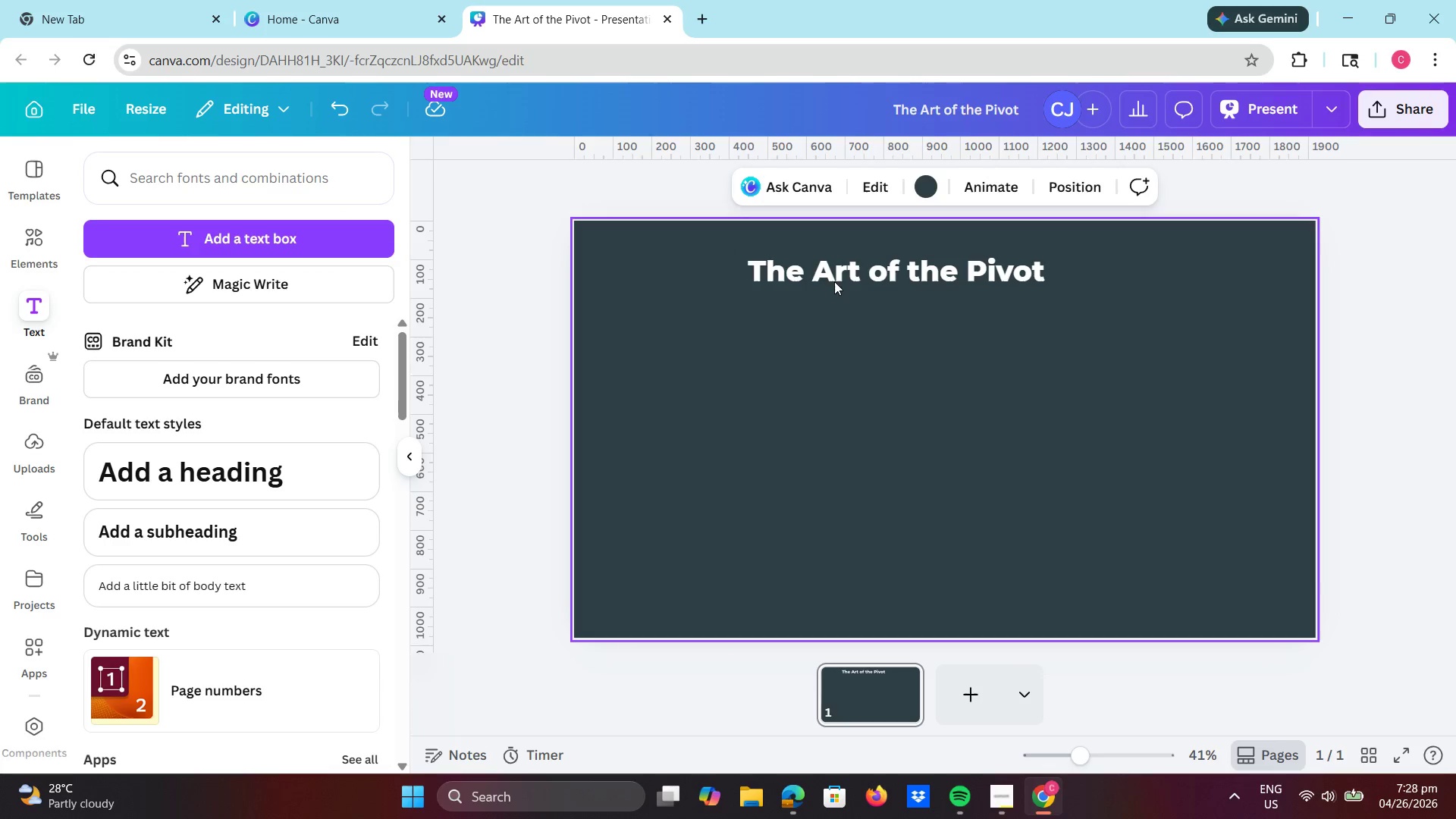 
left_click_drag(start_coordinate=[835, 272], to_coordinate=[883, 274])
 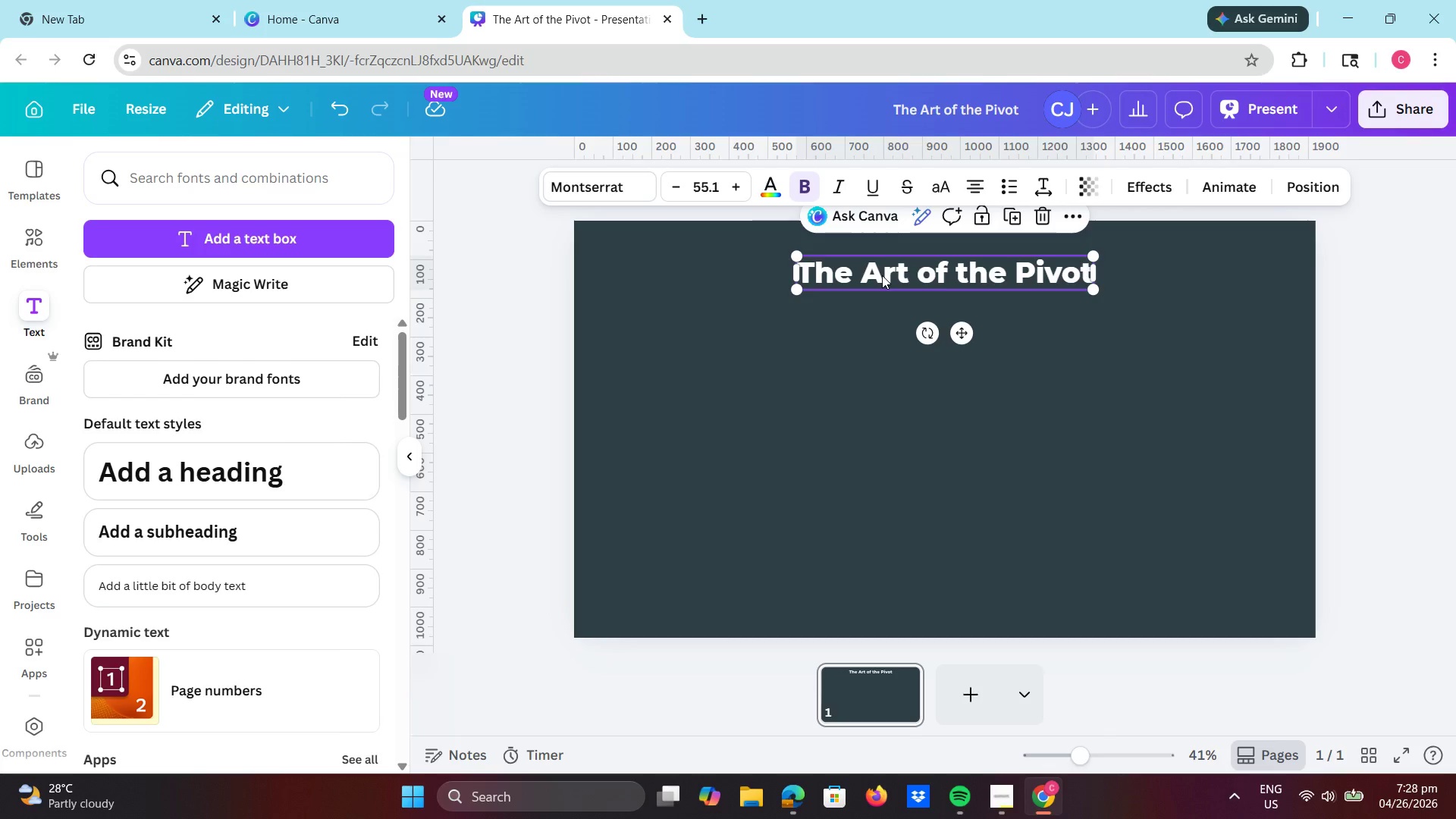 
wait(10.03)
 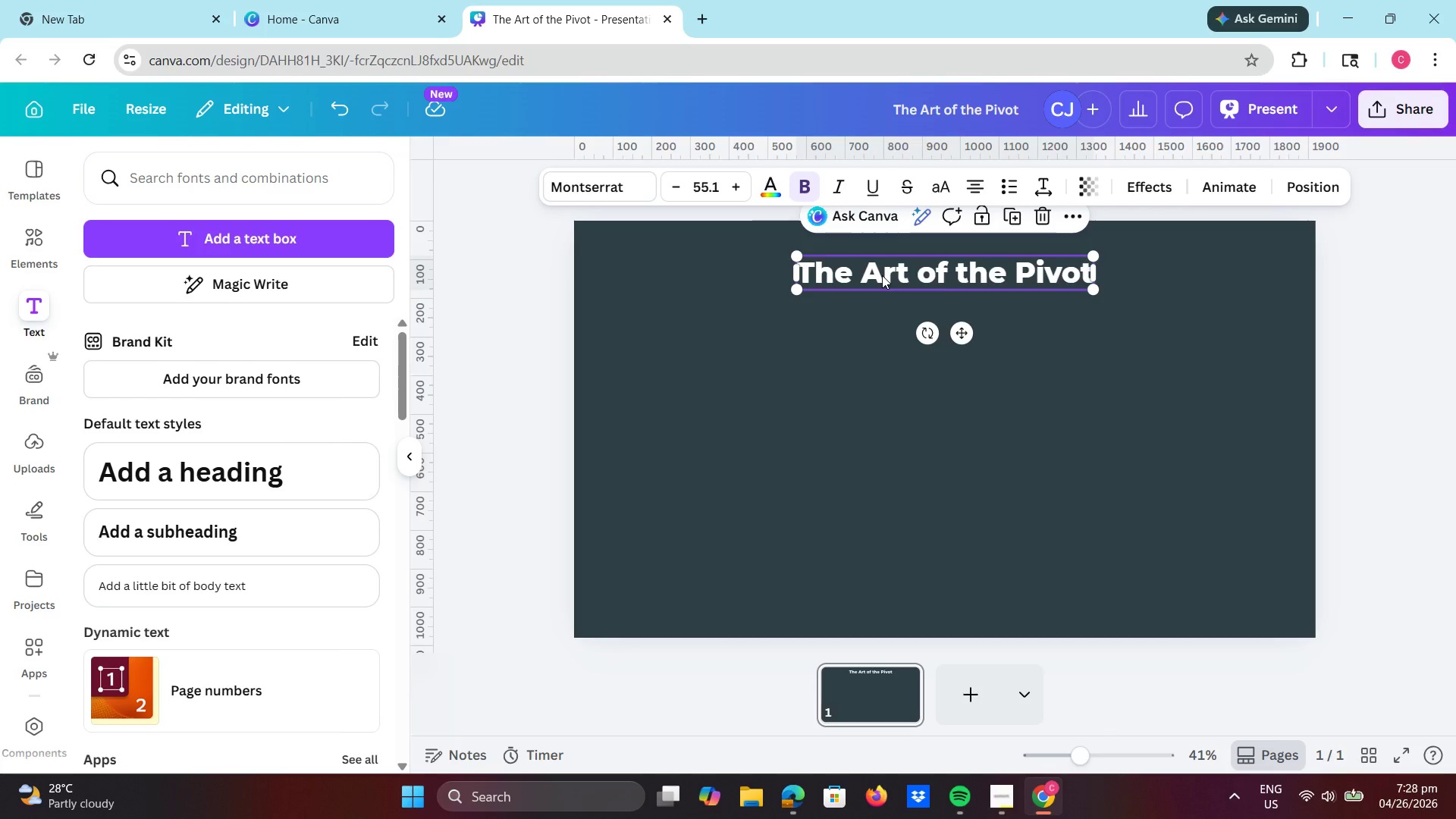 
left_click([28, 241])
 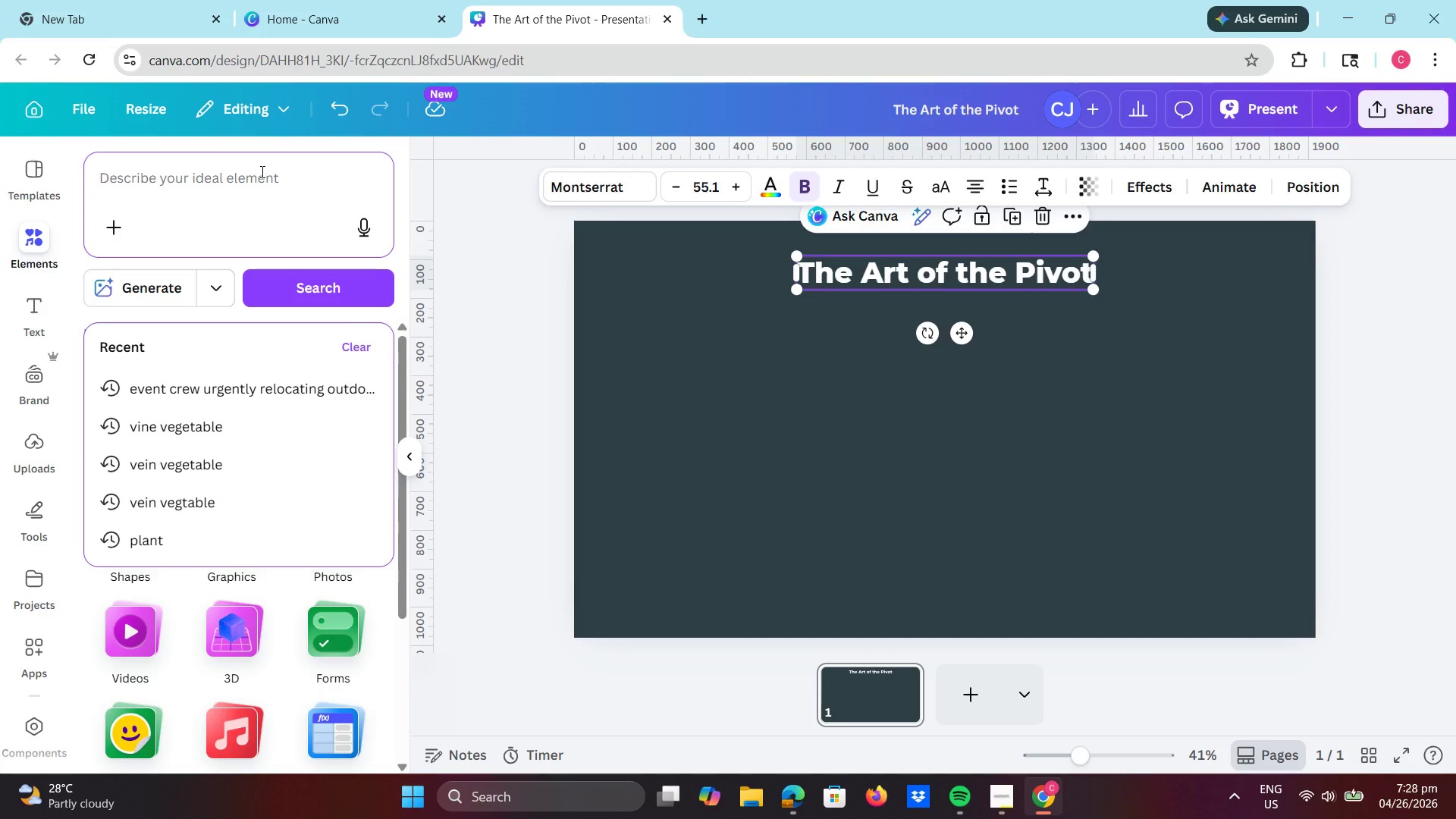 
wait(10.7)
 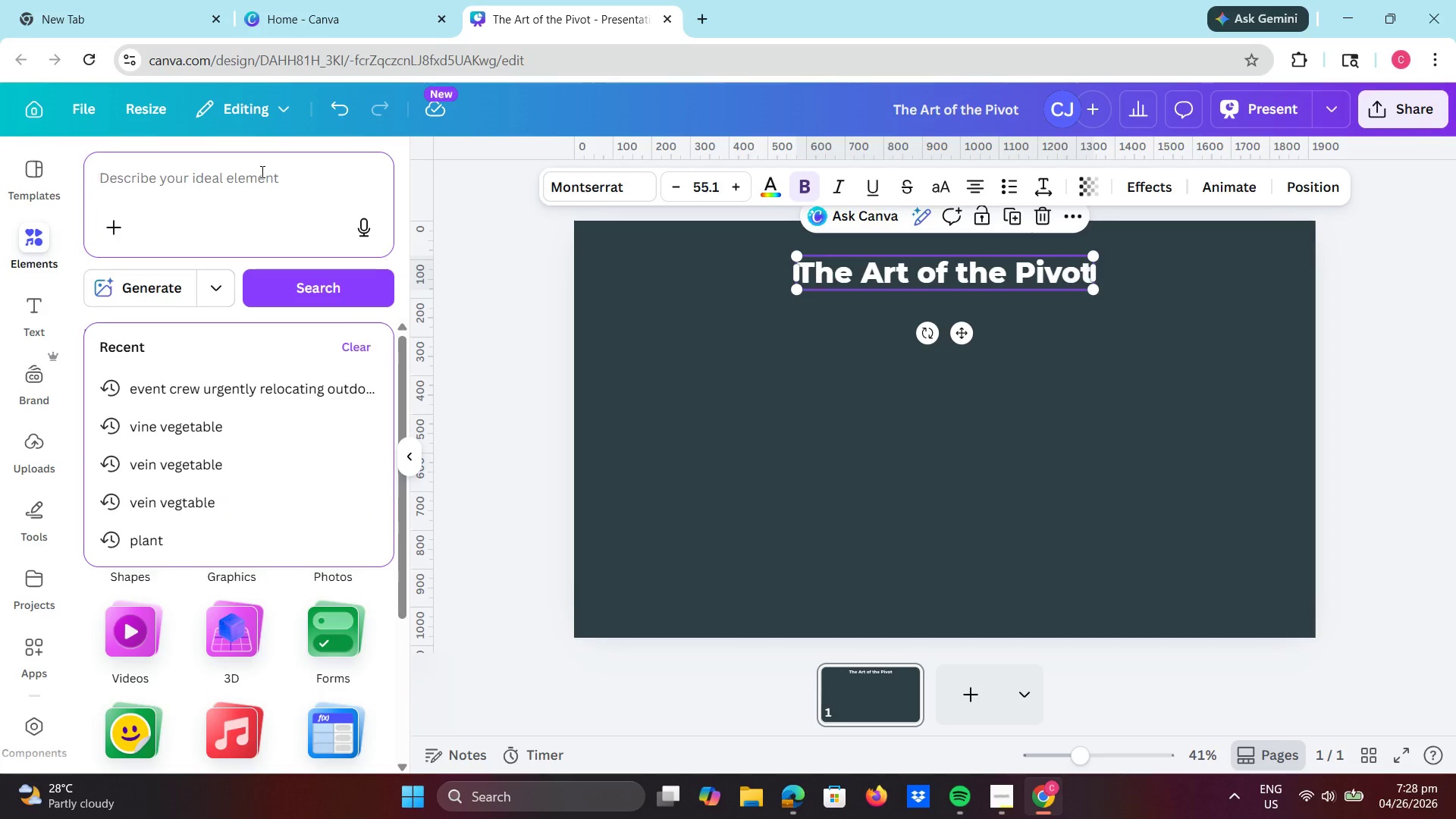 
left_click([704, 186])
 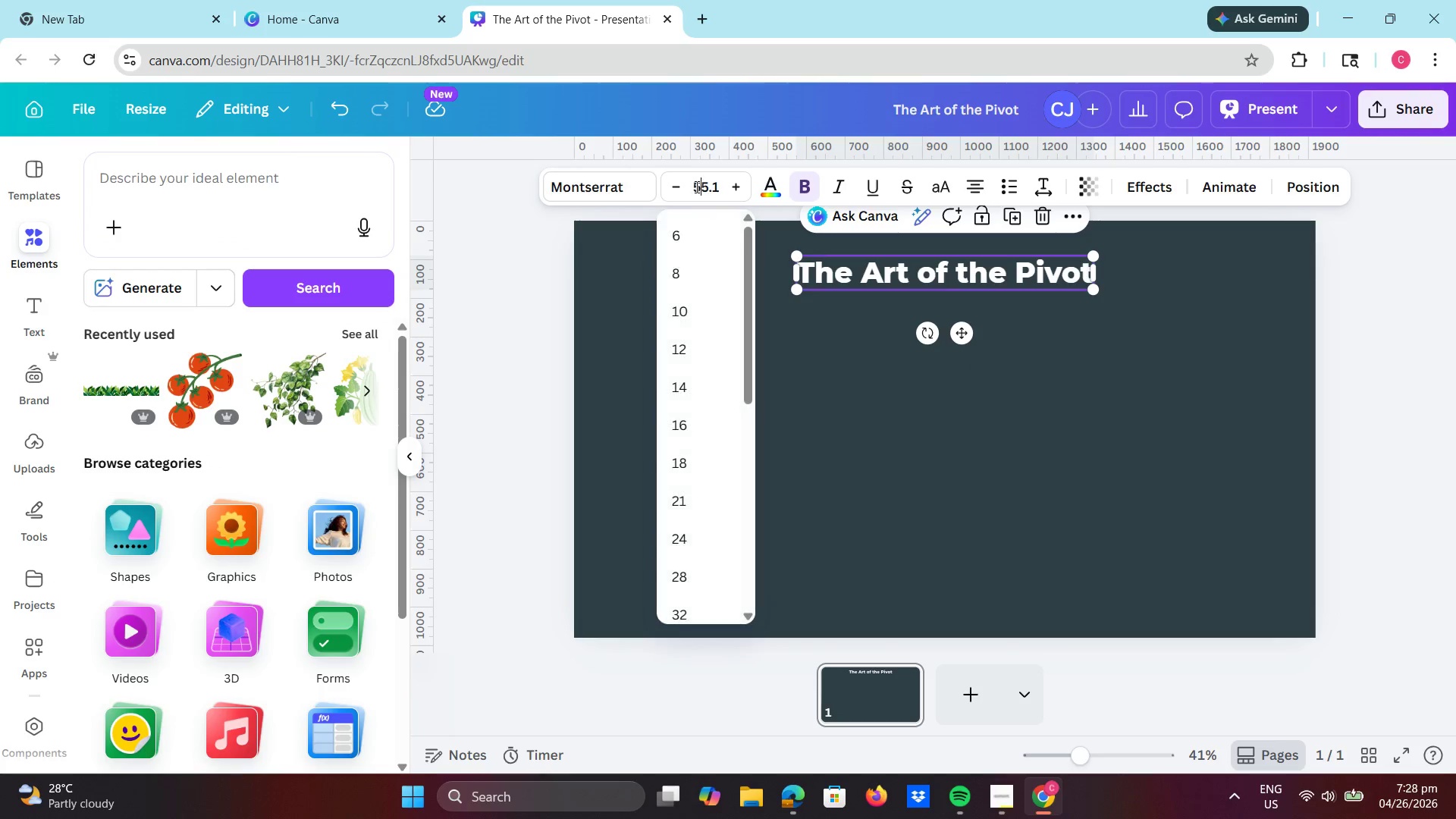 
left_click_drag(start_coordinate=[695, 187], to_coordinate=[719, 188])
 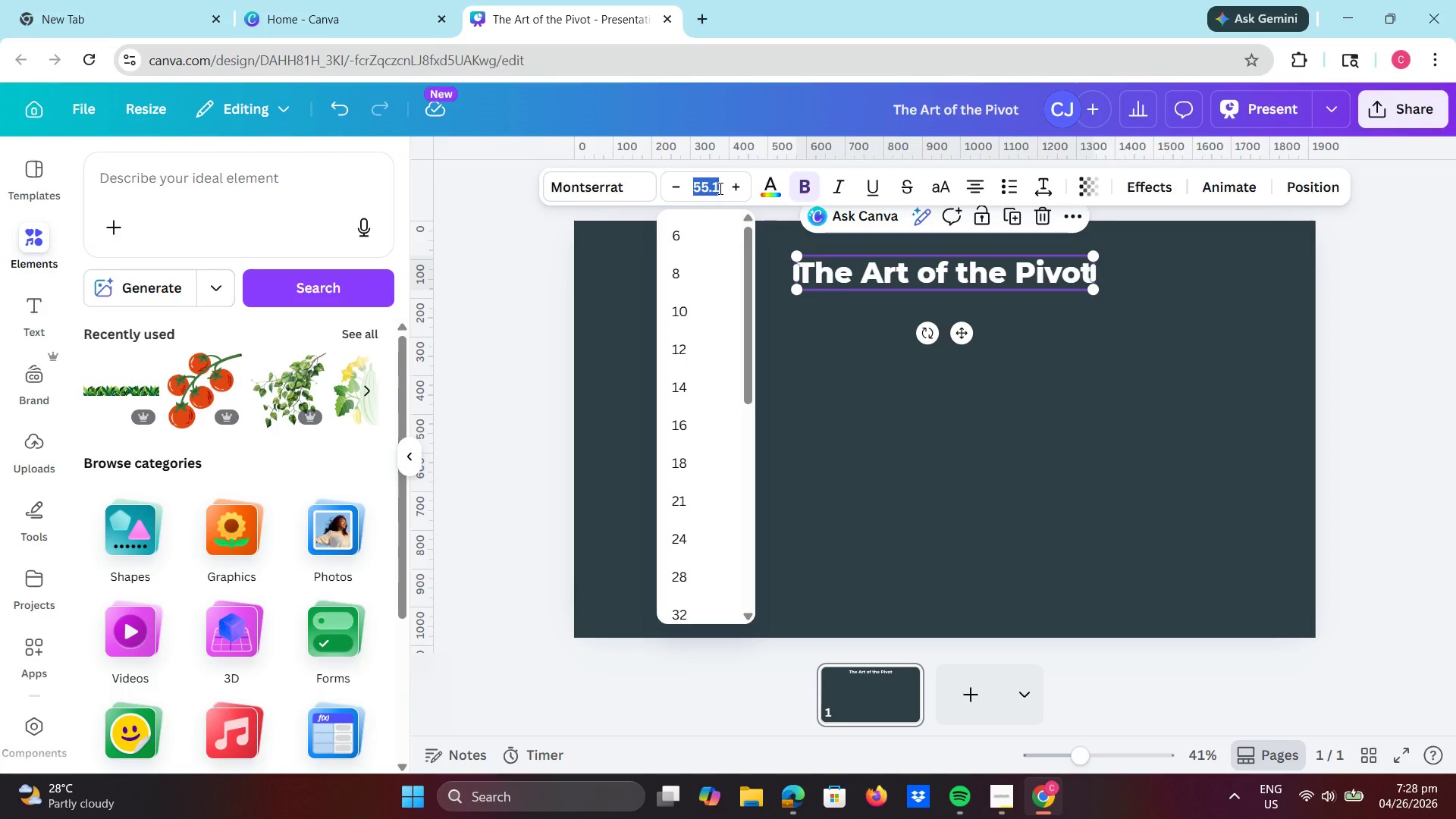 
key(Numpad7)
 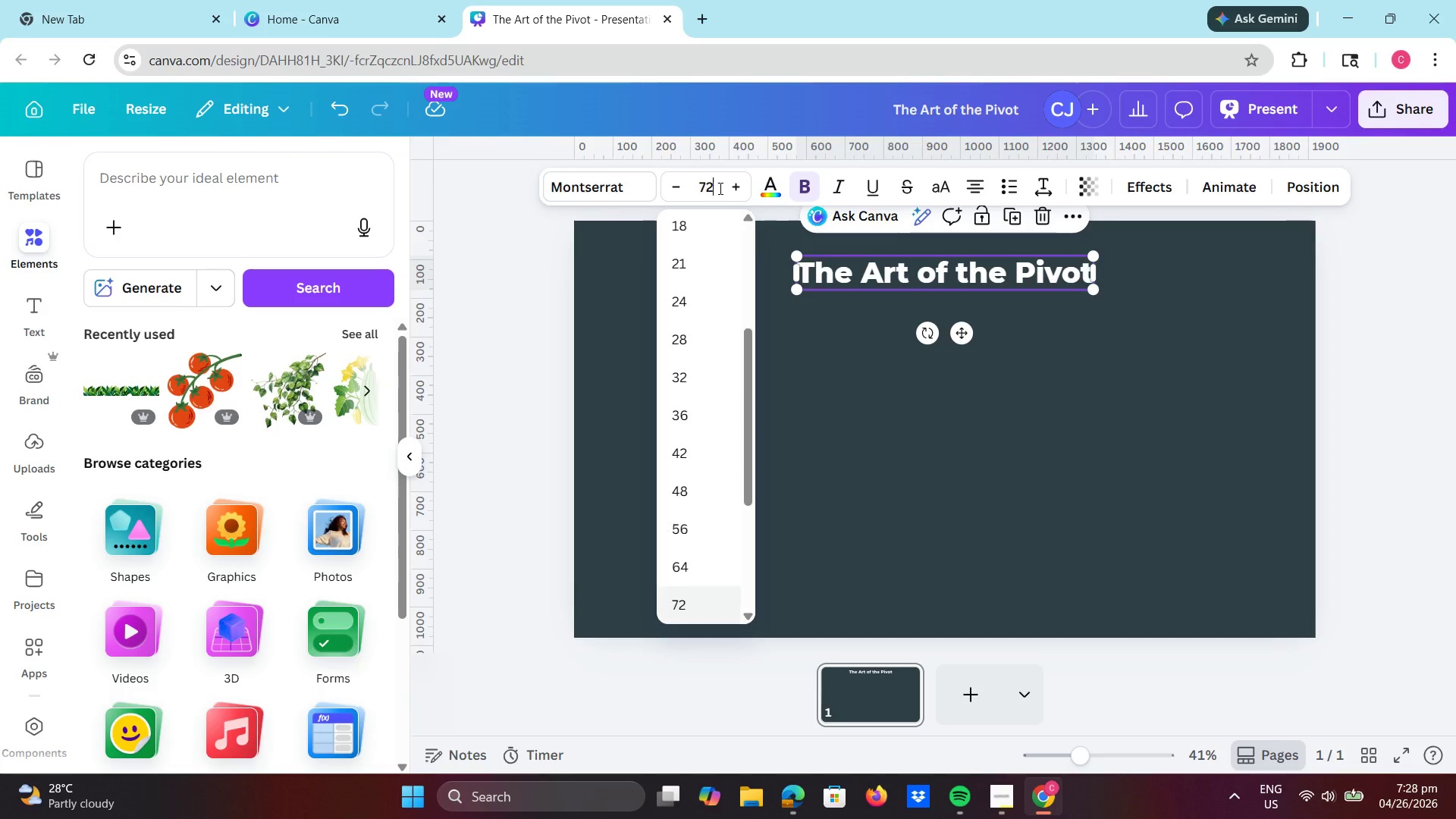 
key(Numpad2)
 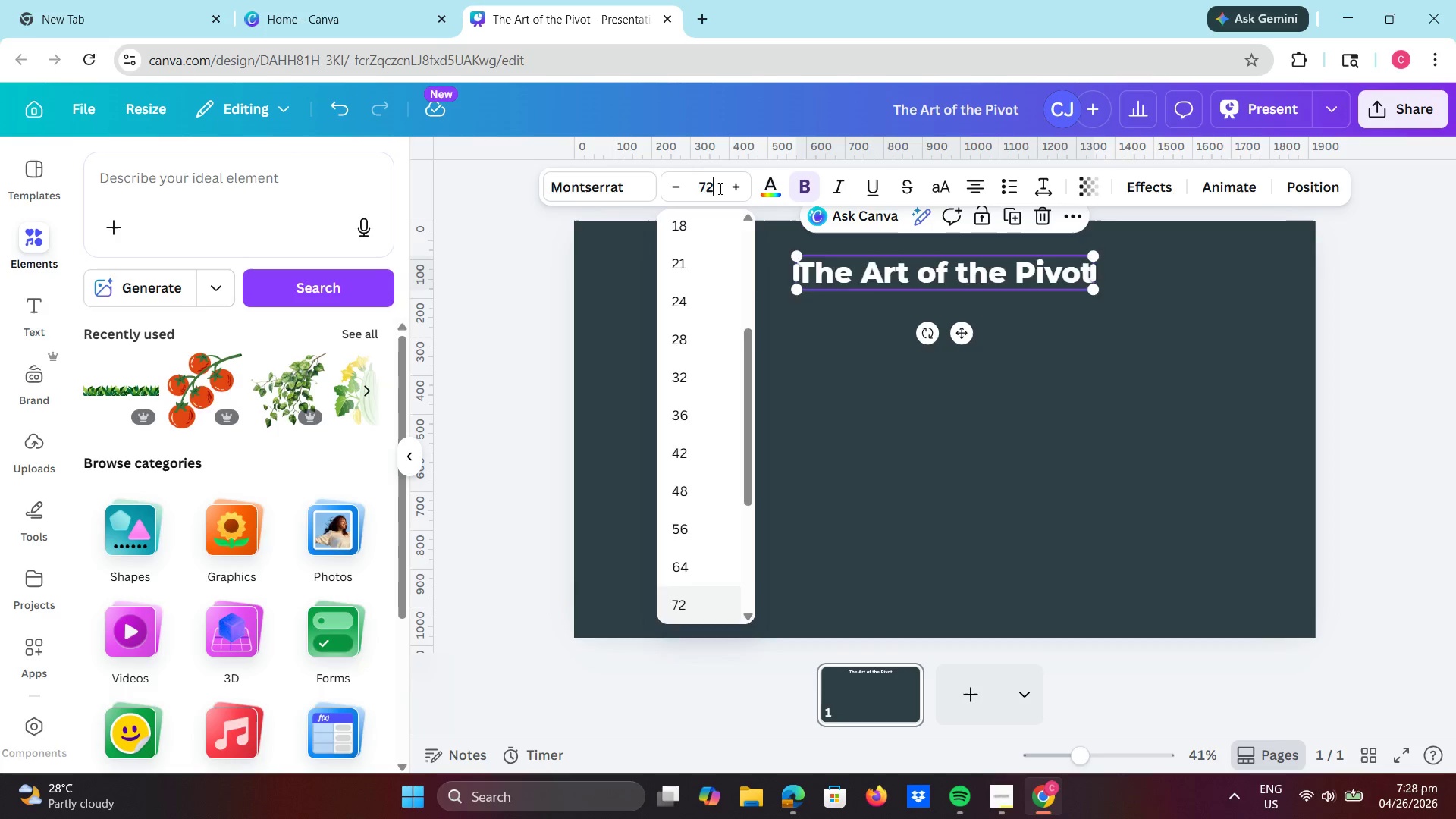 
key(Enter)
 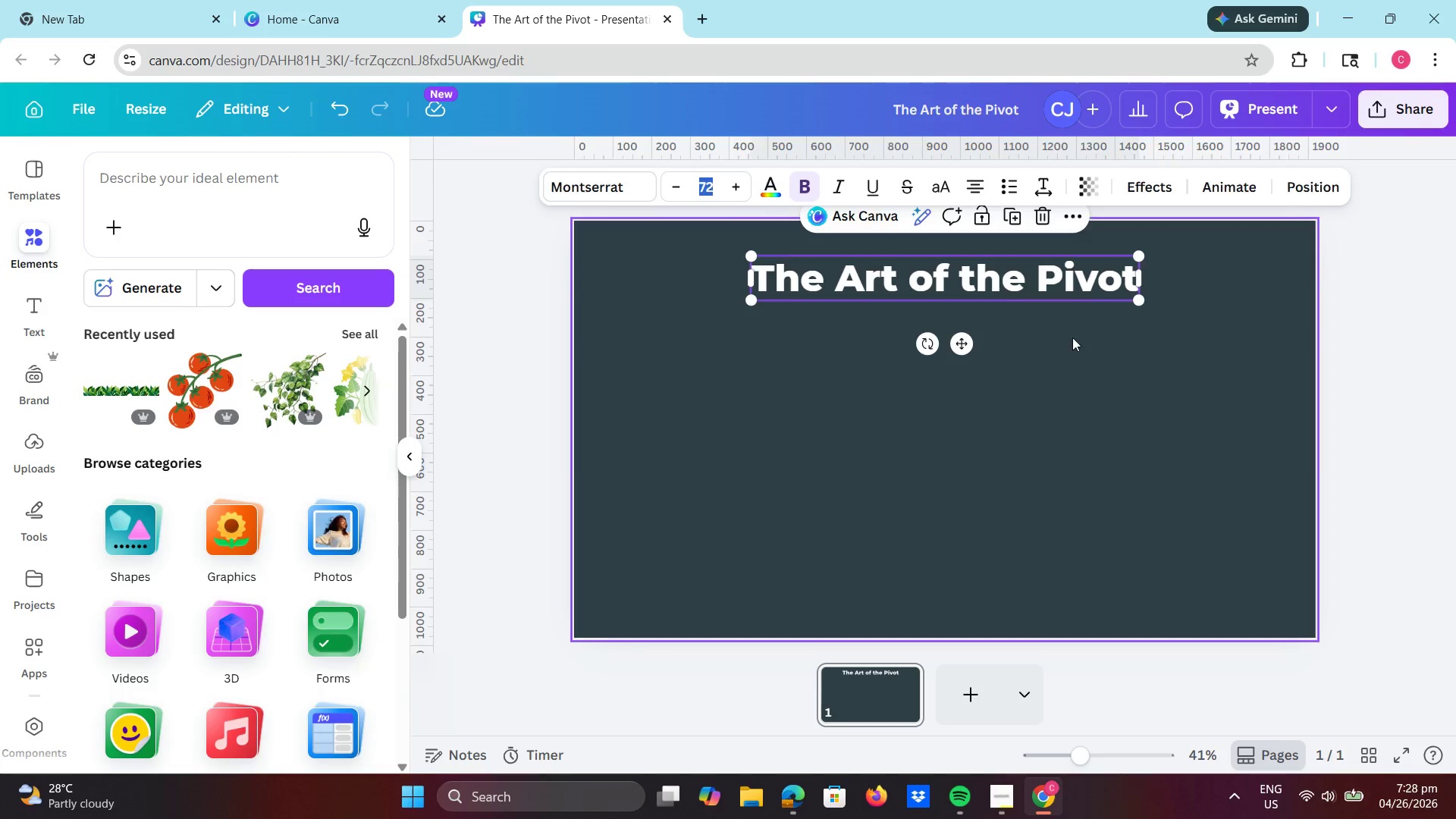 
left_click([1074, 362])
 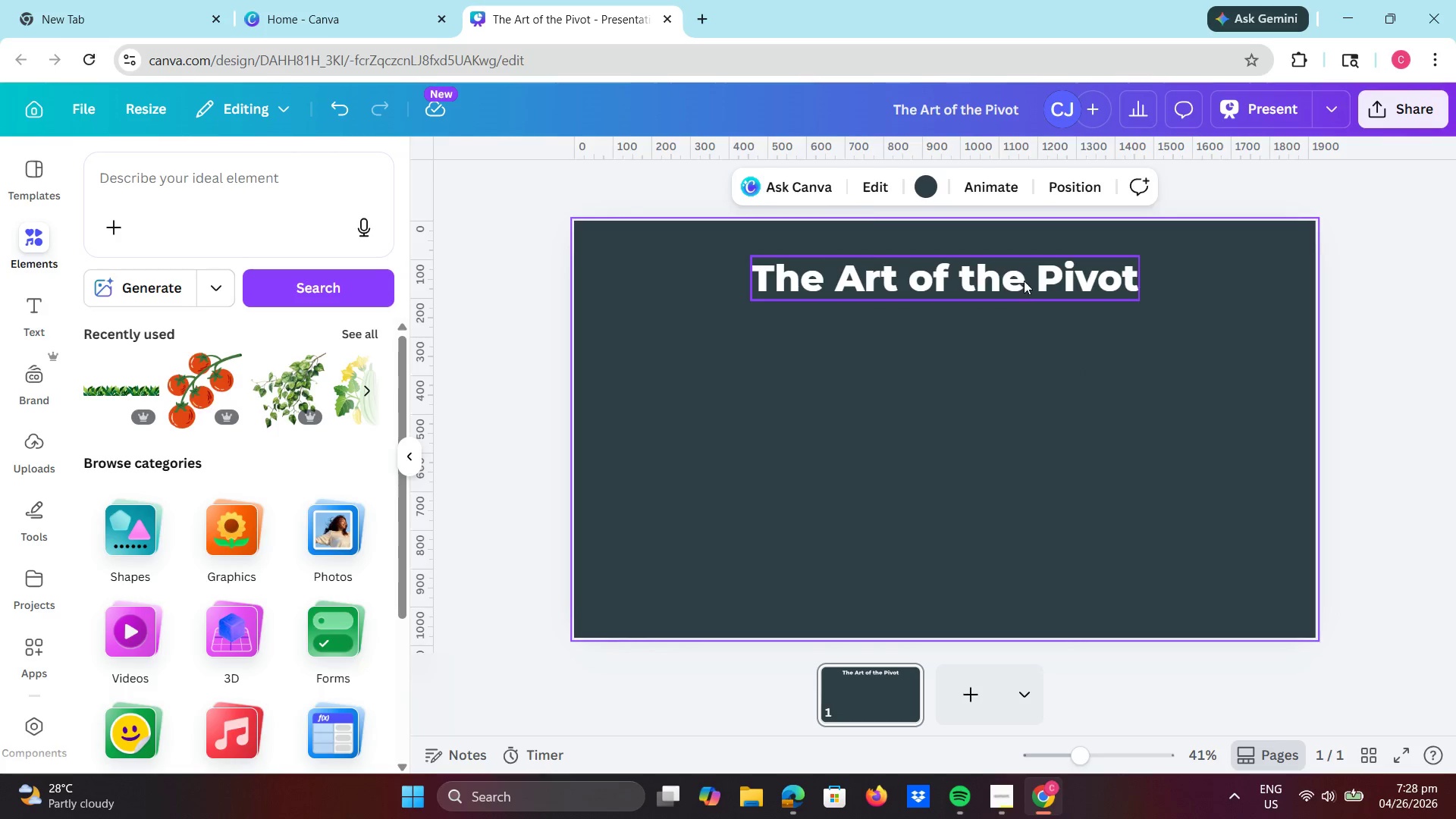 
left_click_drag(start_coordinate=[1024, 281], to_coordinate=[1024, 286])
 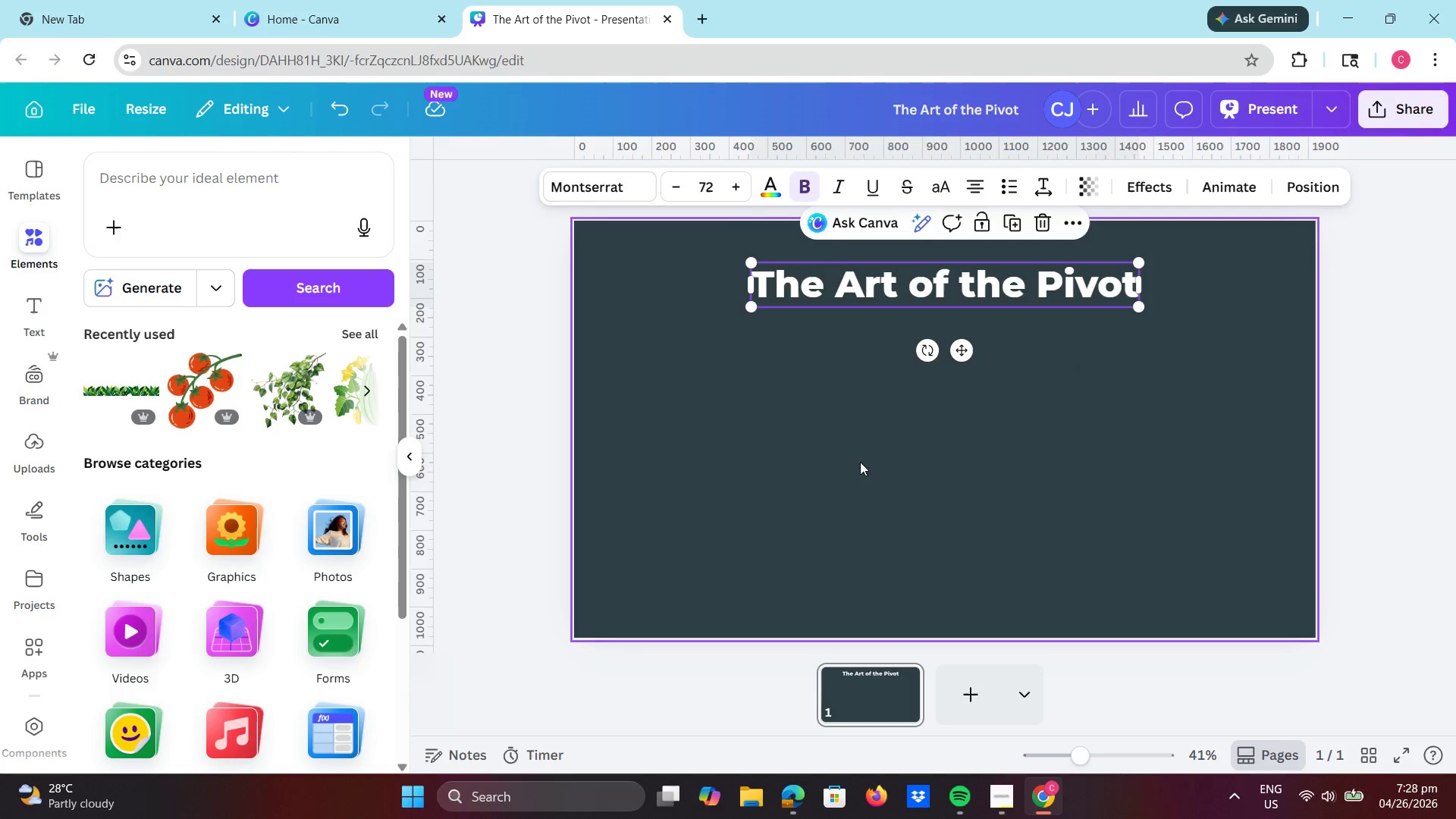 
left_click([858, 460])
 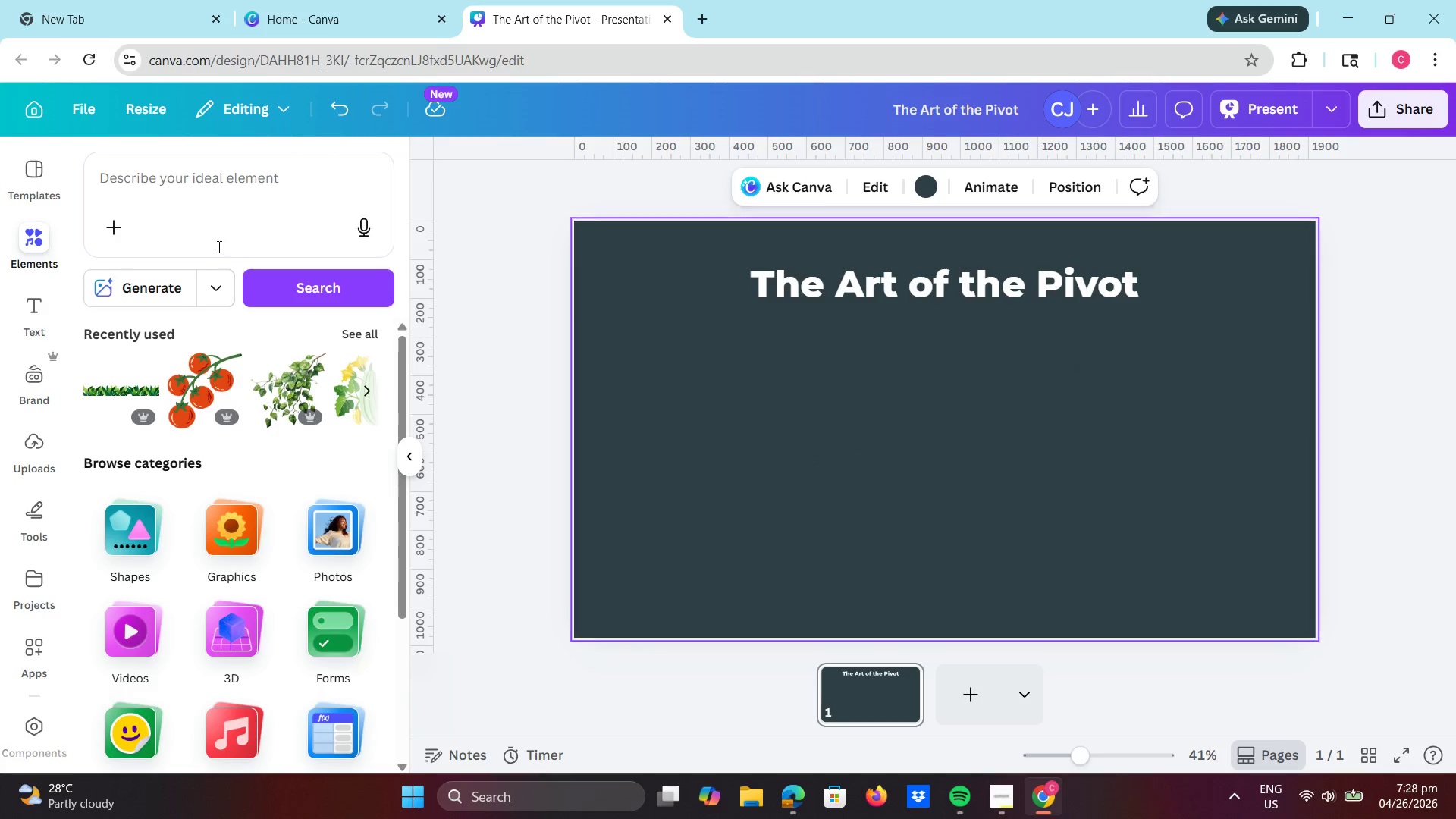 
left_click([42, 316])
 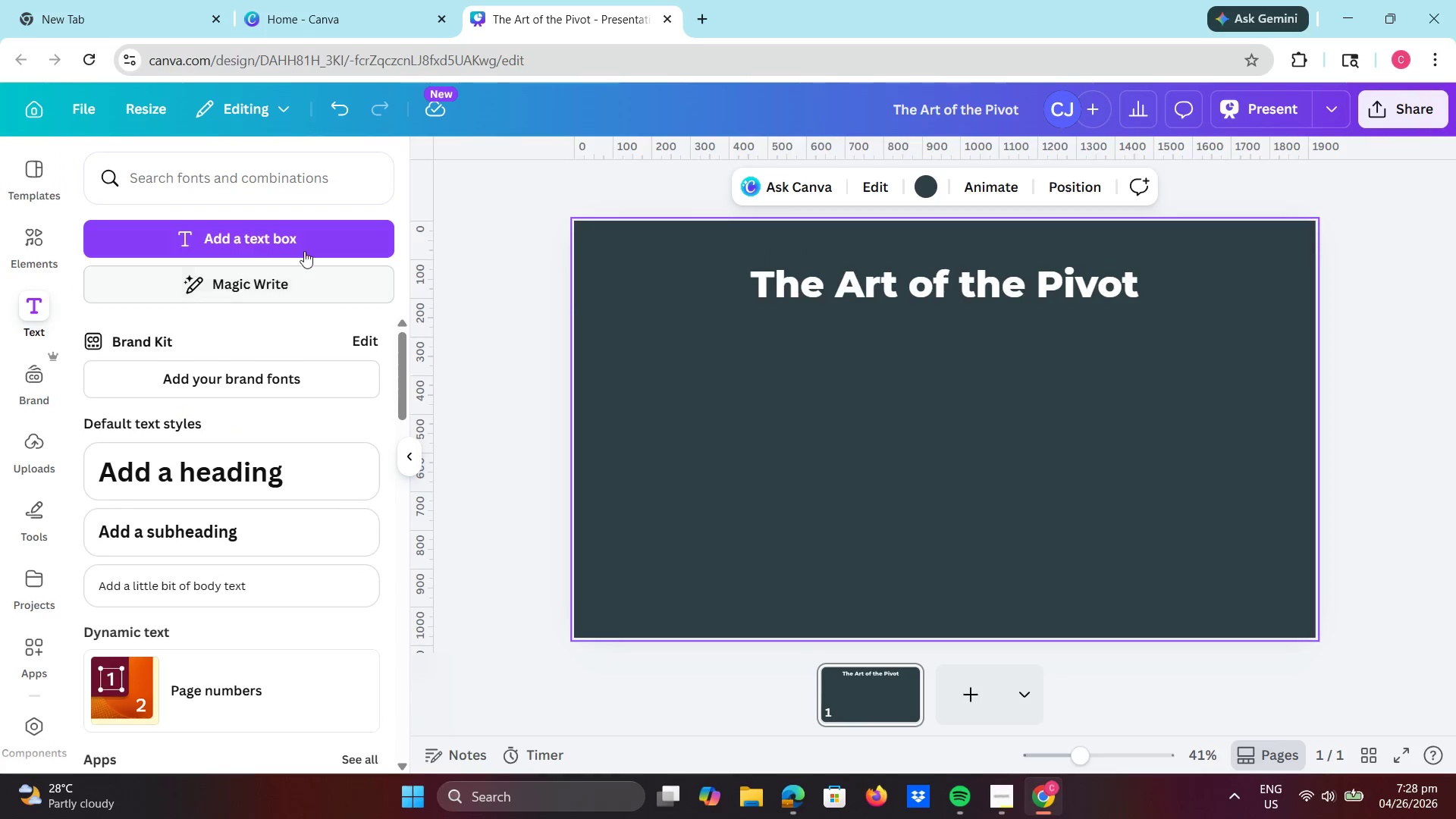 
left_click([304, 240])
 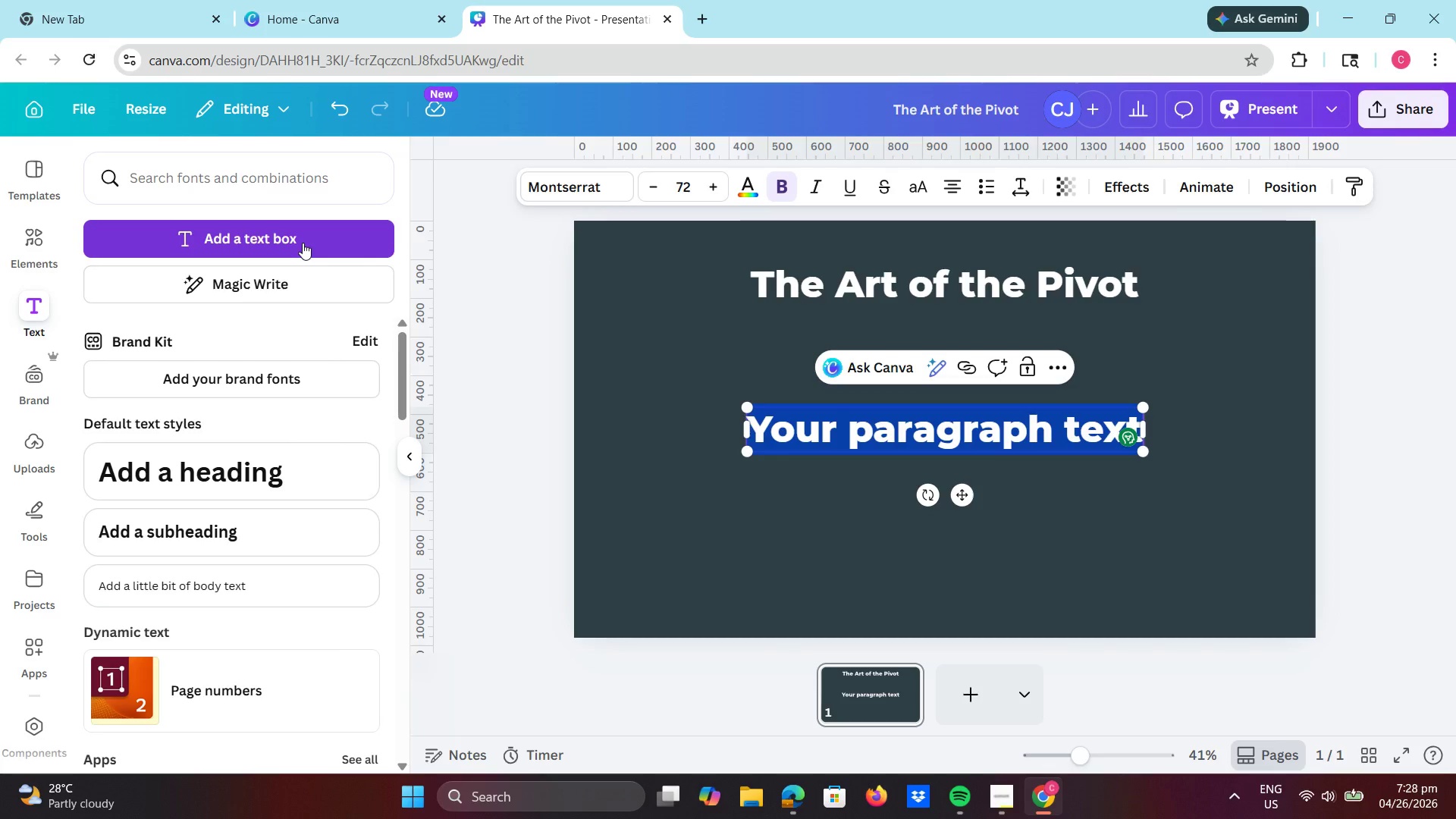 
type(Emergenc)
key(Backspace)
key(Backspace)
key(Backspace)
key(Backspace)
key(Backspace)
key(Backspace)
key(Backspace)
key(Backspace)
type(managingManaging Hig-)
key(Backspace)
type(h-h)
key(Backspace)
type(Stakes e)
key(Backspace)
type(Weather Emergne)
key(Backspace)
key(Backspace)
type(encies)
 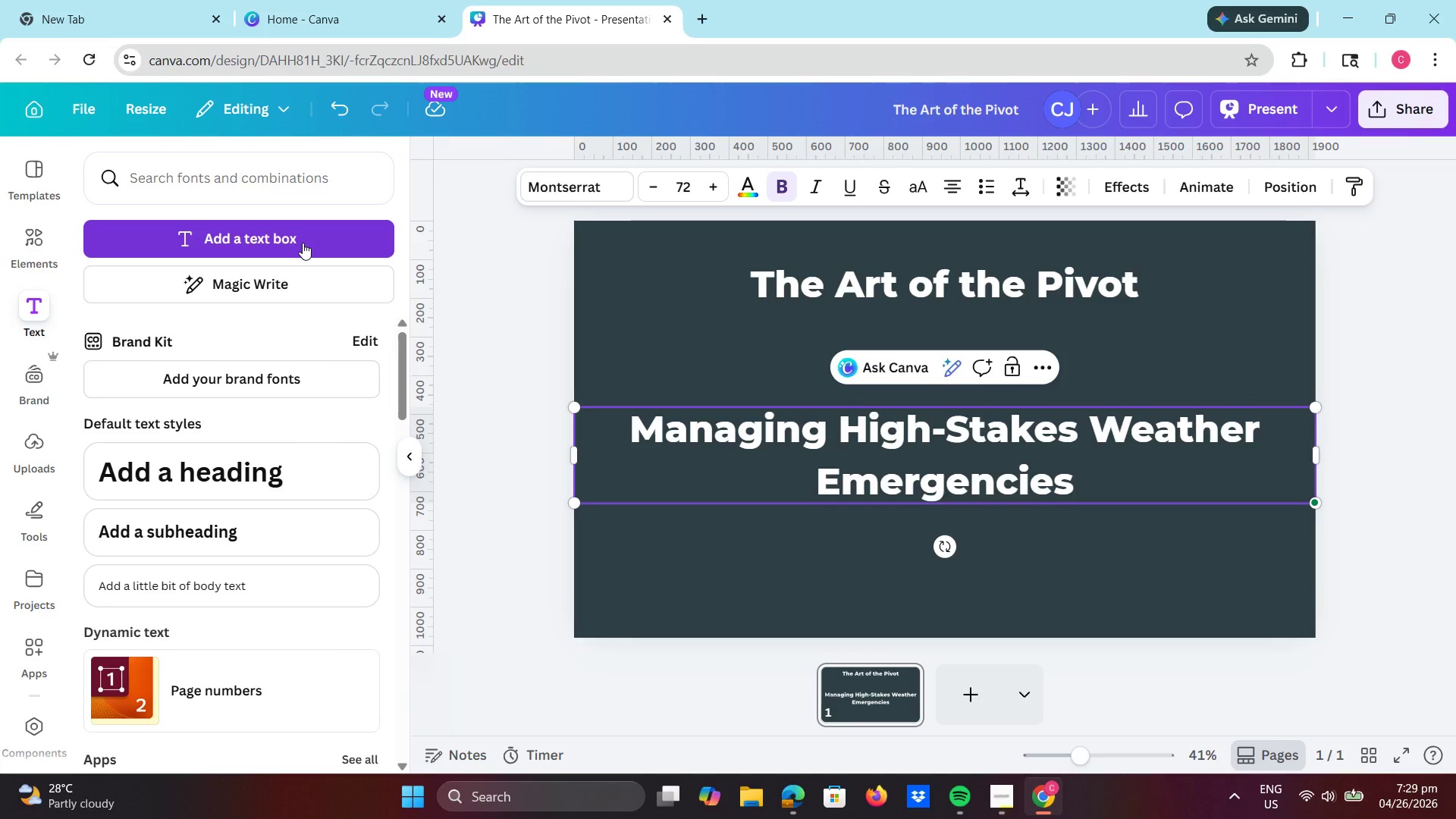 
left_click([739, 438])
 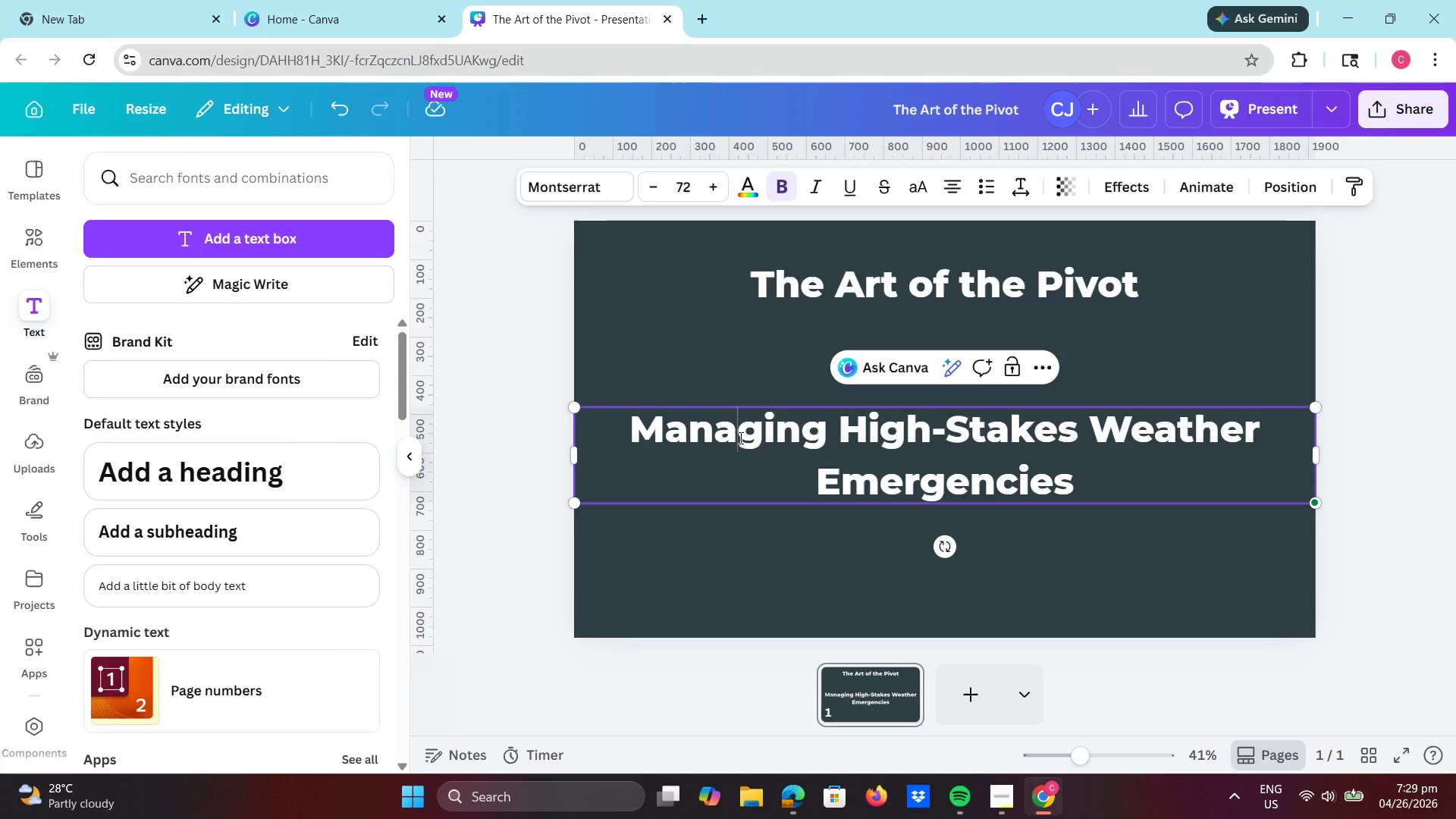 
key(Control+A)
 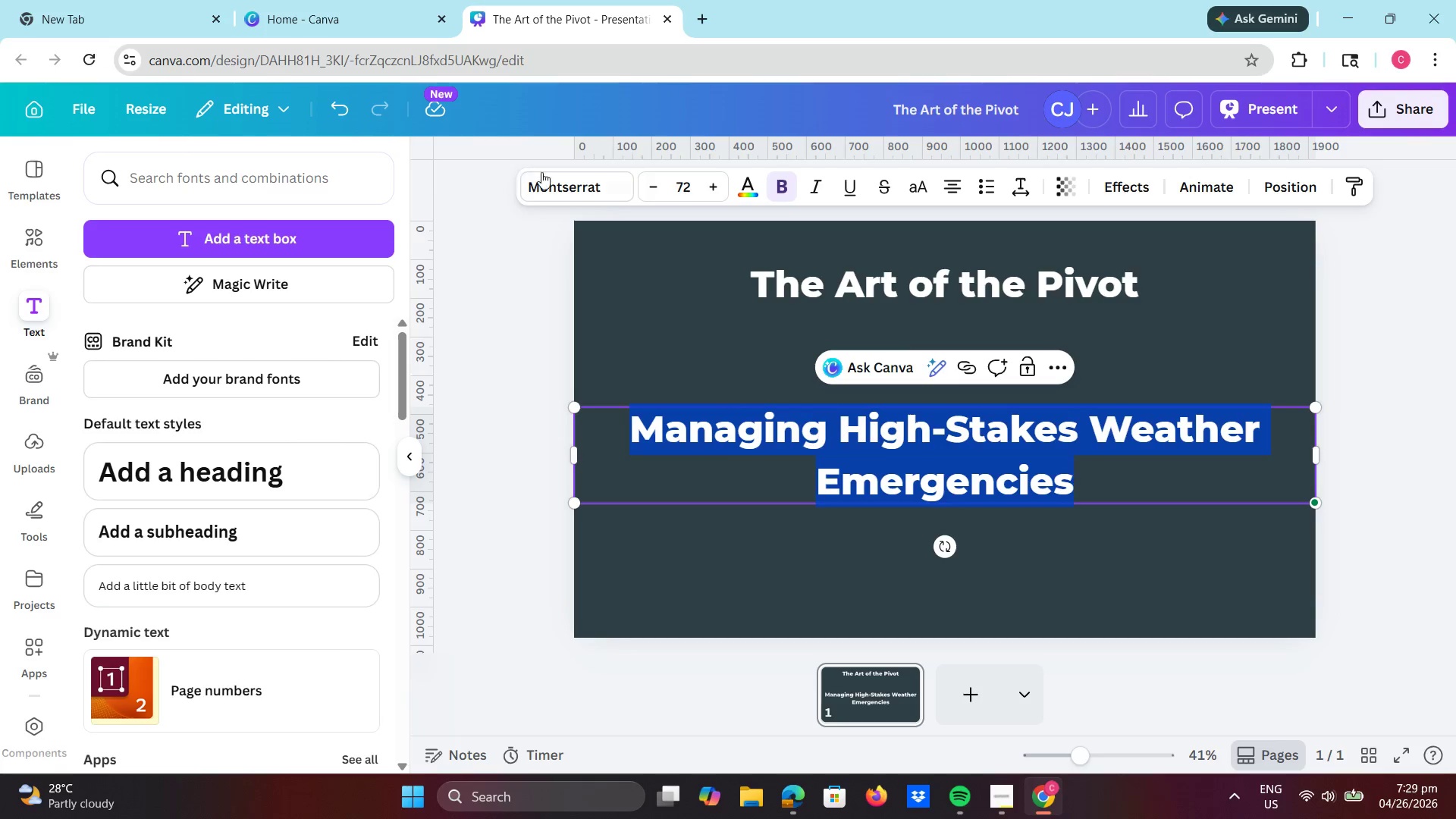 
left_click([552, 183])
 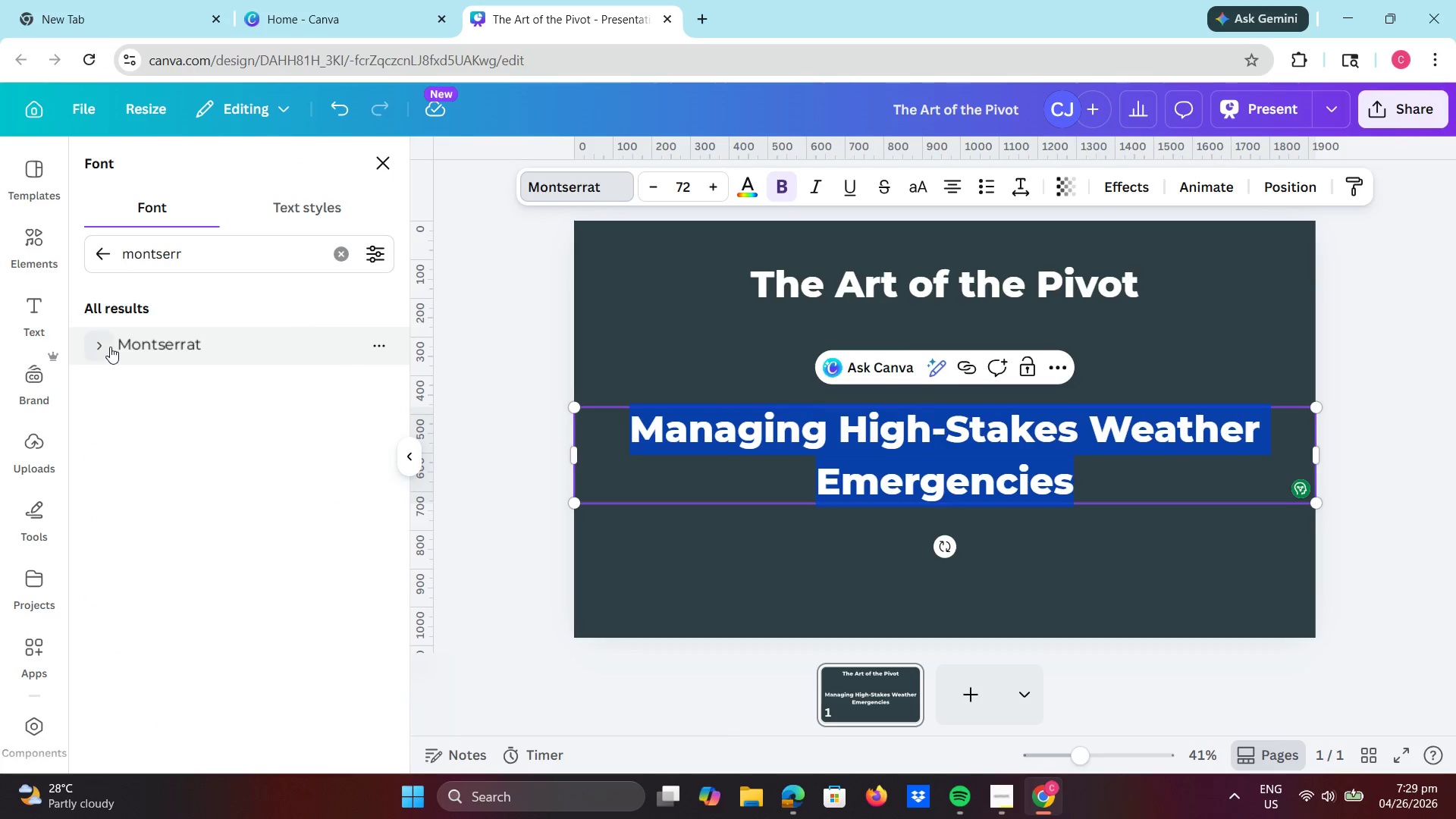 
left_click([99, 347])
 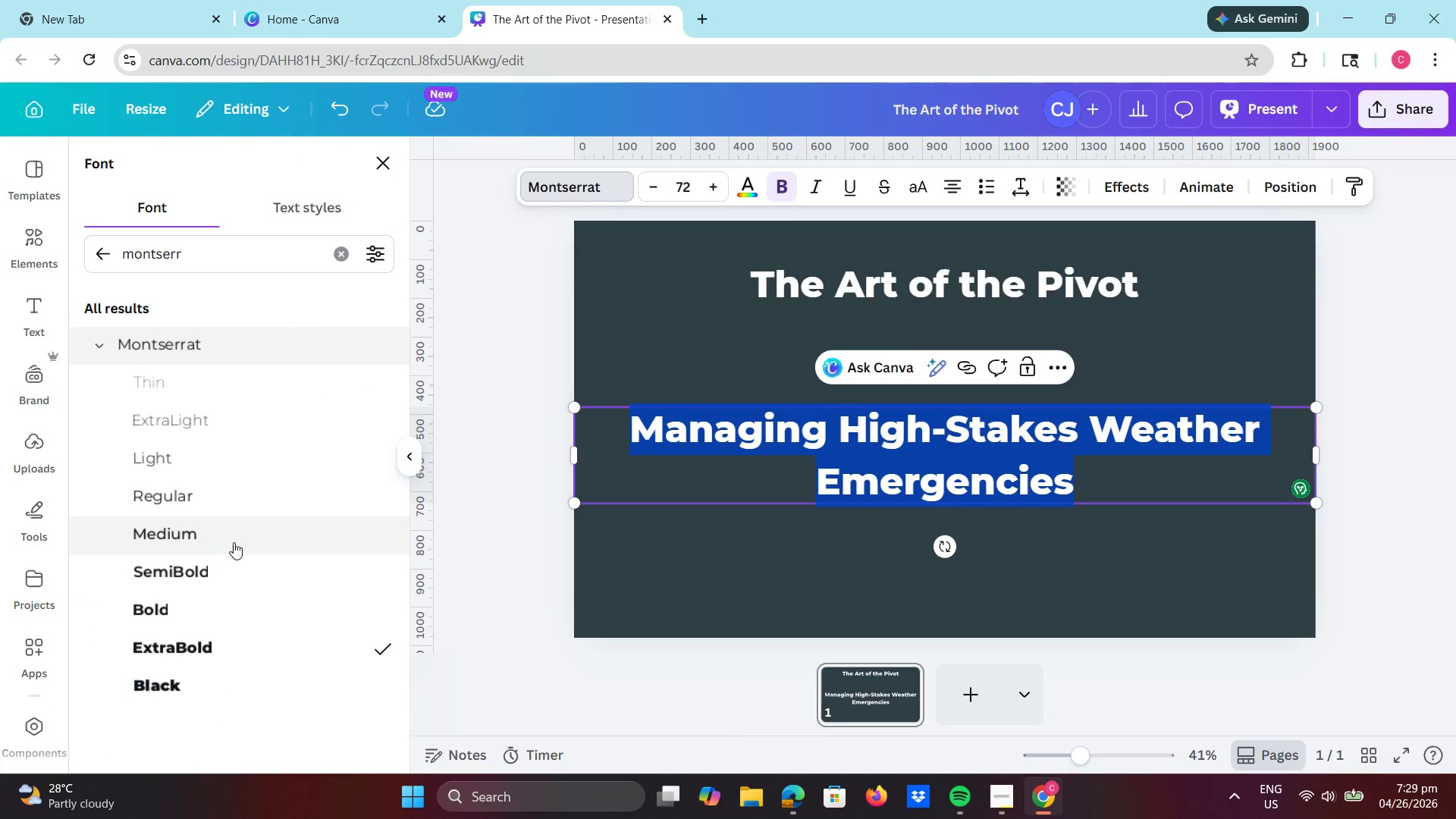 
left_click([234, 542])
 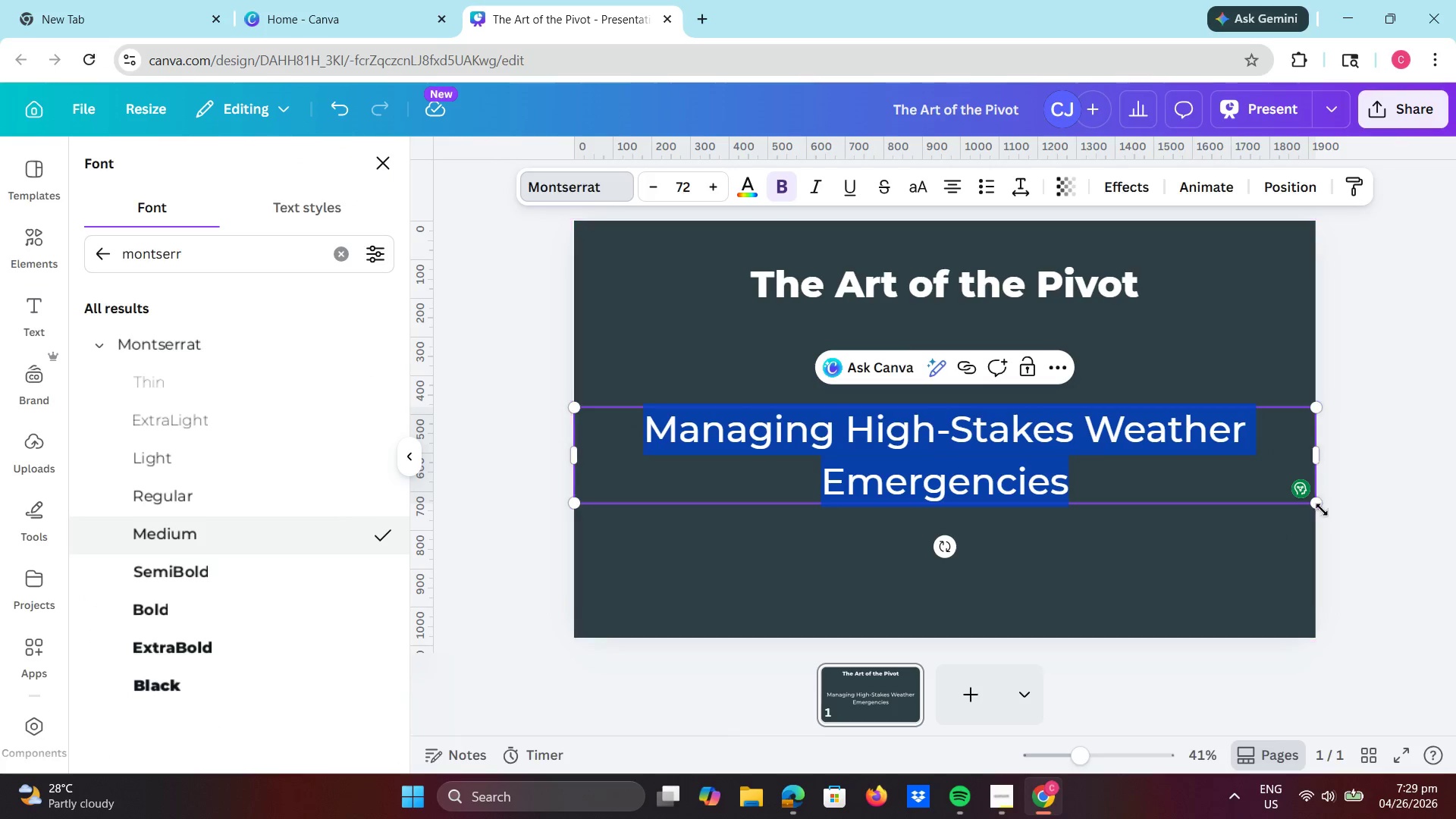 
left_click_drag(start_coordinate=[1316, 506], to_coordinate=[977, 411])
 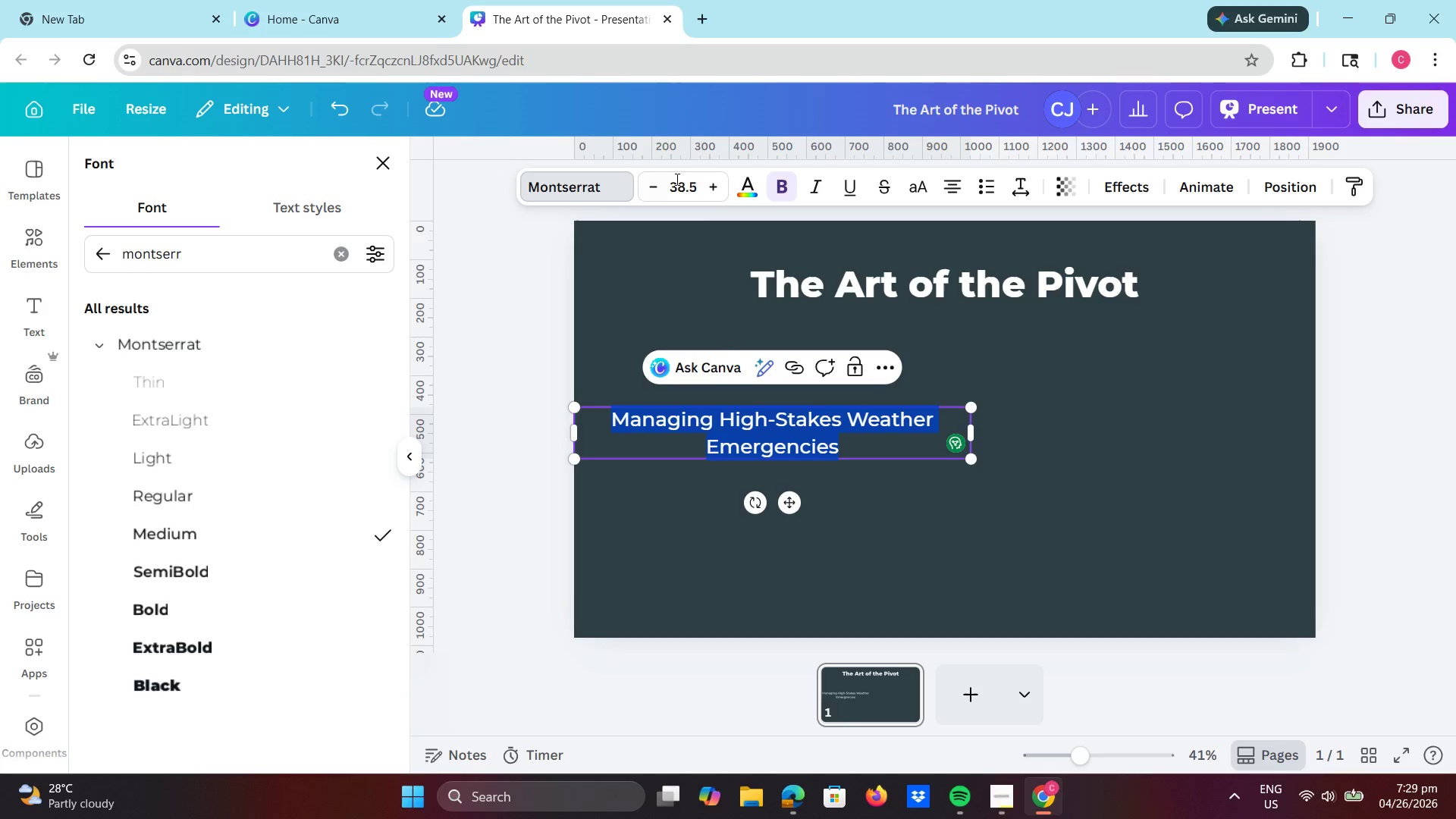 
left_click_drag(start_coordinate=[670, 185], to_coordinate=[710, 193])
 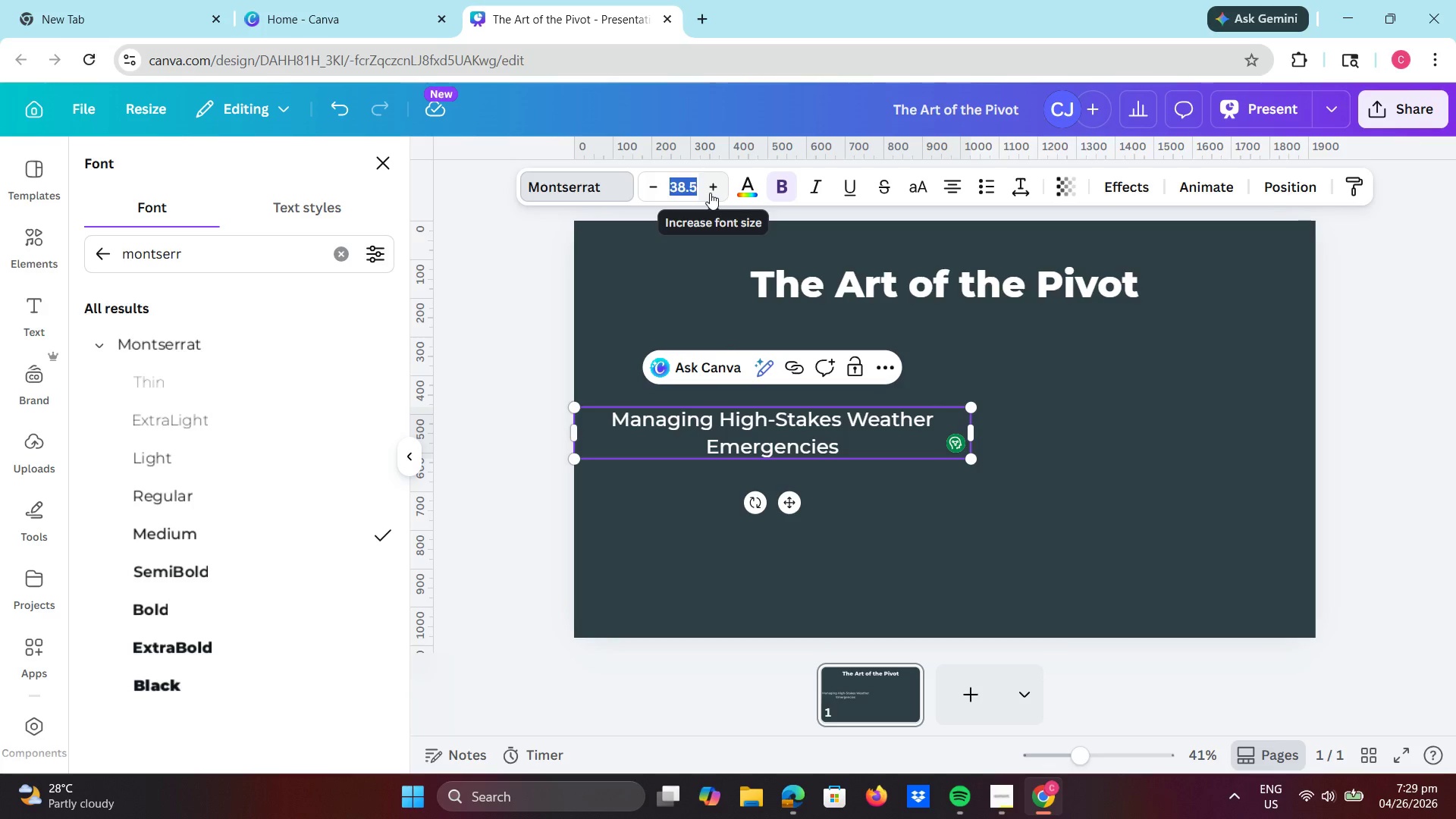 
key(Numpad2)
 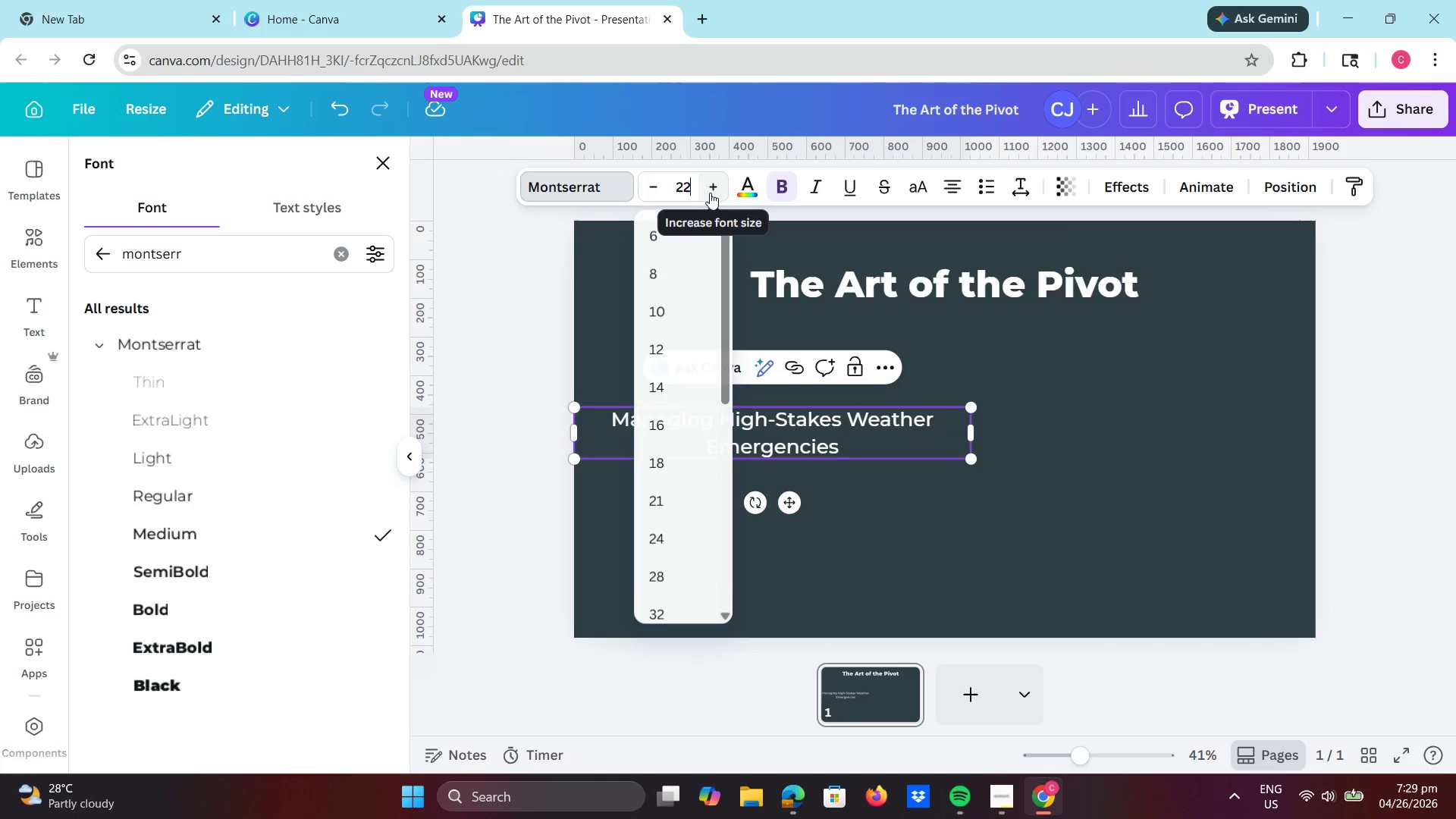 
key(Numpad2)
 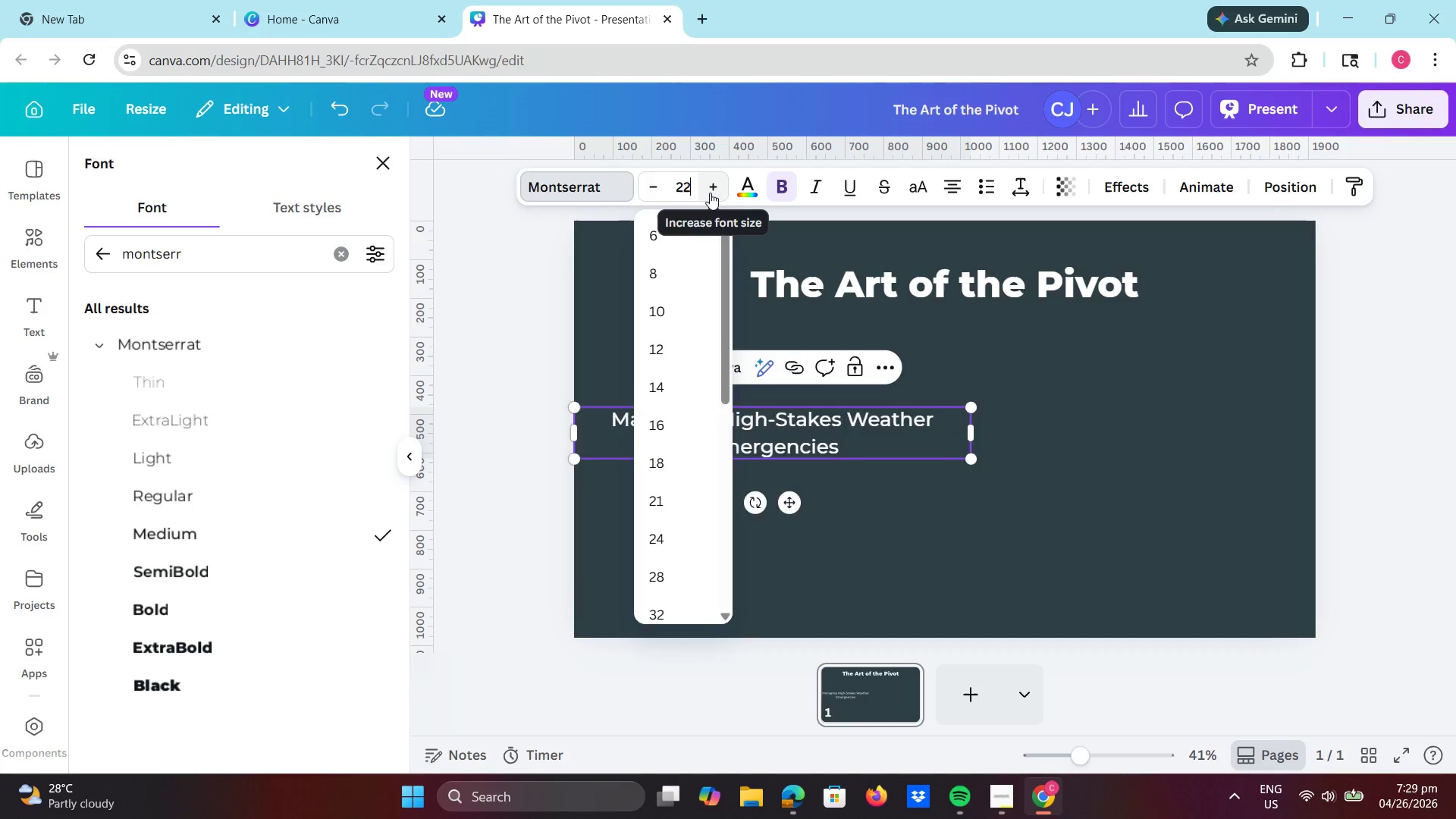 
key(Enter)
 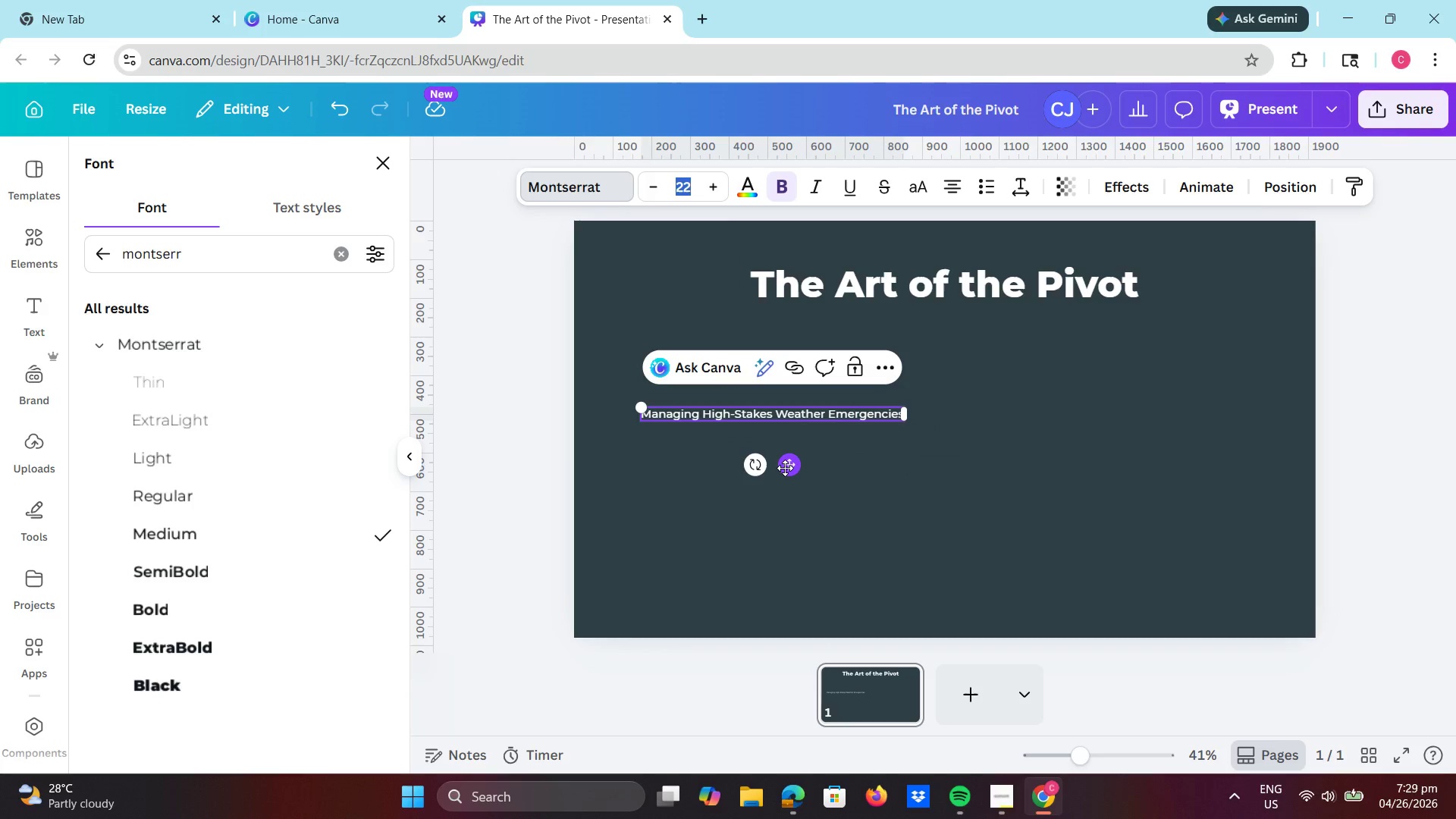 
left_click_drag(start_coordinate=[783, 468], to_coordinate=[949, 373])
 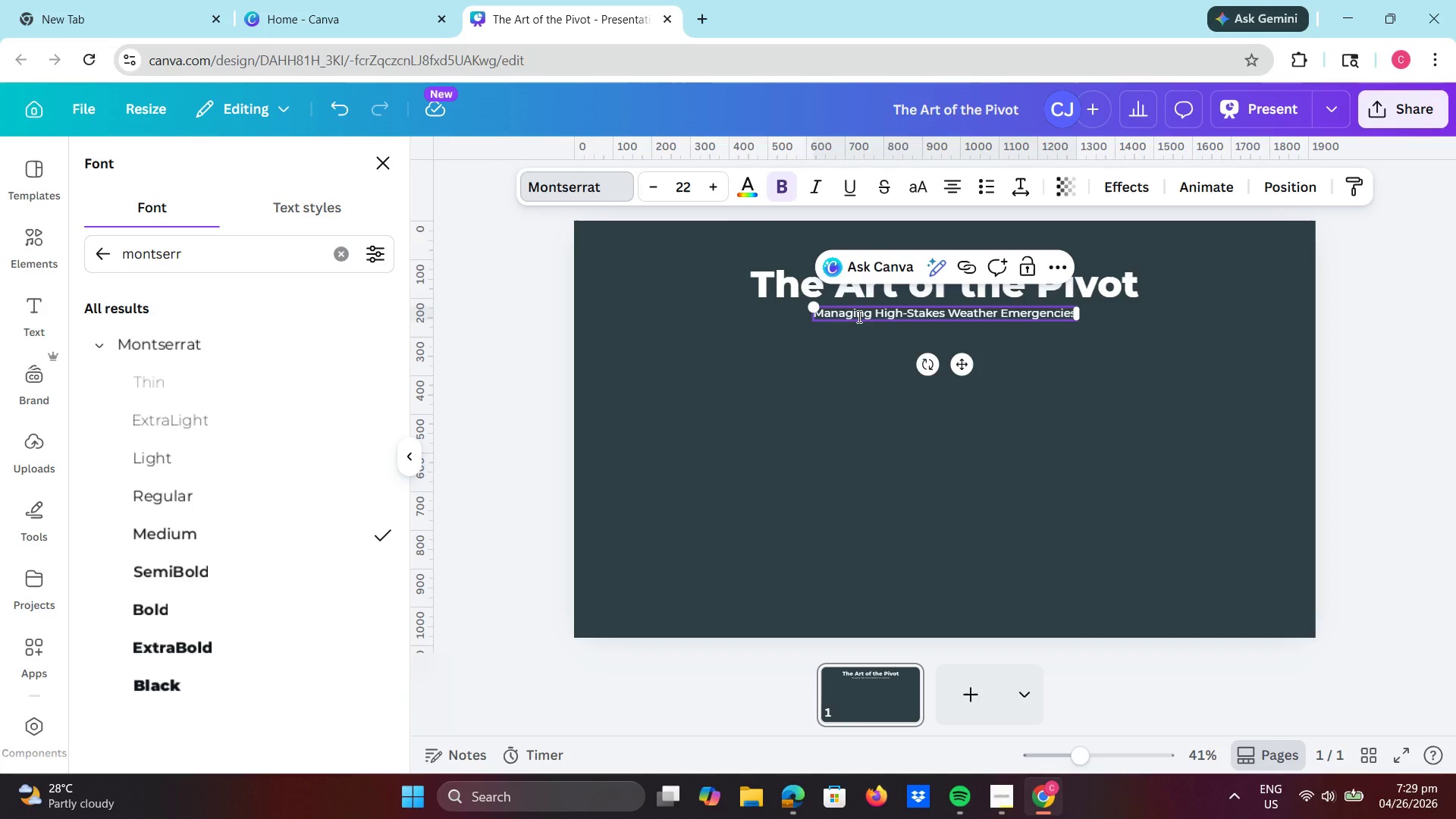 
left_click([858, 316])
 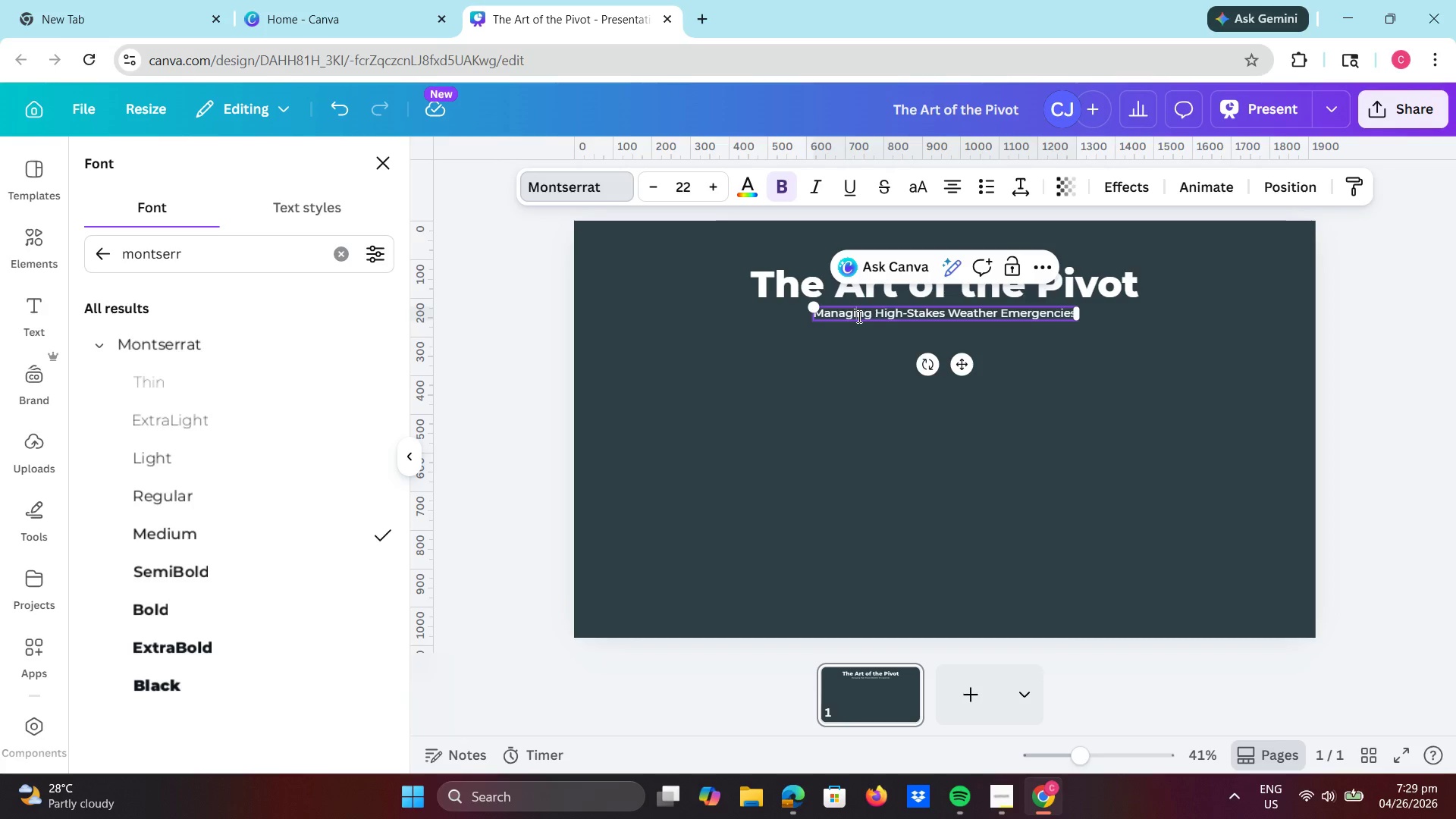 
key(Control+A)
 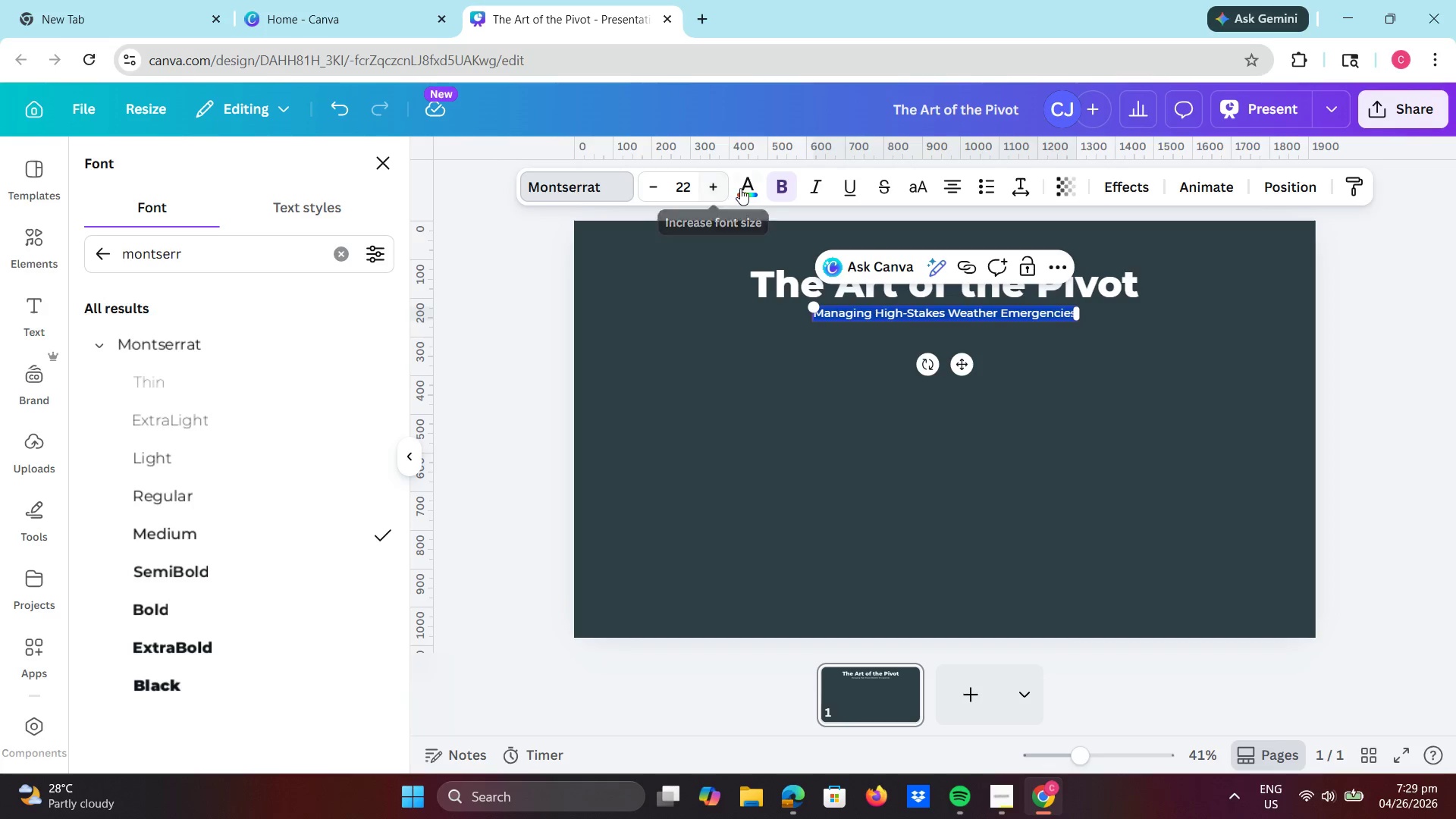 
left_click([741, 188])
 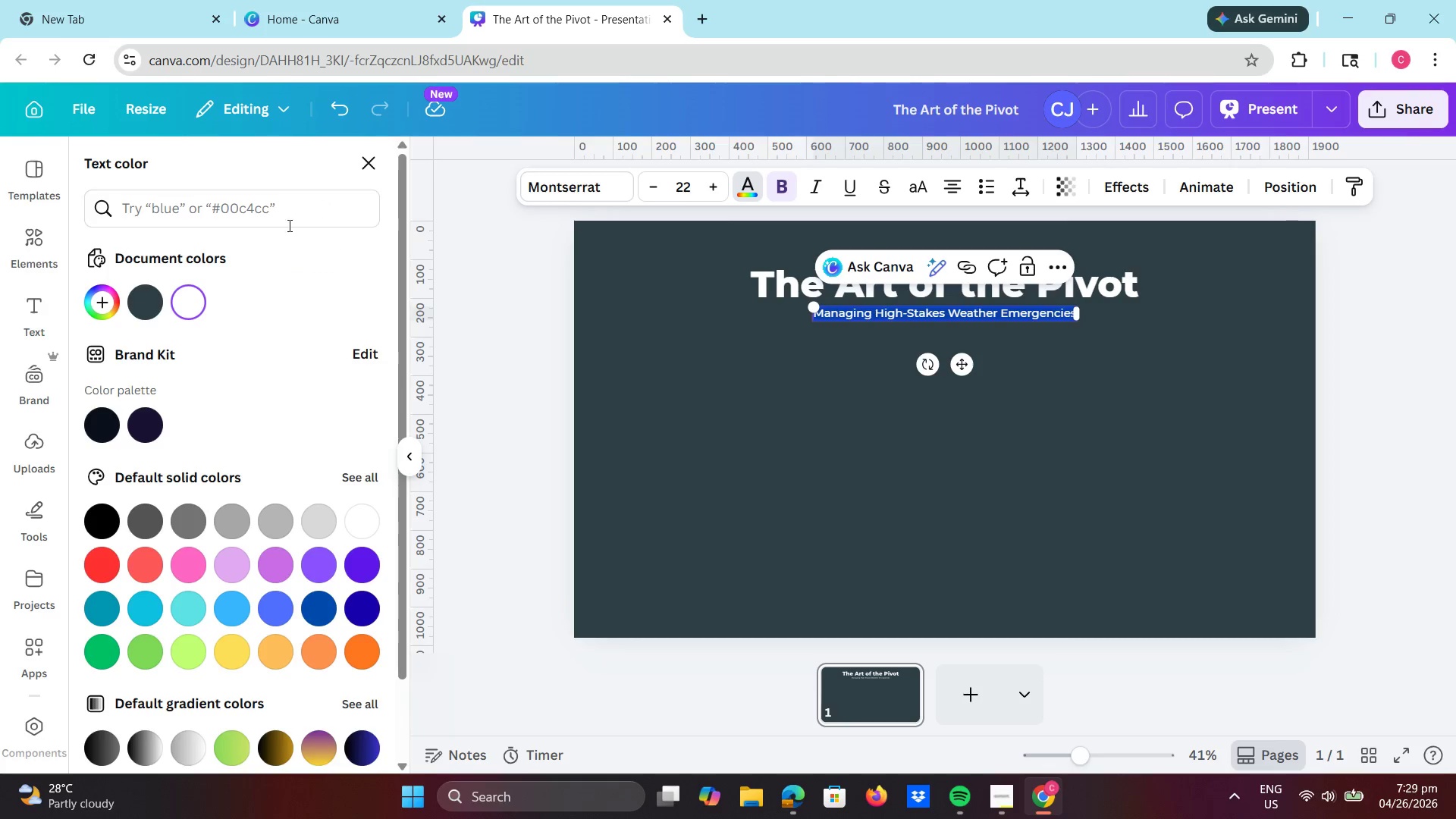 
left_click([238, 209])
 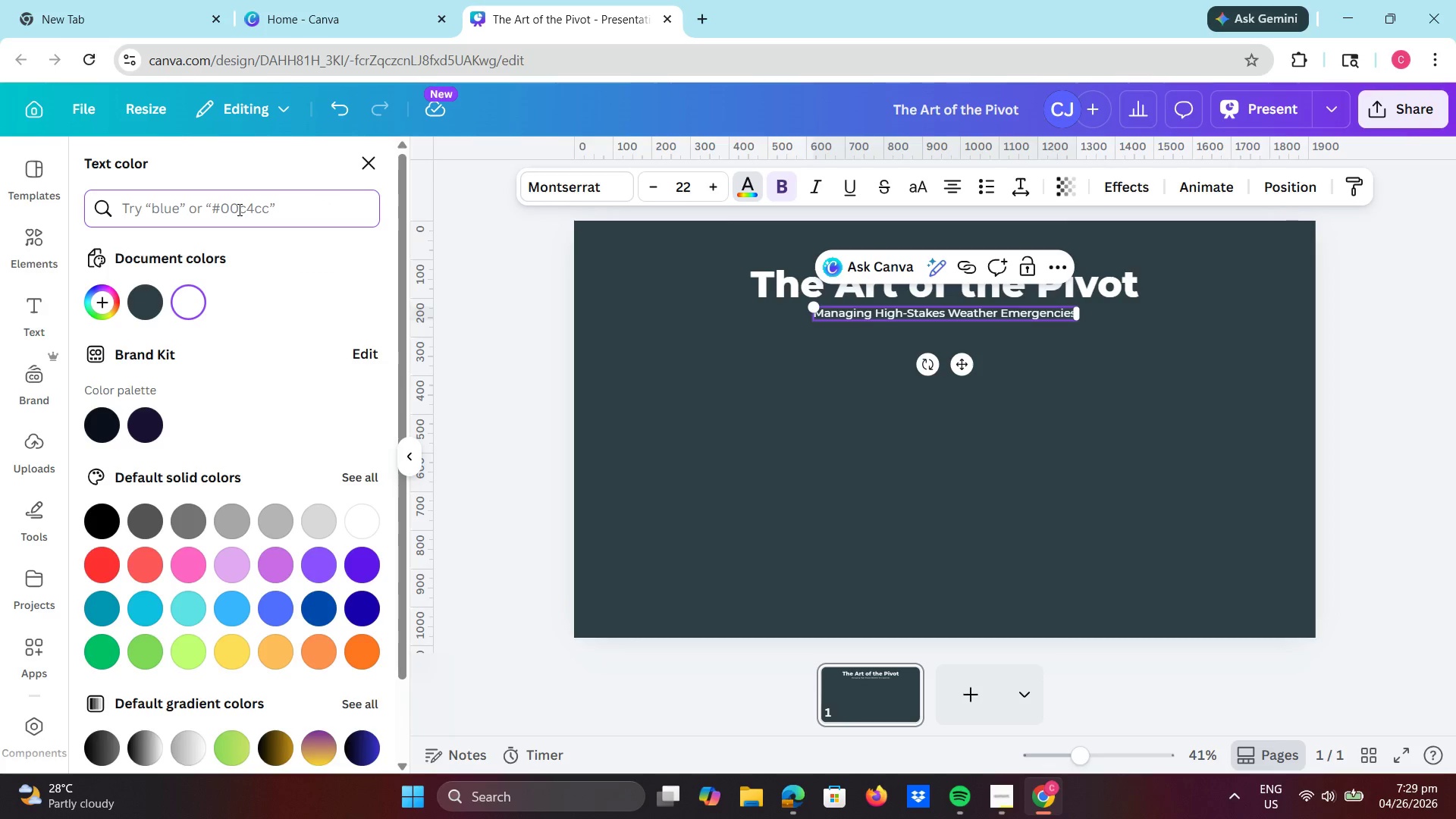 
wait(6.27)
 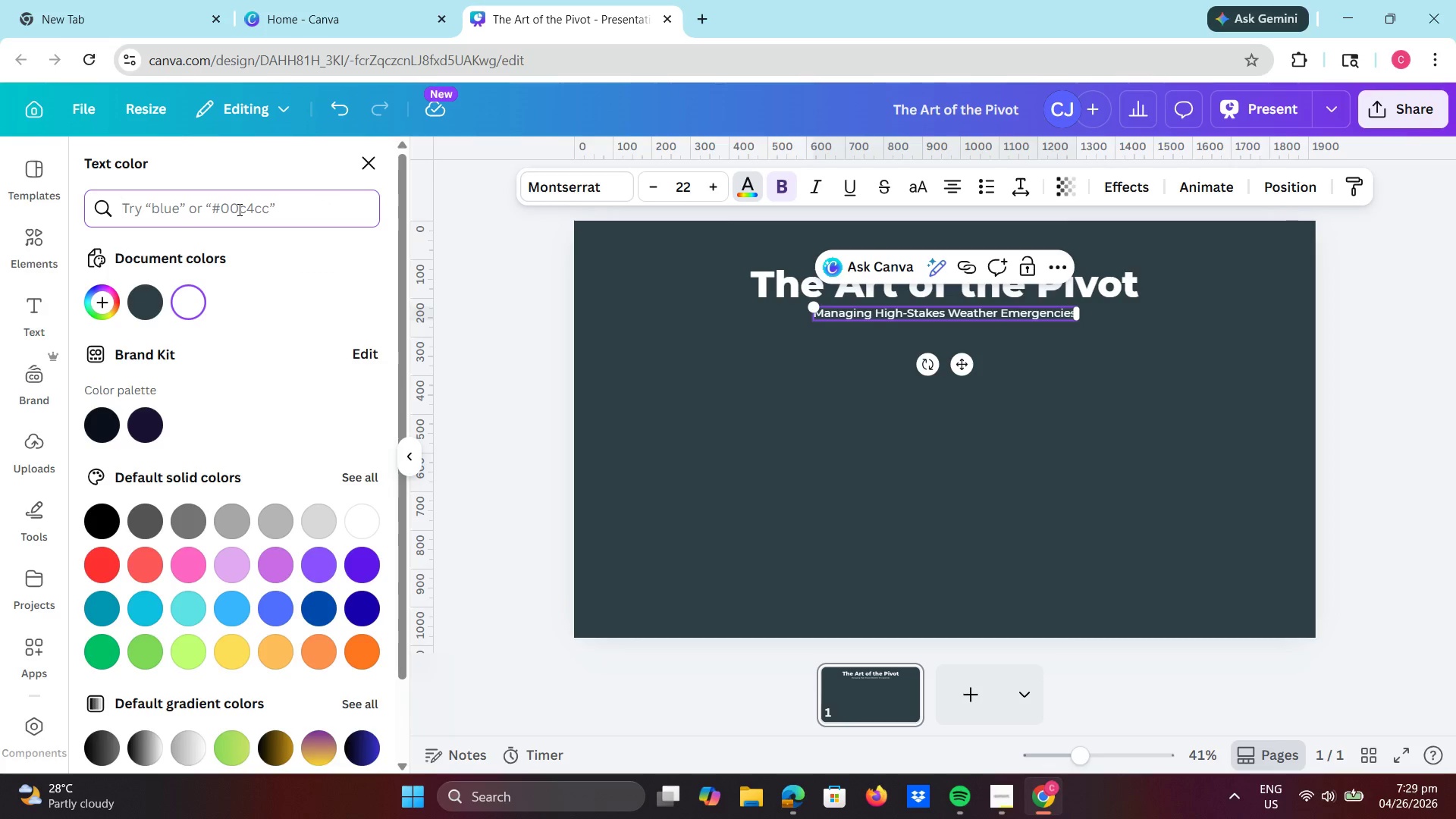 
type(#a3b18a)
 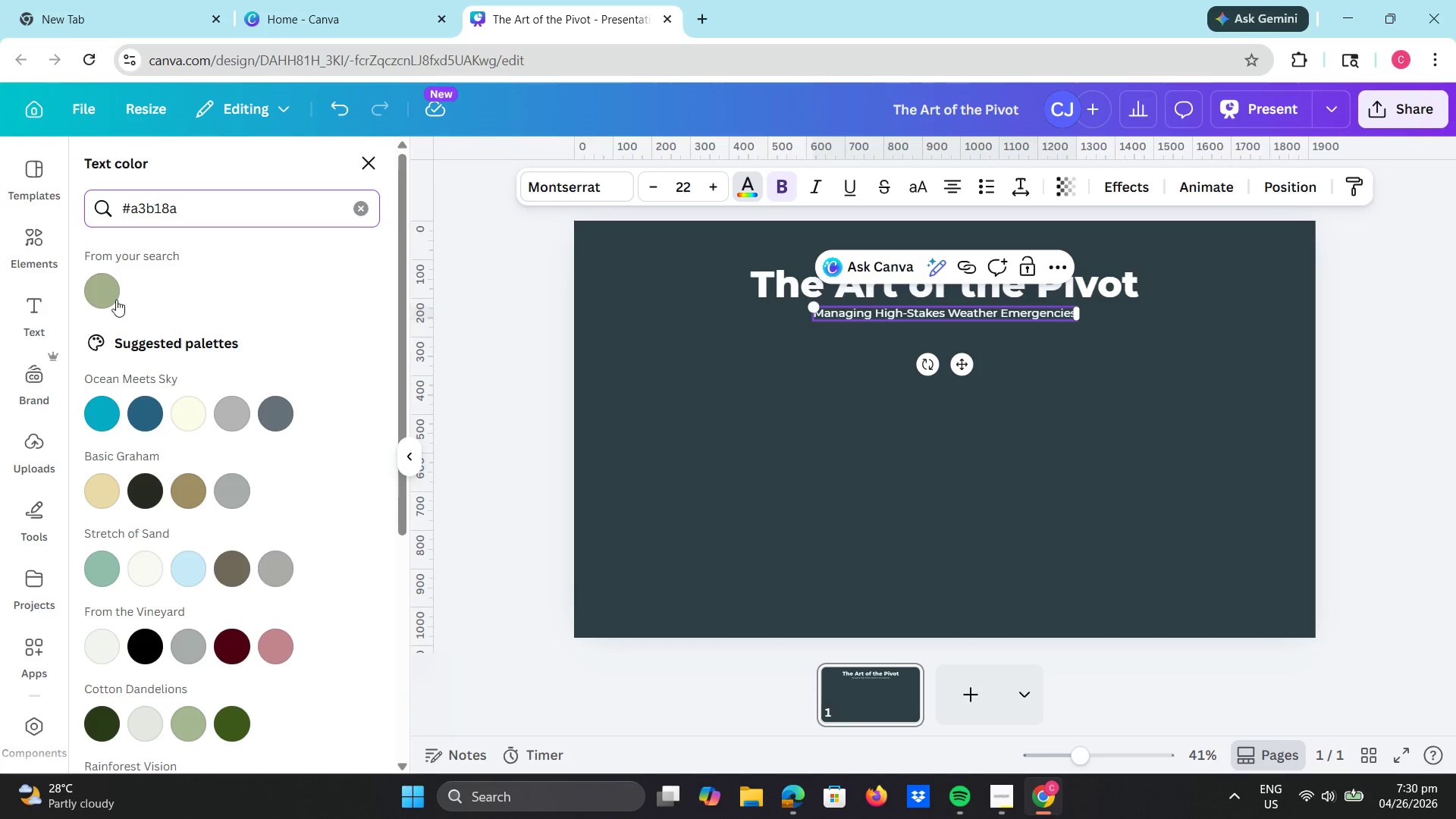 
left_click([108, 298])
 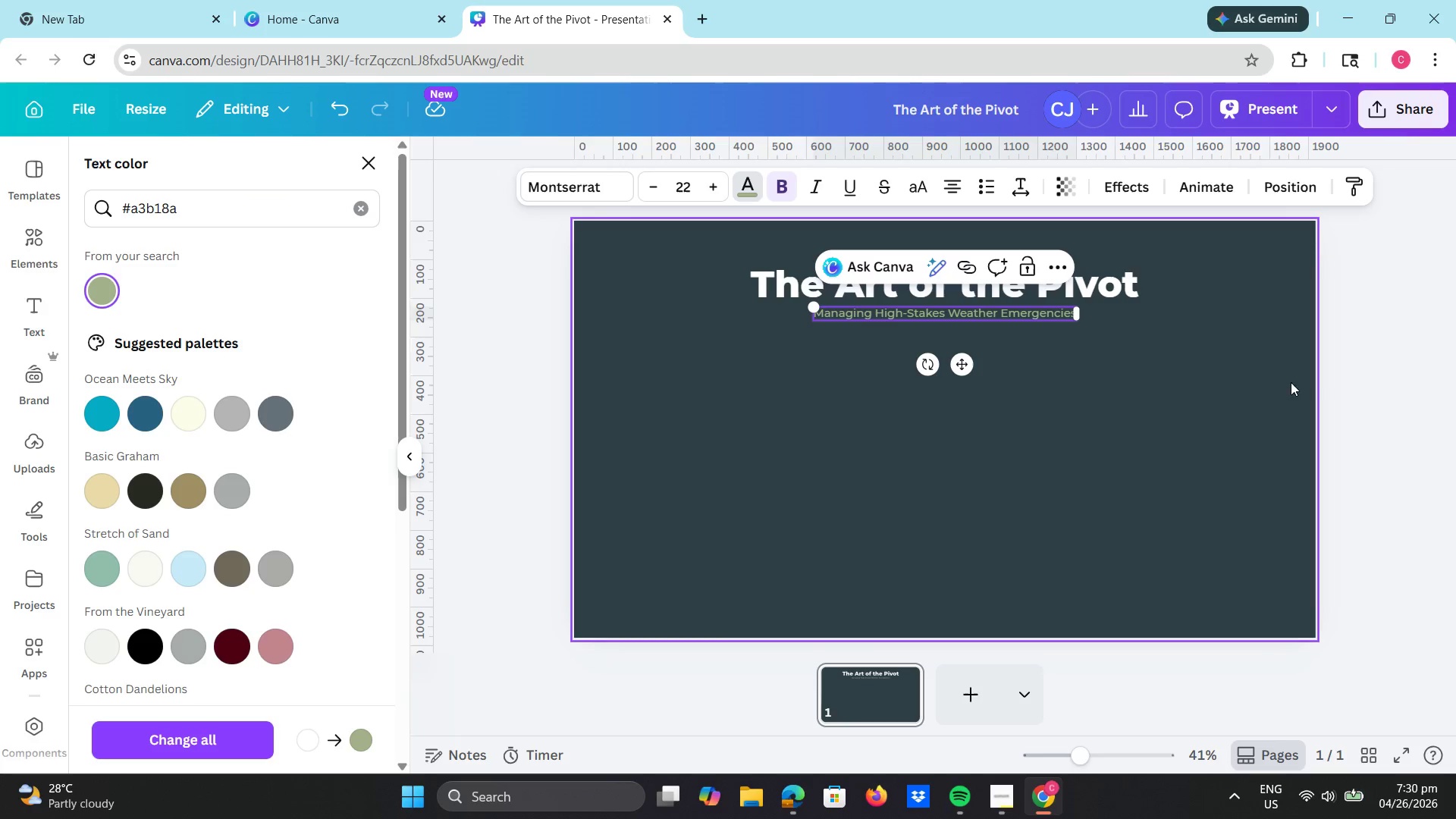 
left_click([1140, 470])
 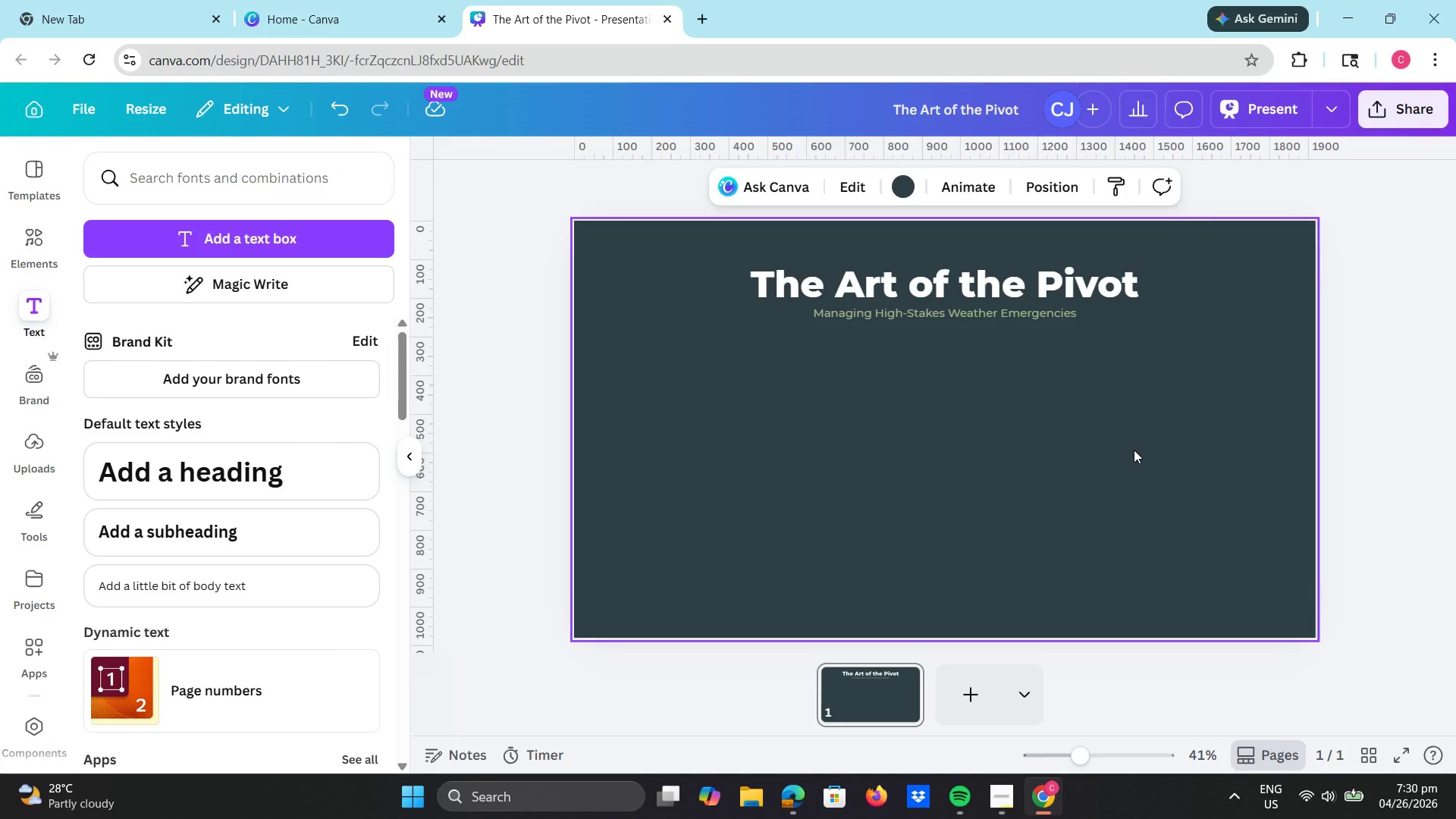 
wait(23.03)
 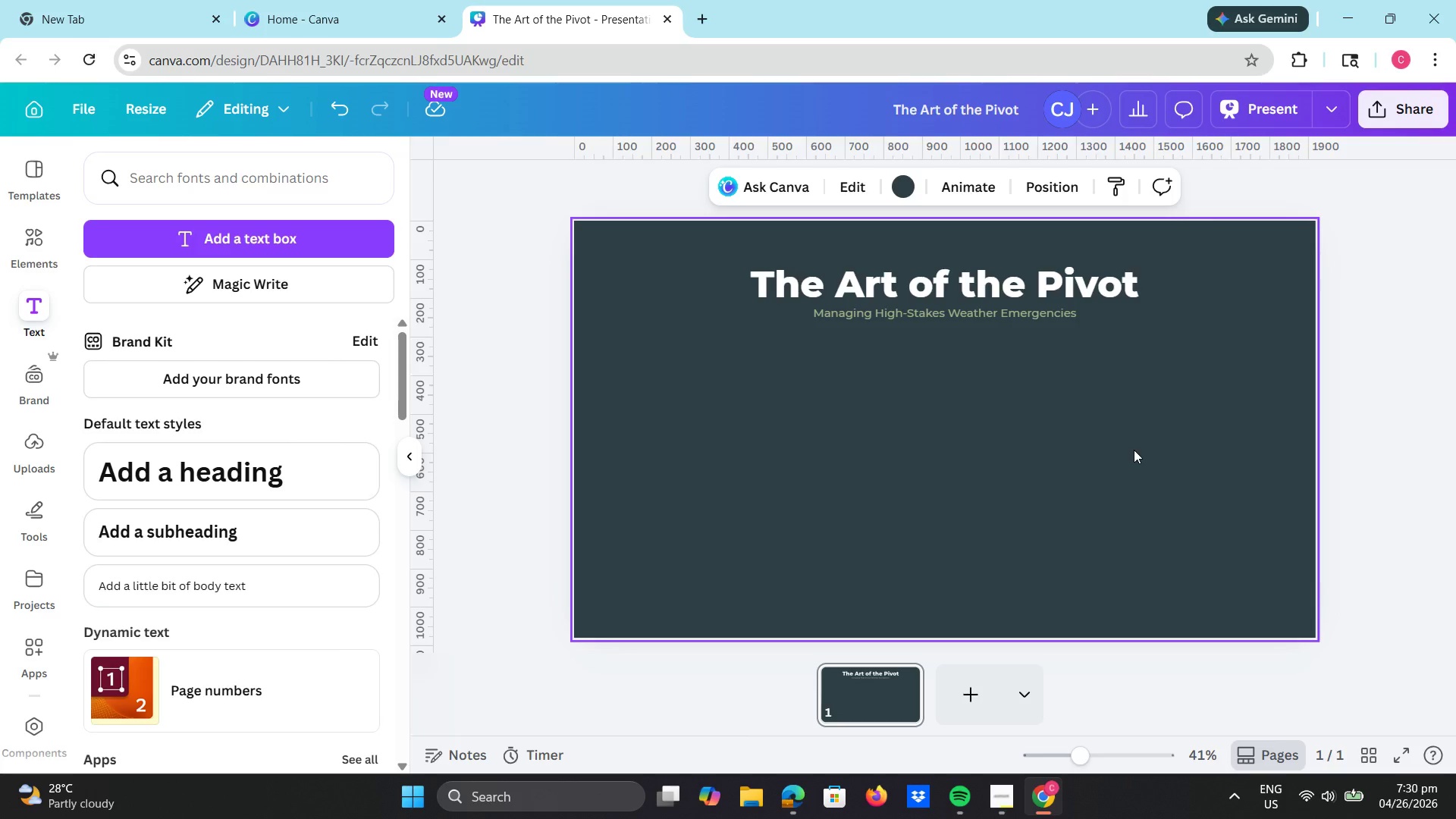 
left_click([43, 242])
 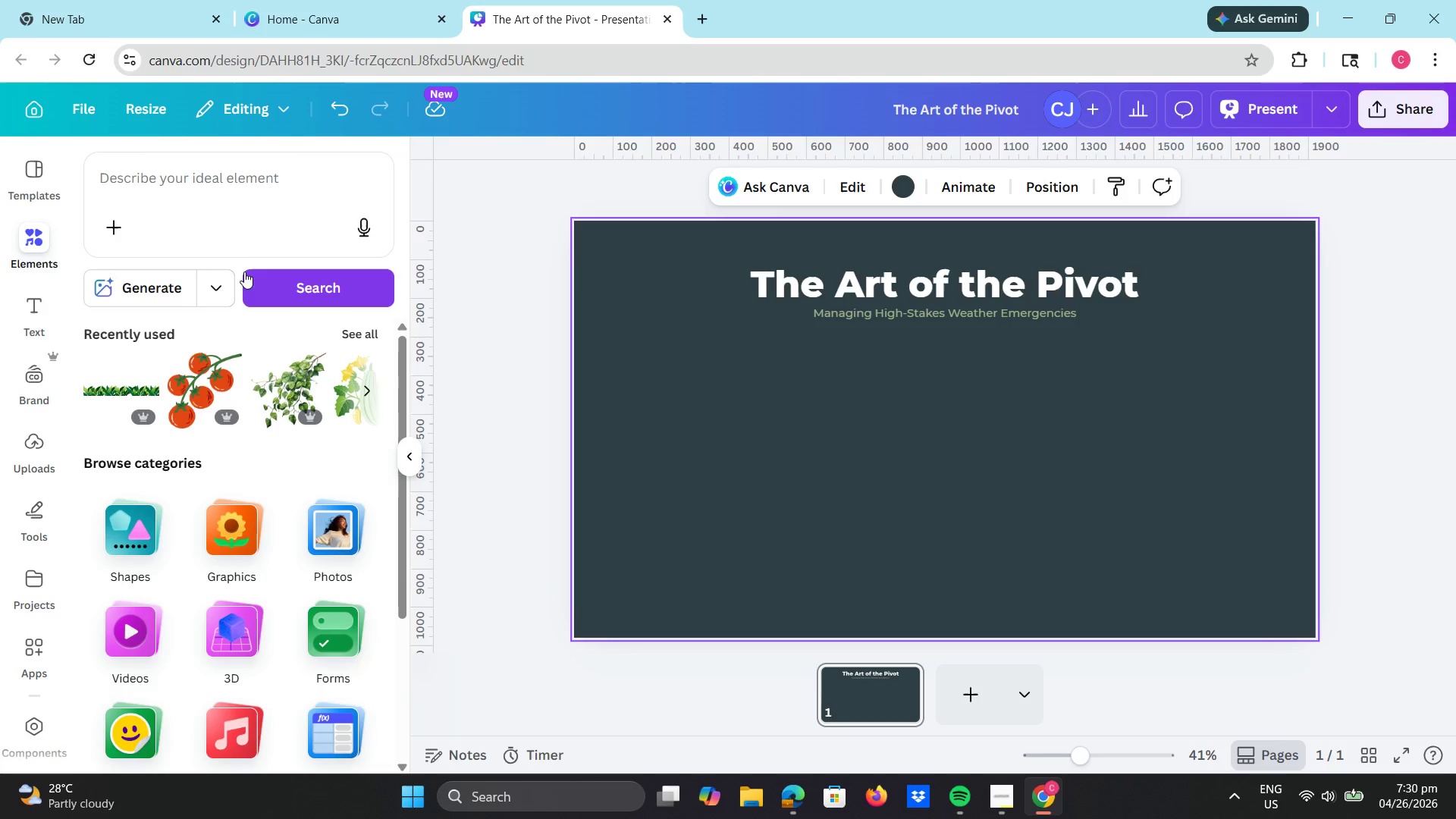 
left_click([240, 184])
 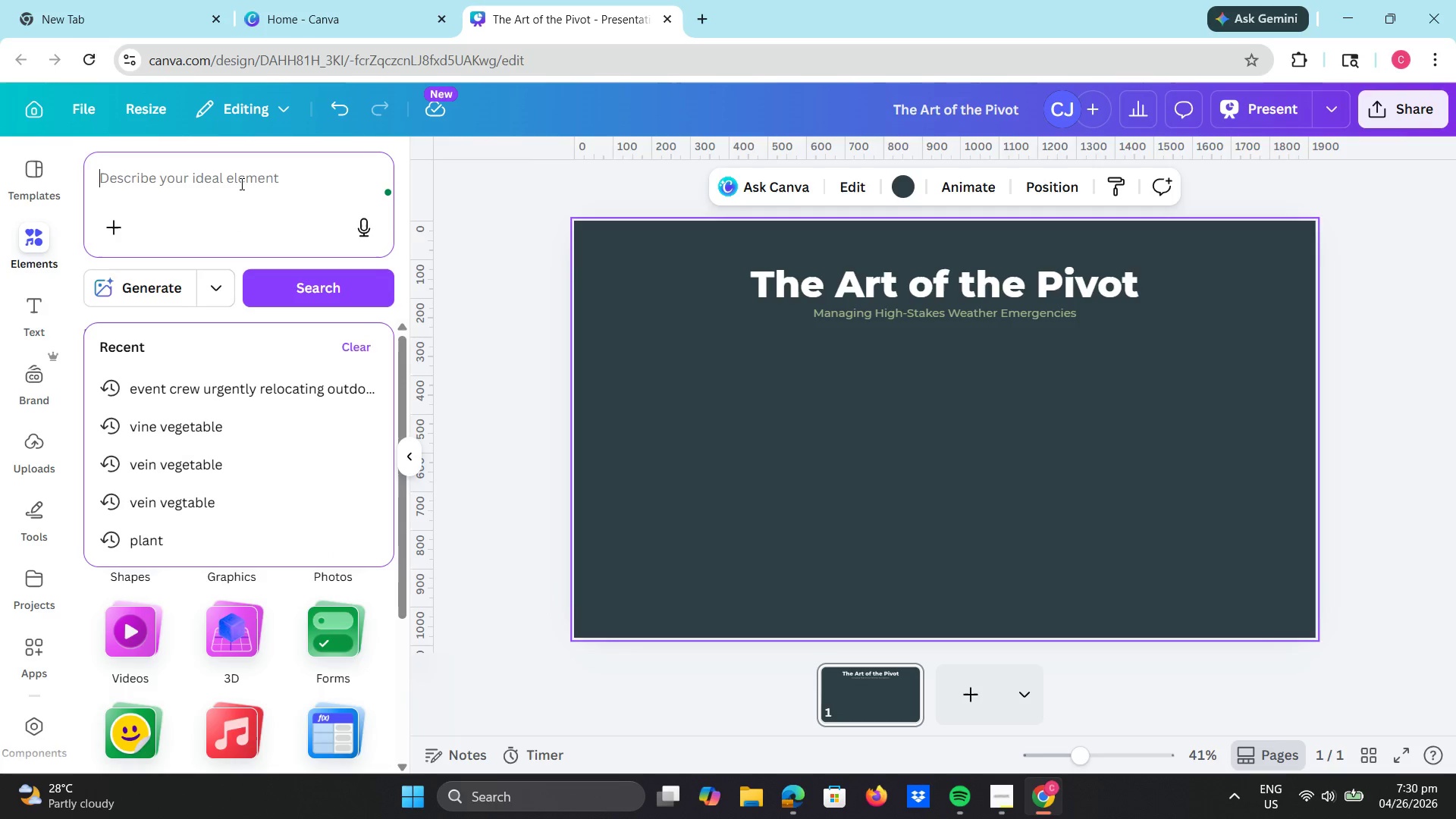 
wait(7.64)
 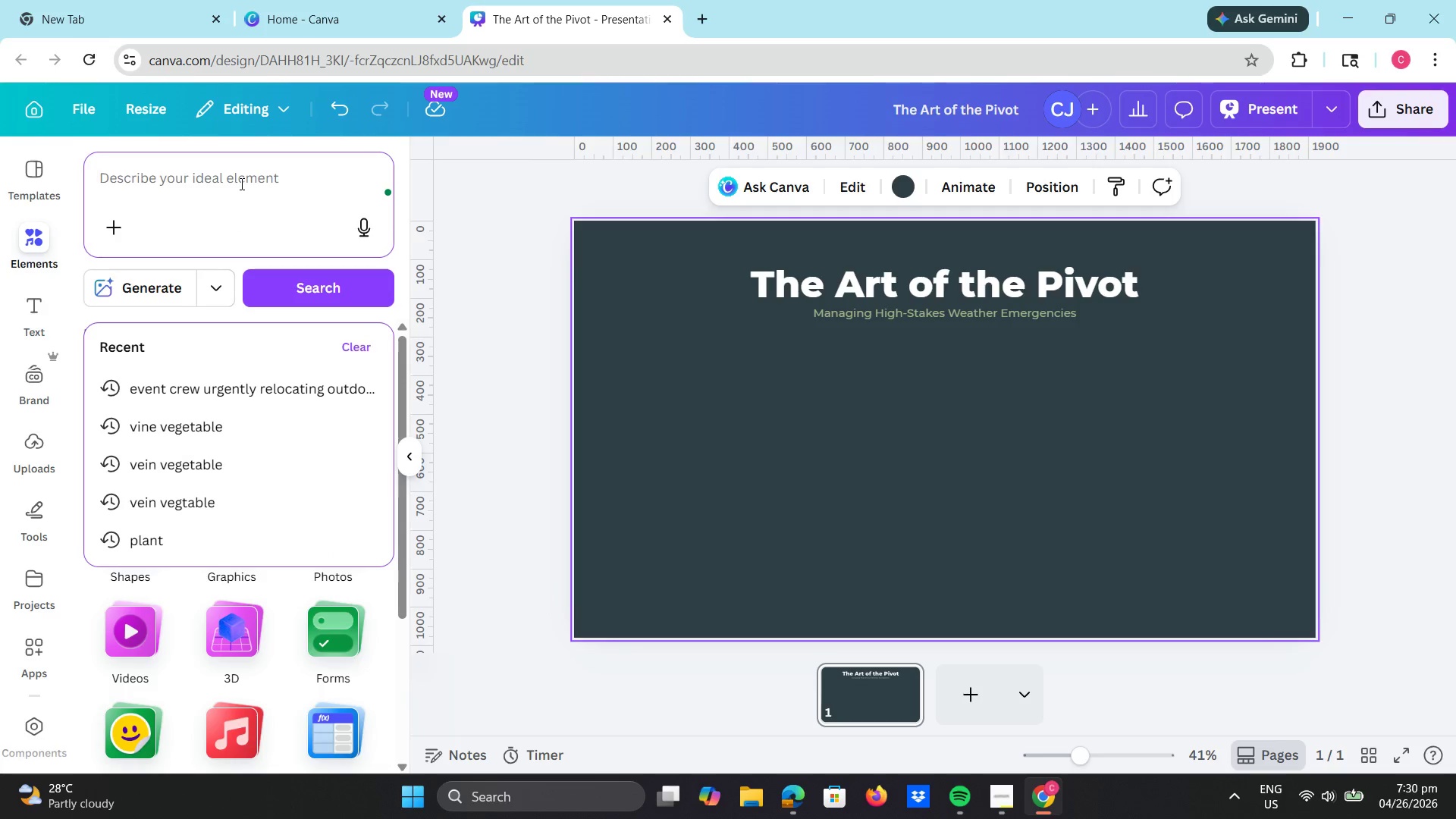 
left_click([287, 385])
 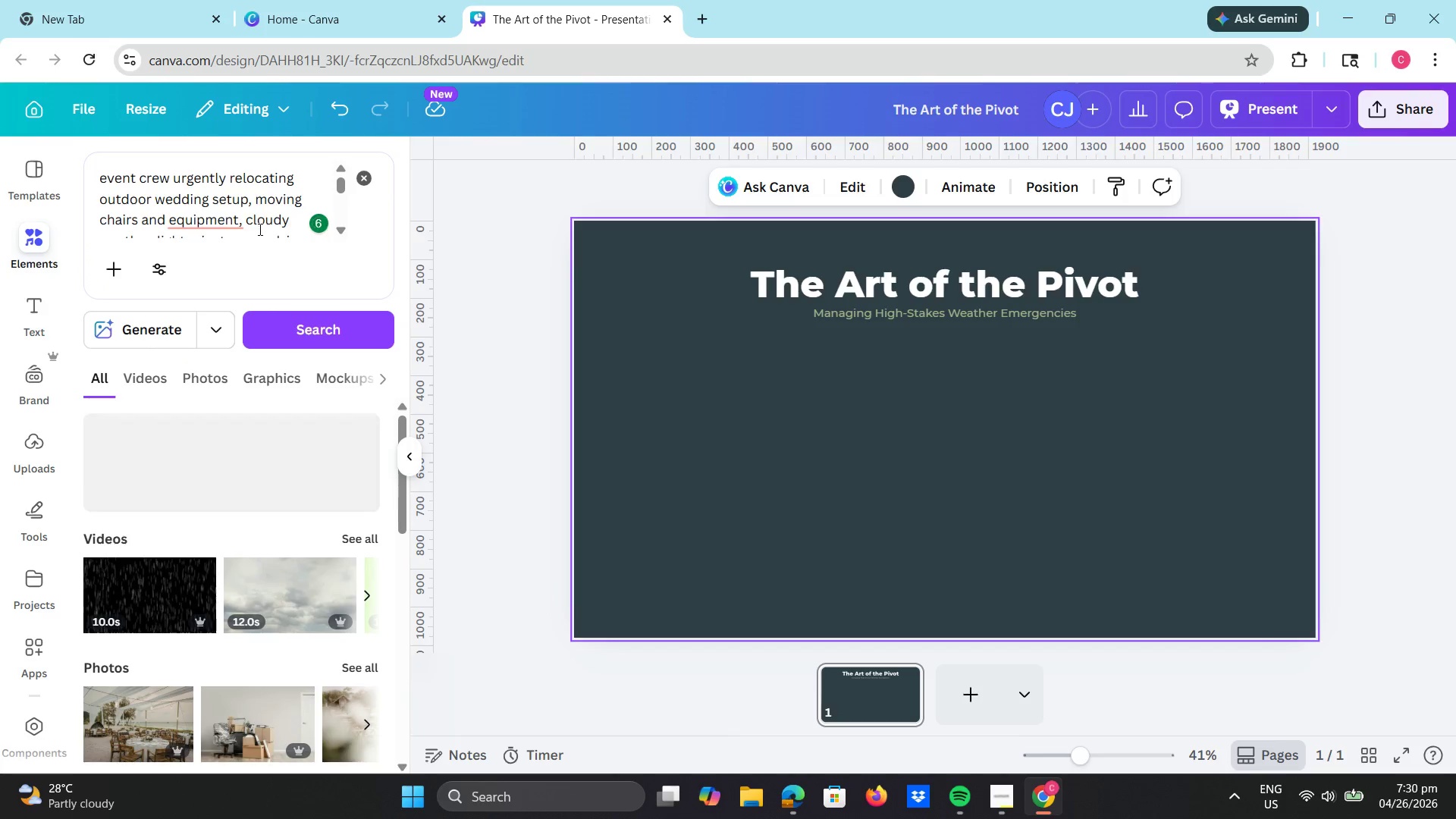 
left_click_drag(start_coordinate=[337, 191], to_coordinate=[344, 239])
 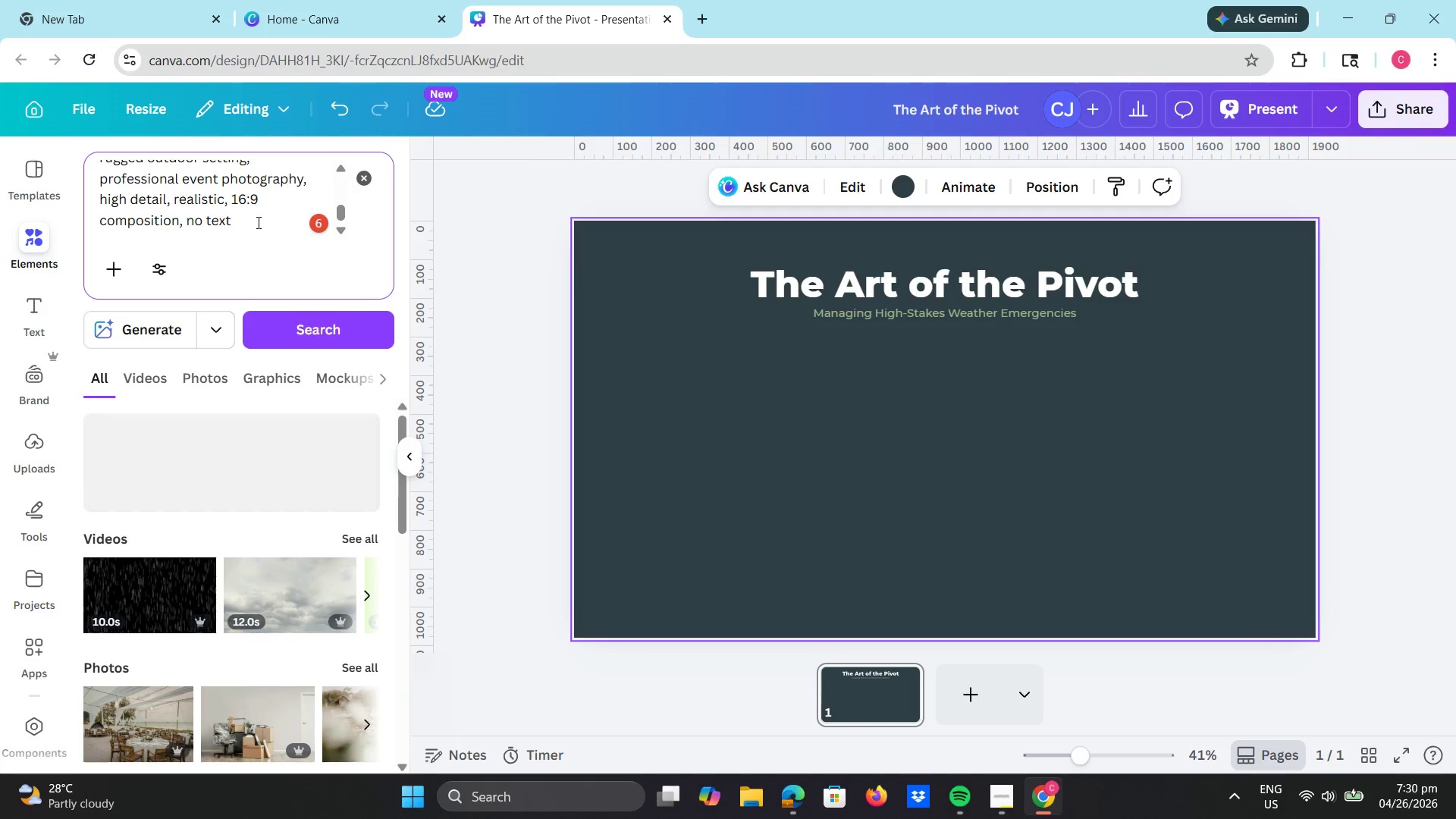 
left_click([259, 222])
 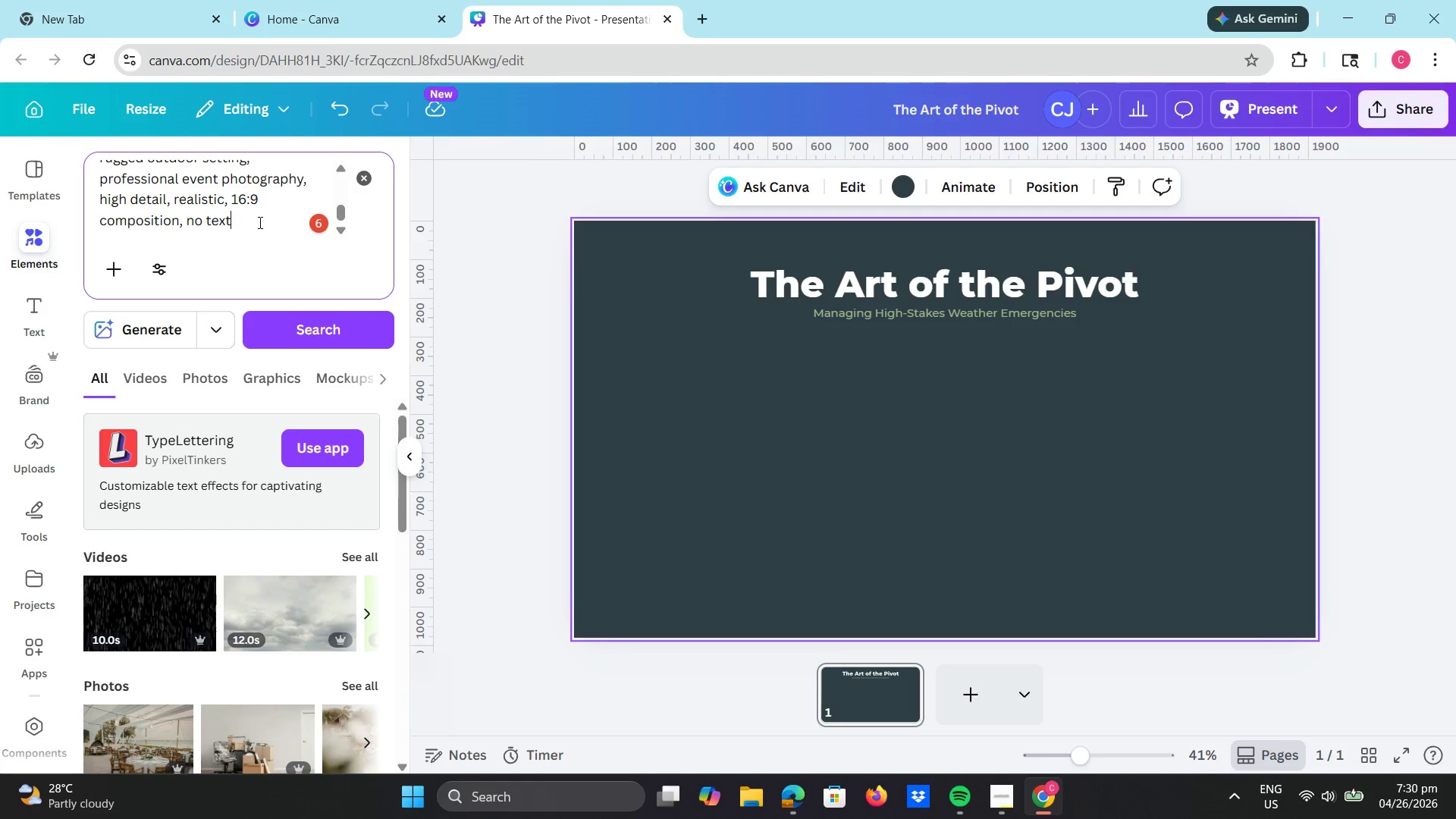 
type( realisitc)
 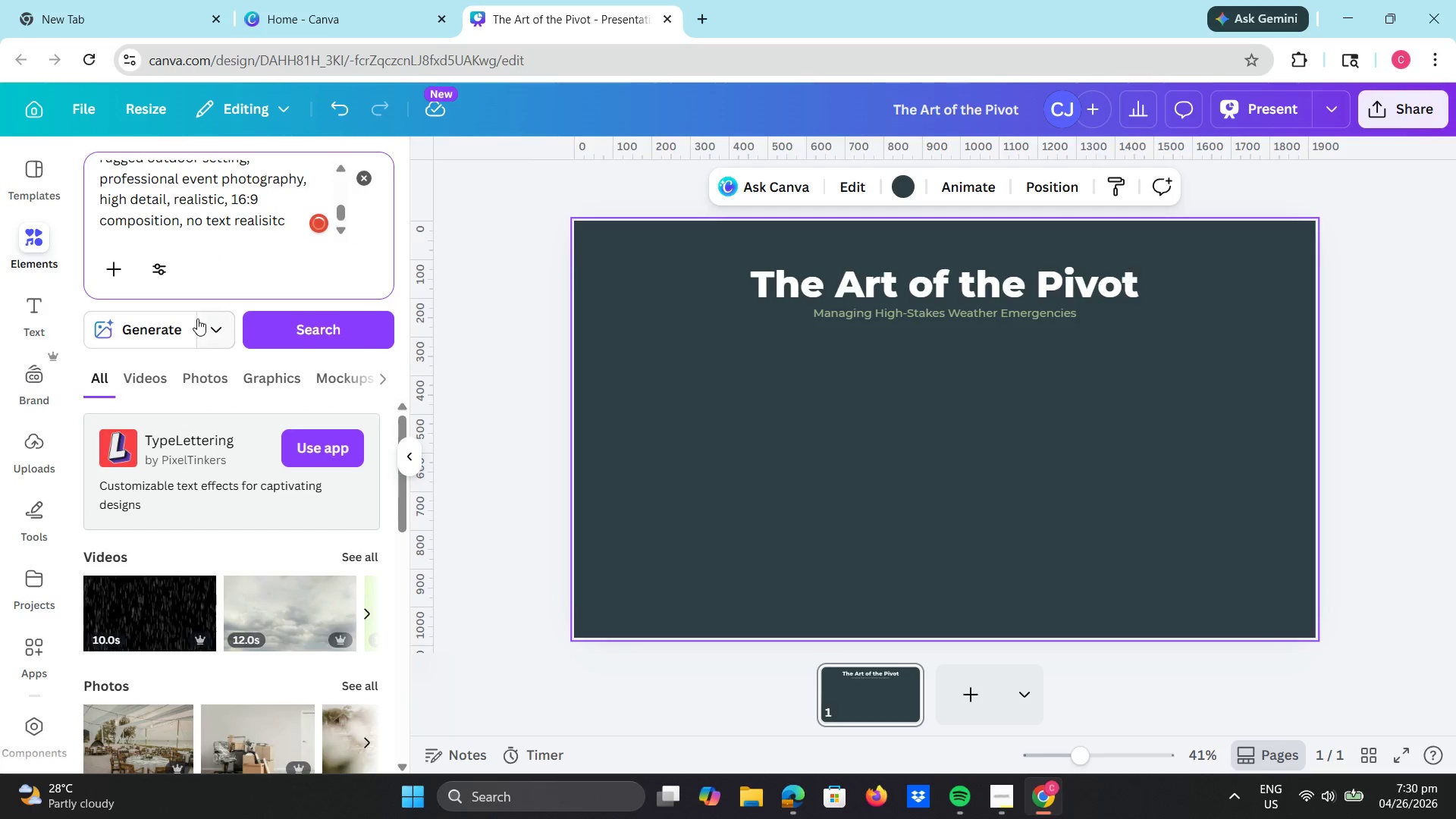 
left_click([174, 317])
 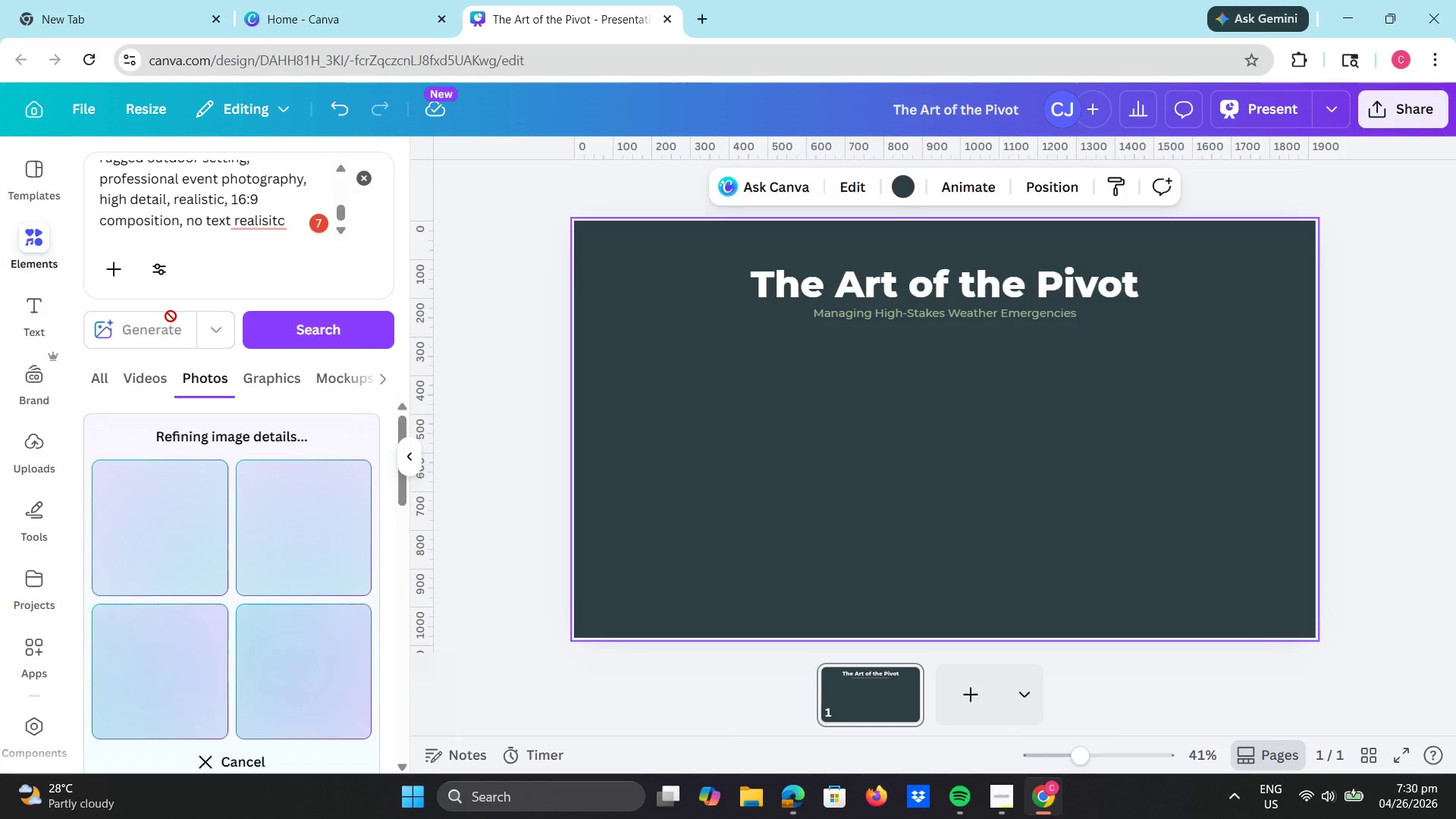 
wait(10.02)
 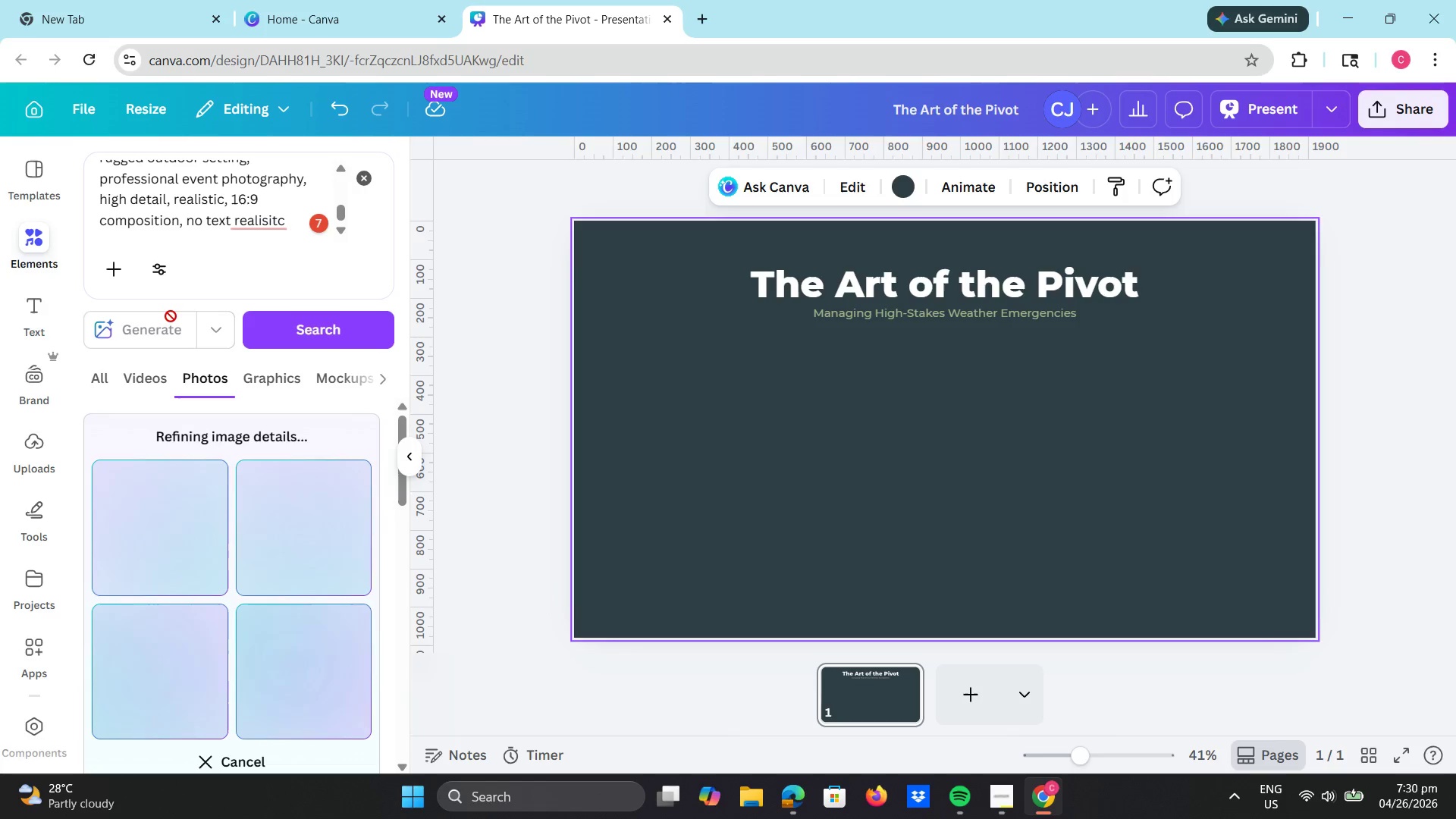 
scroll: coordinate [281, 530], scroll_direction: down, amount: 1.0
 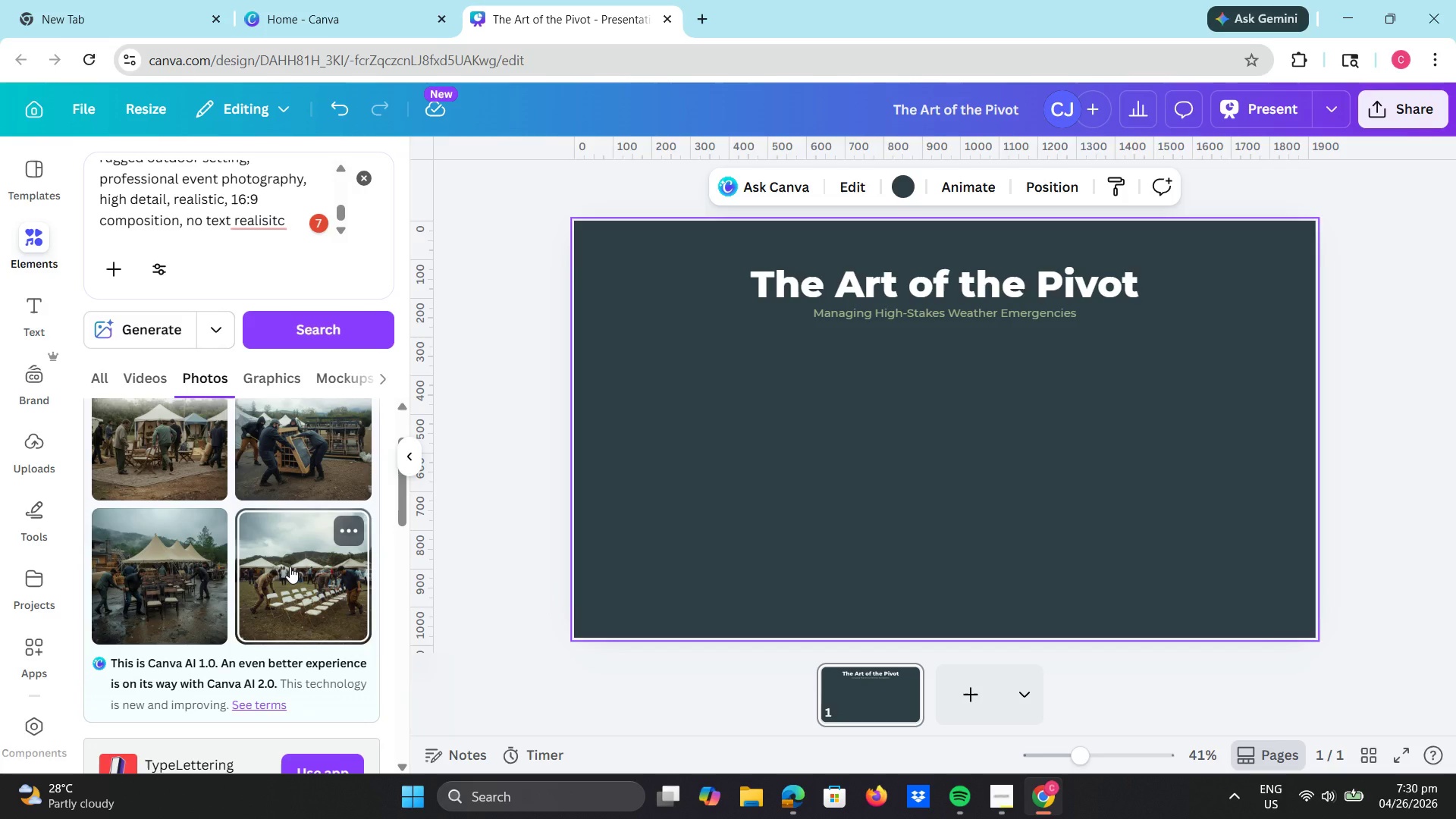 
left_click([290, 566])
 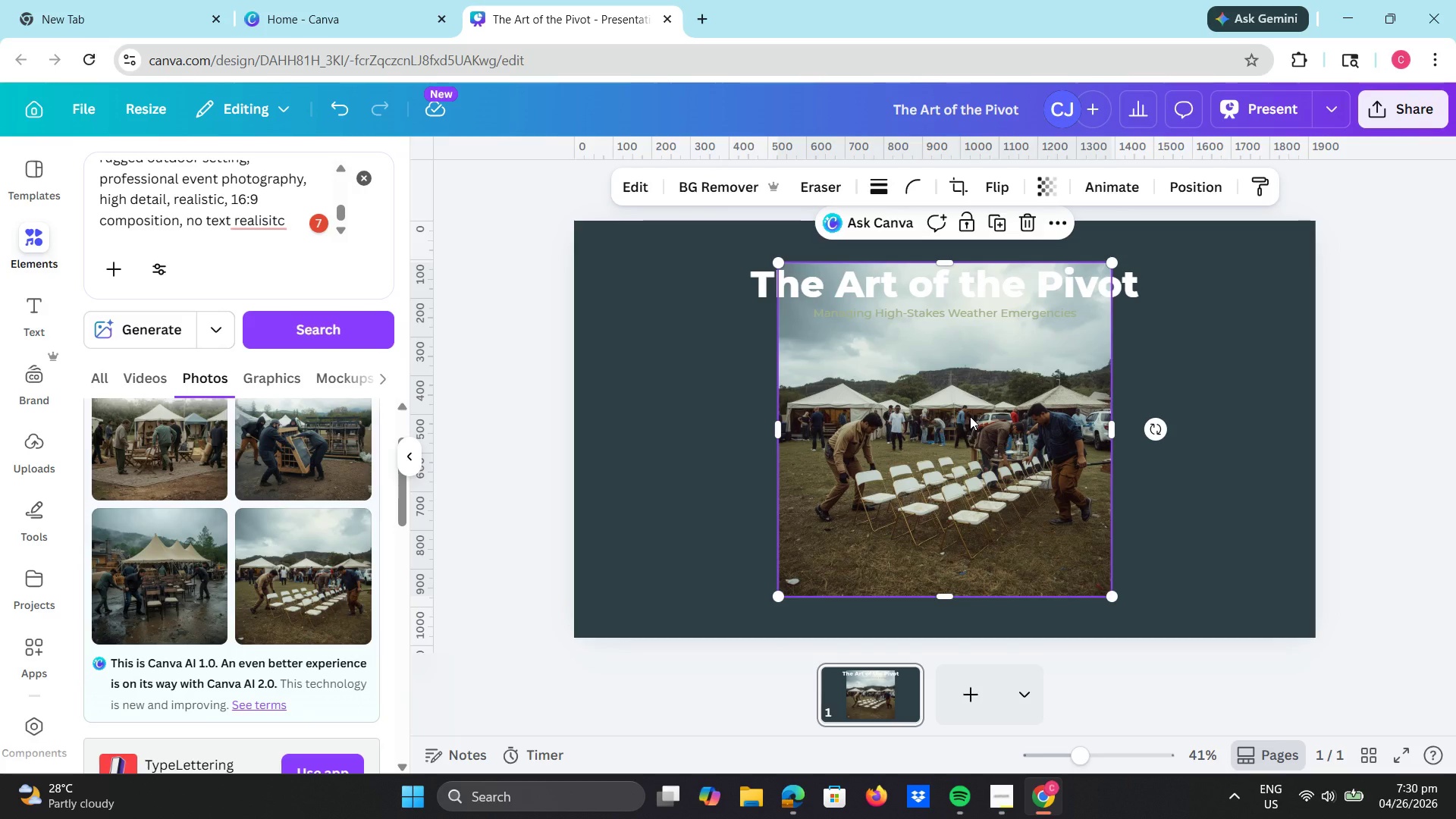 
key(Delete)
 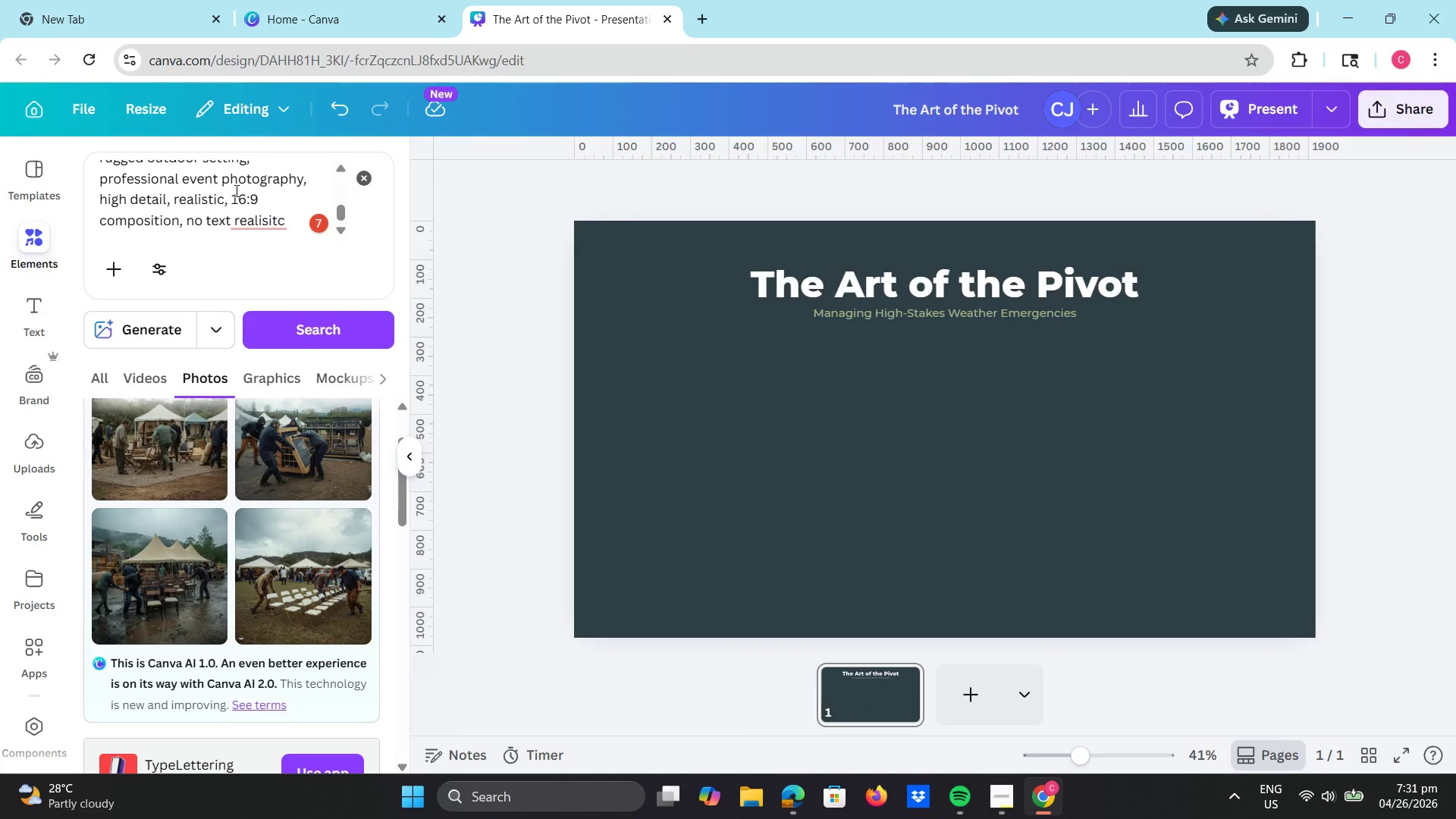 
scroll: coordinate [213, 211], scroll_direction: up, amount: 3.0
 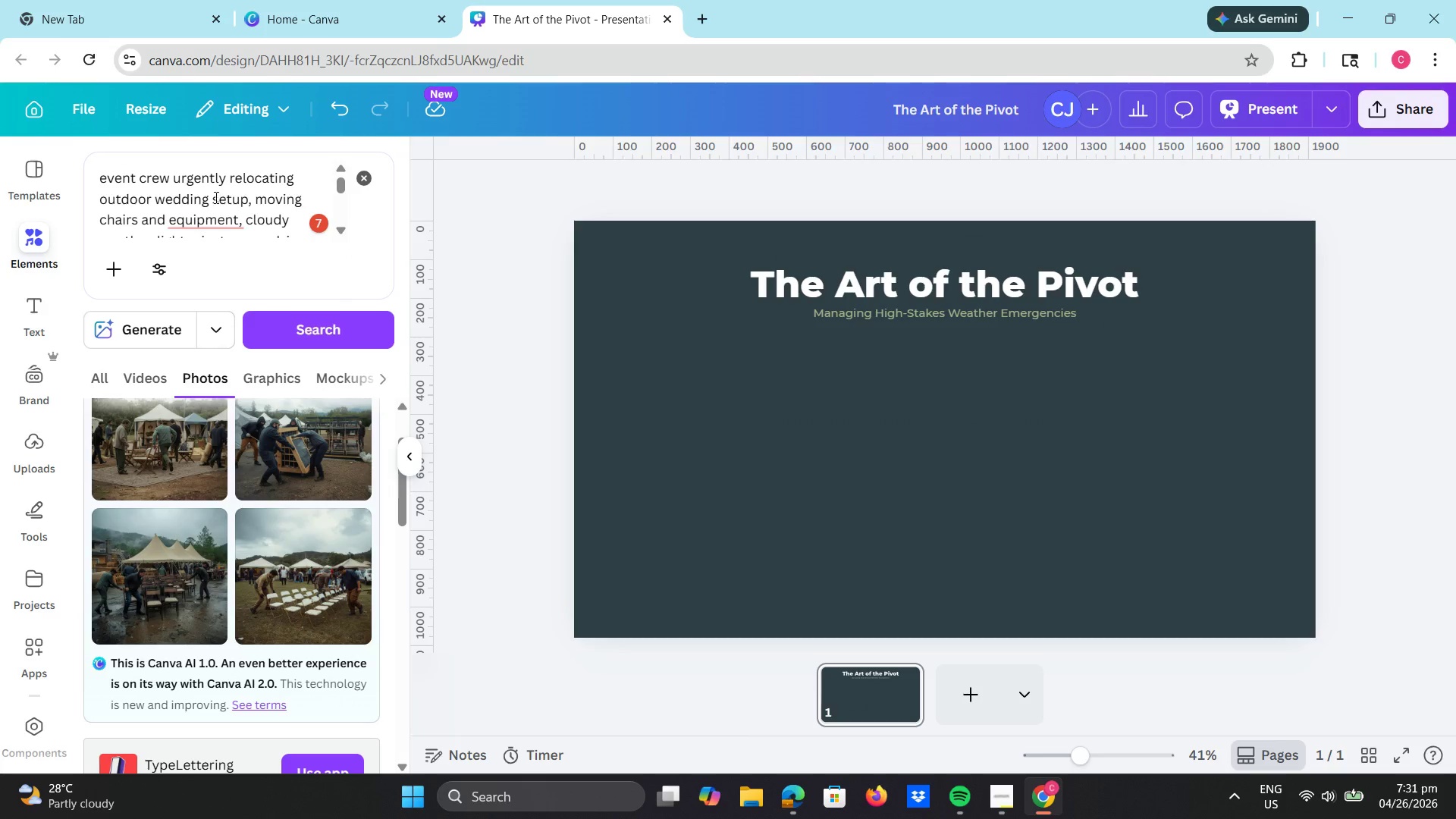 
scroll: coordinate [247, 196], scroll_direction: down, amount: 1.0
 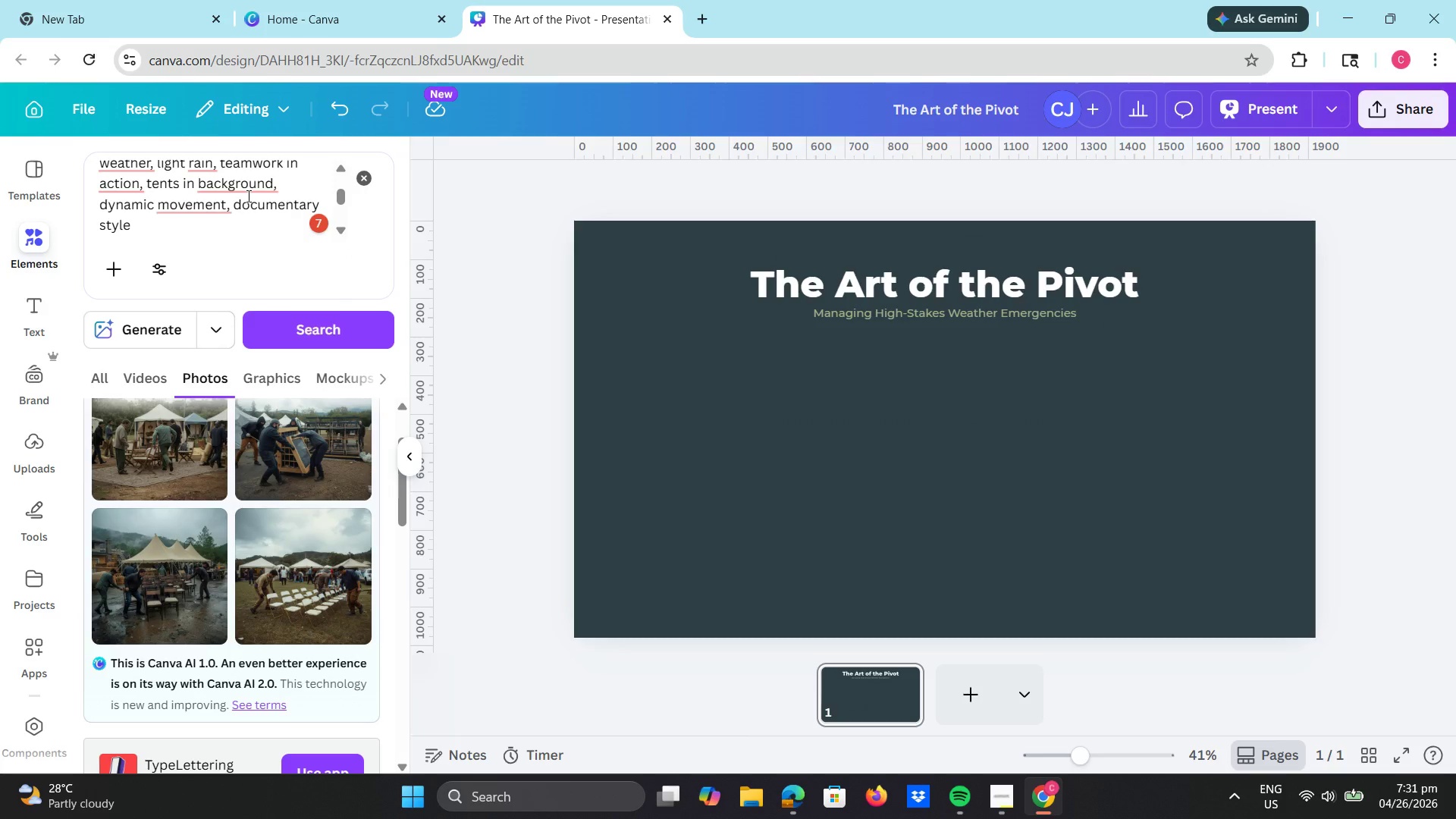 
scroll: coordinate [247, 196], scroll_direction: up, amount: 1.0
 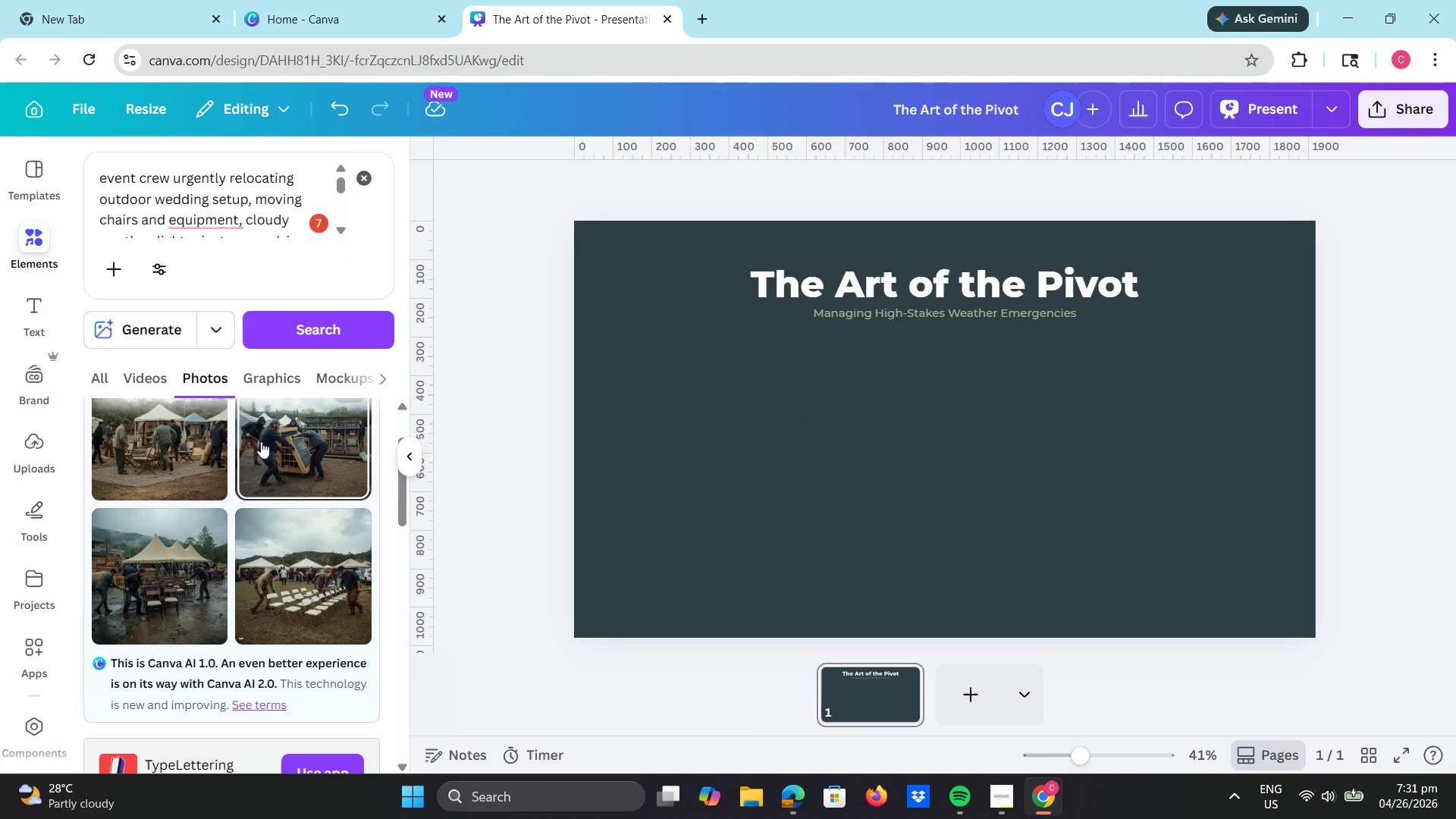 
left_click([149, 335])
 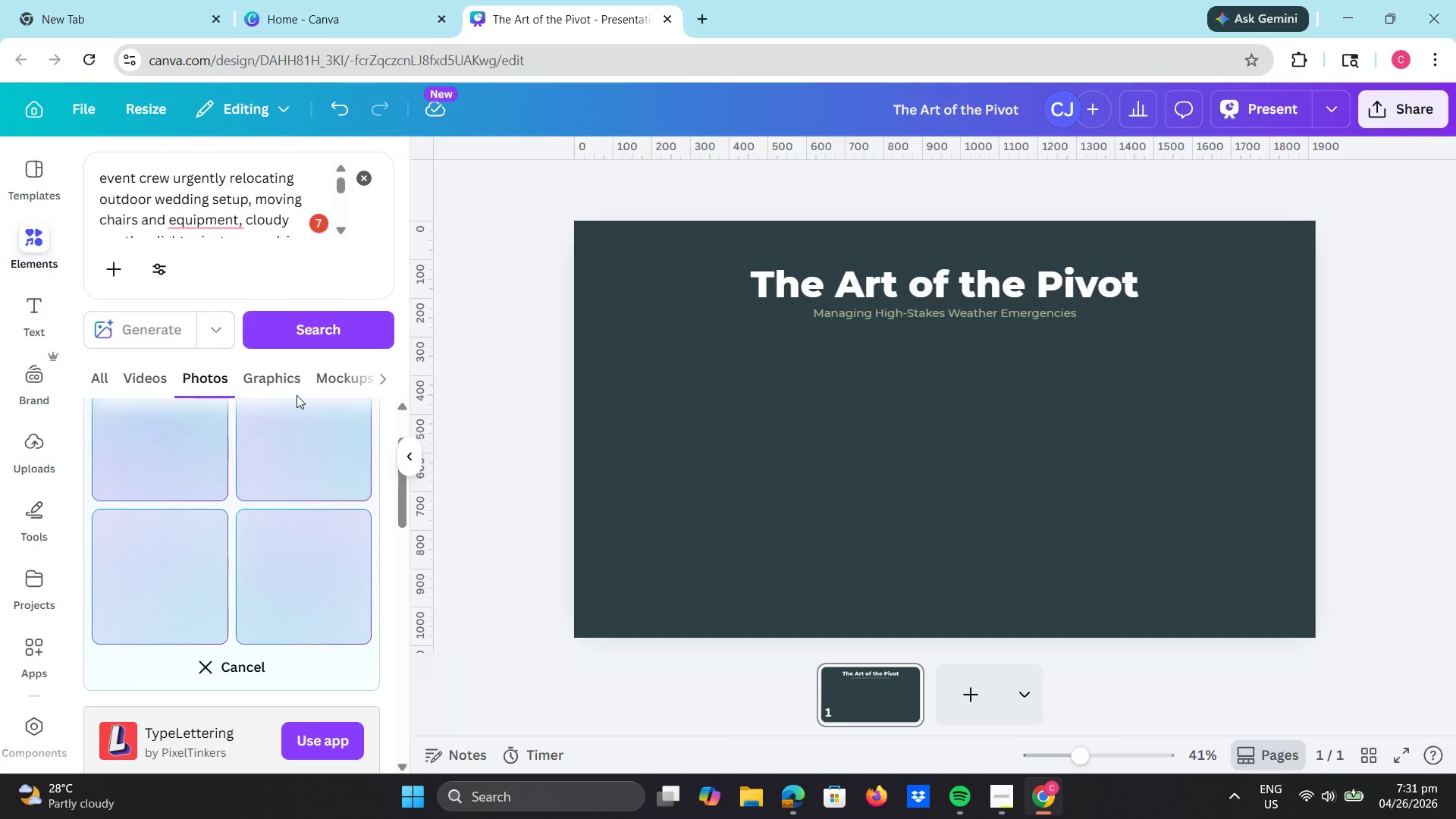 
wait(8.38)
 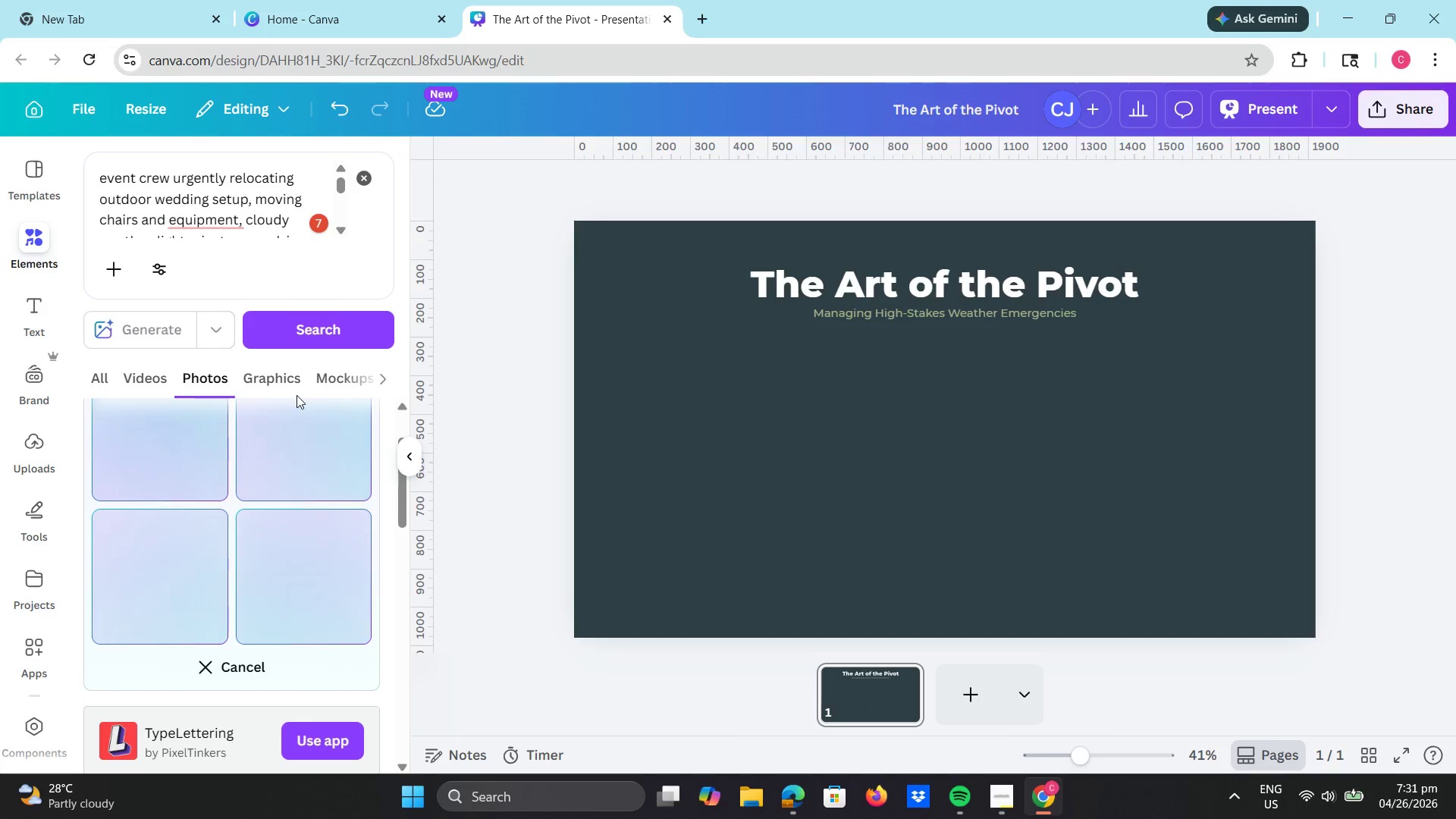 
scroll: coordinate [337, 483], scroll_direction: up, amount: 2.0
 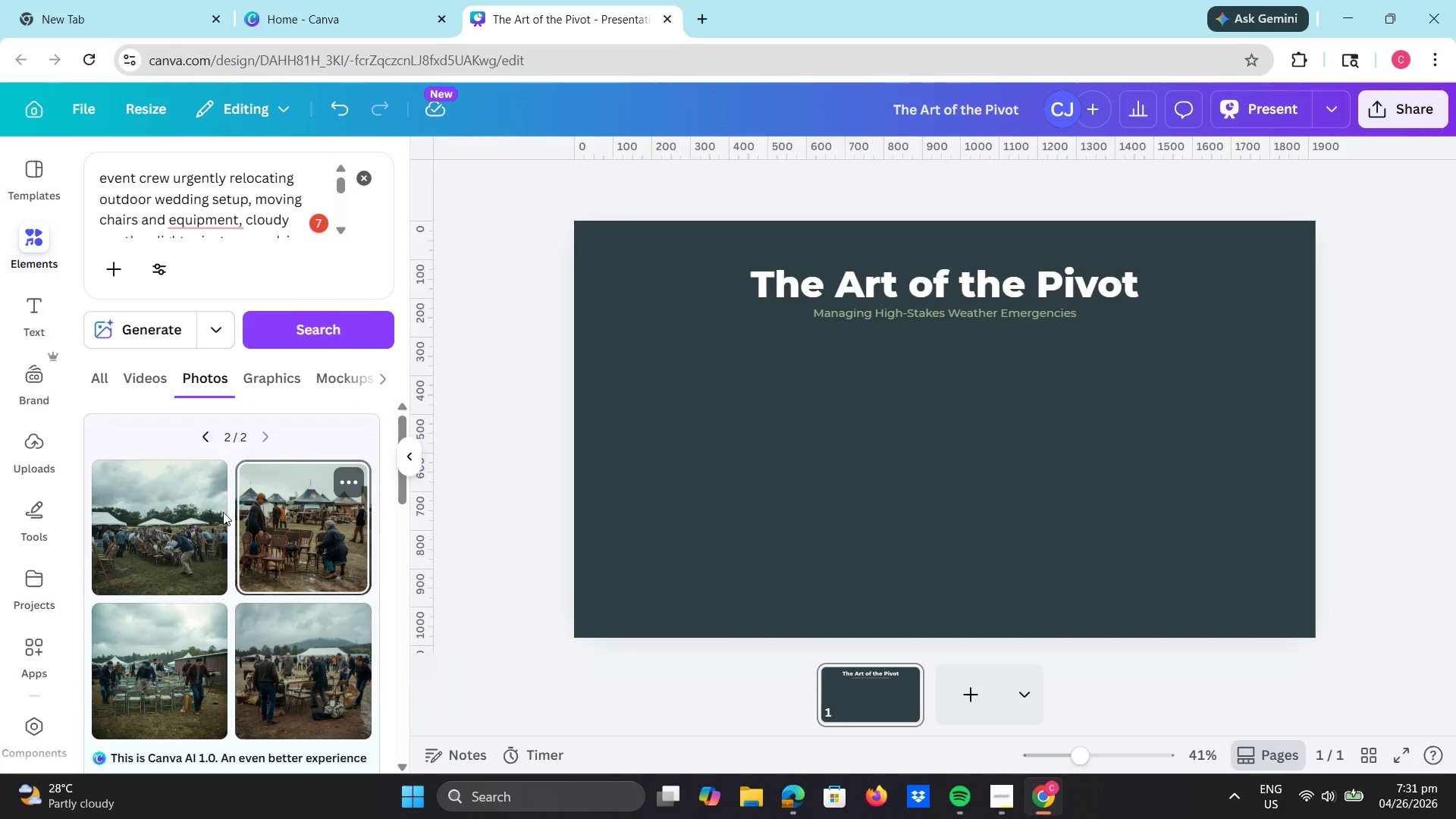 
left_click([152, 530])
 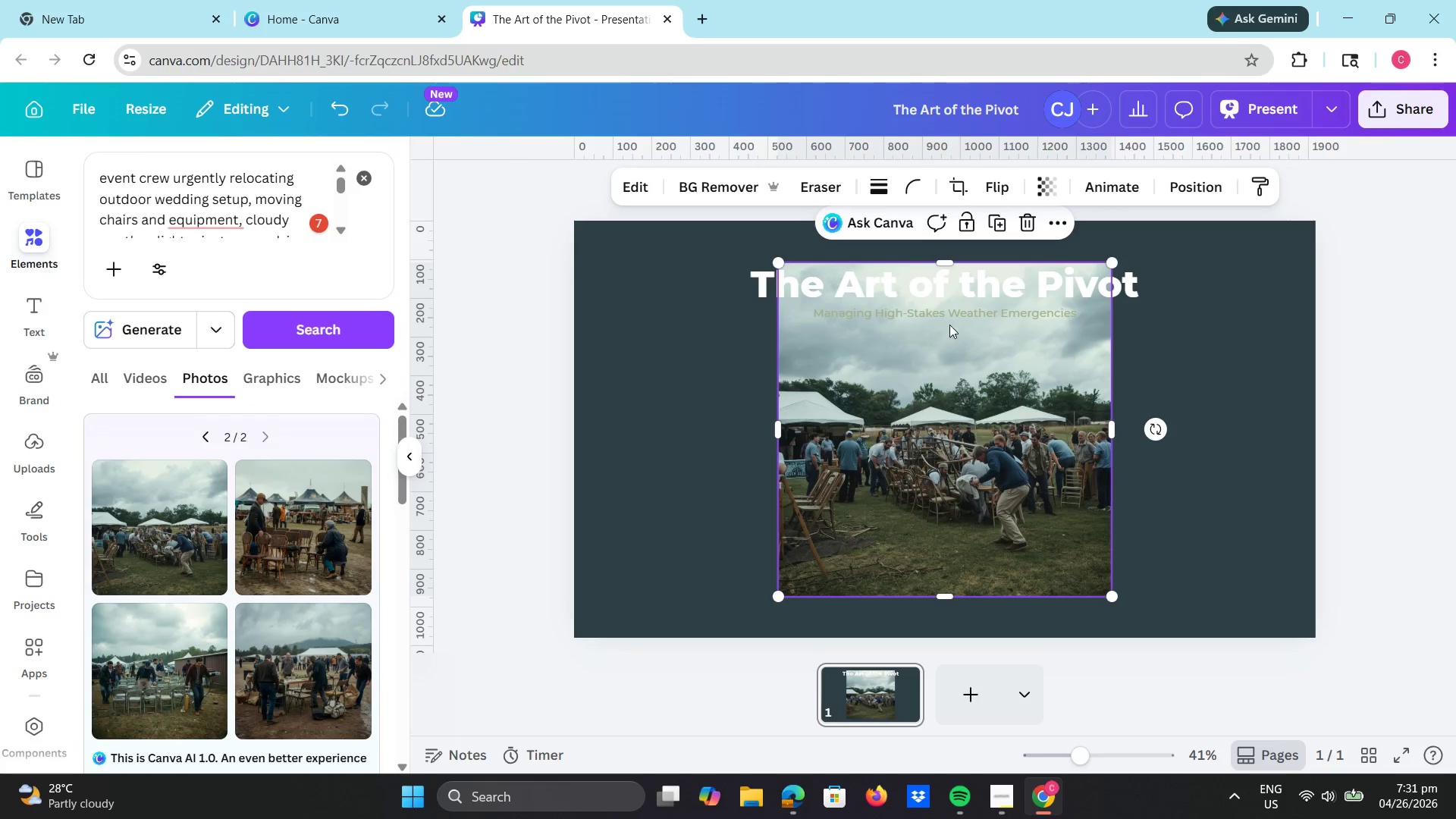 
left_click([1028, 227])
 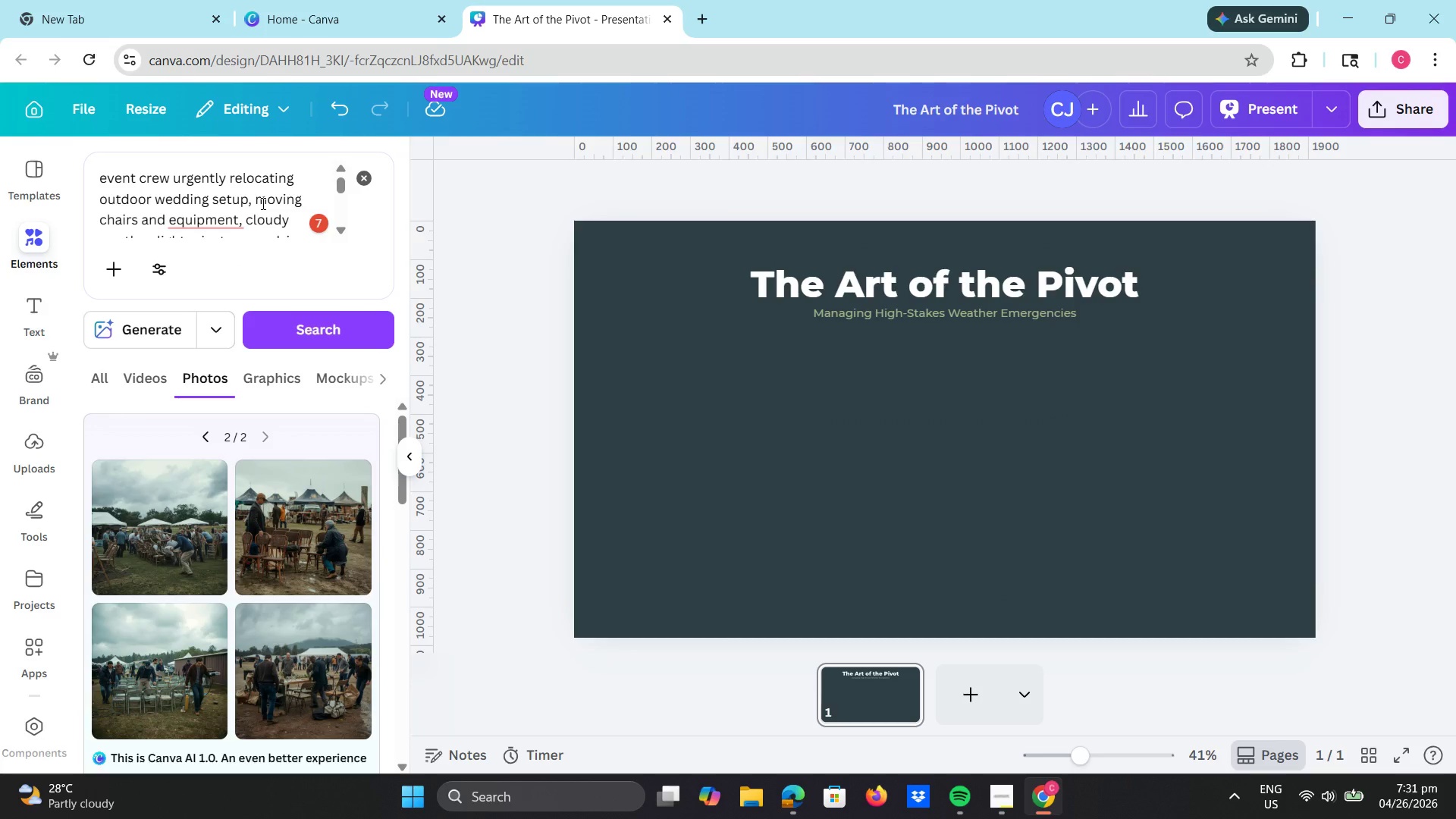 
scroll: coordinate [262, 203], scroll_direction: down, amount: 1.0
 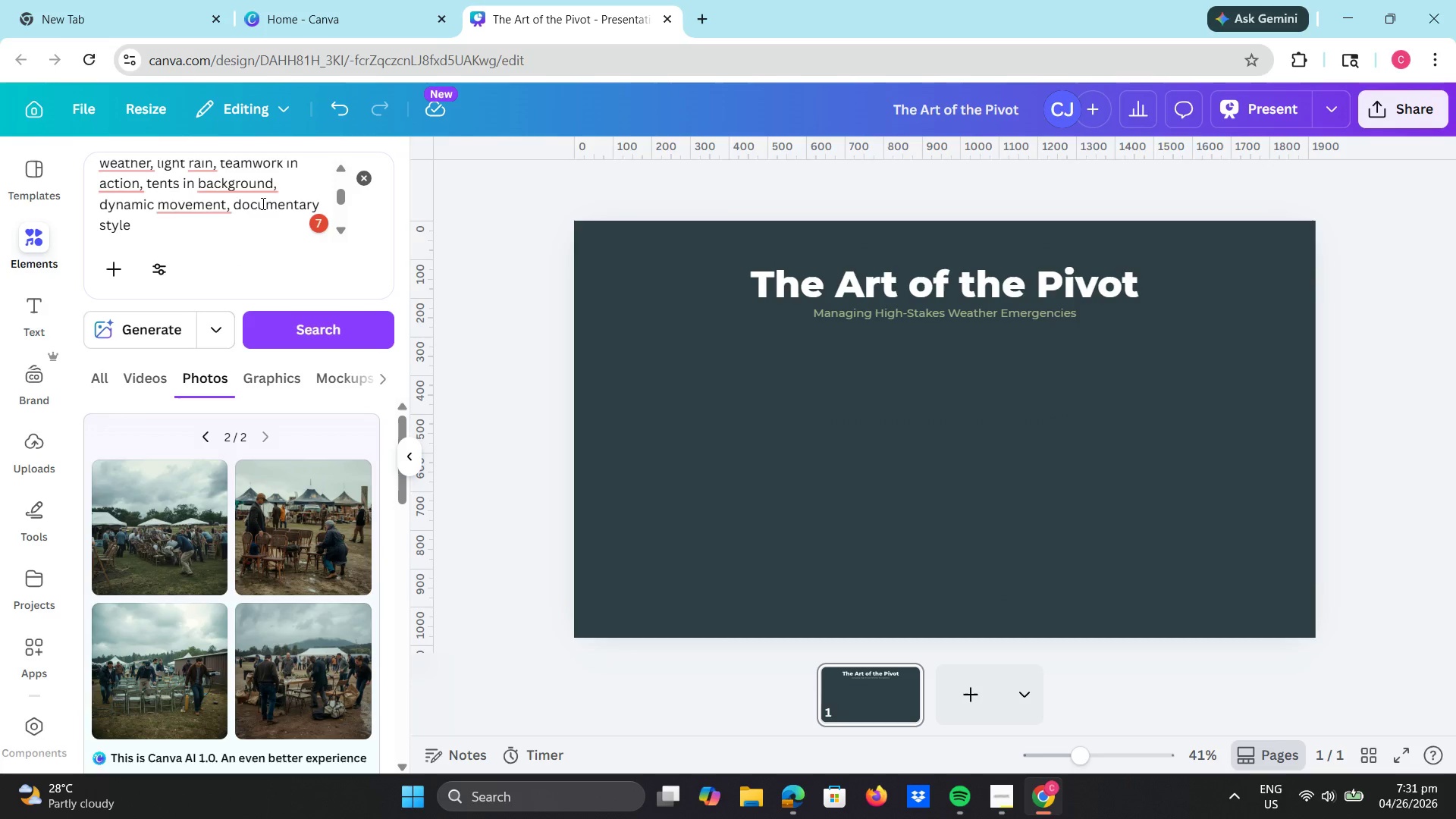 
scroll: coordinate [262, 203], scroll_direction: up, amount: 1.0
 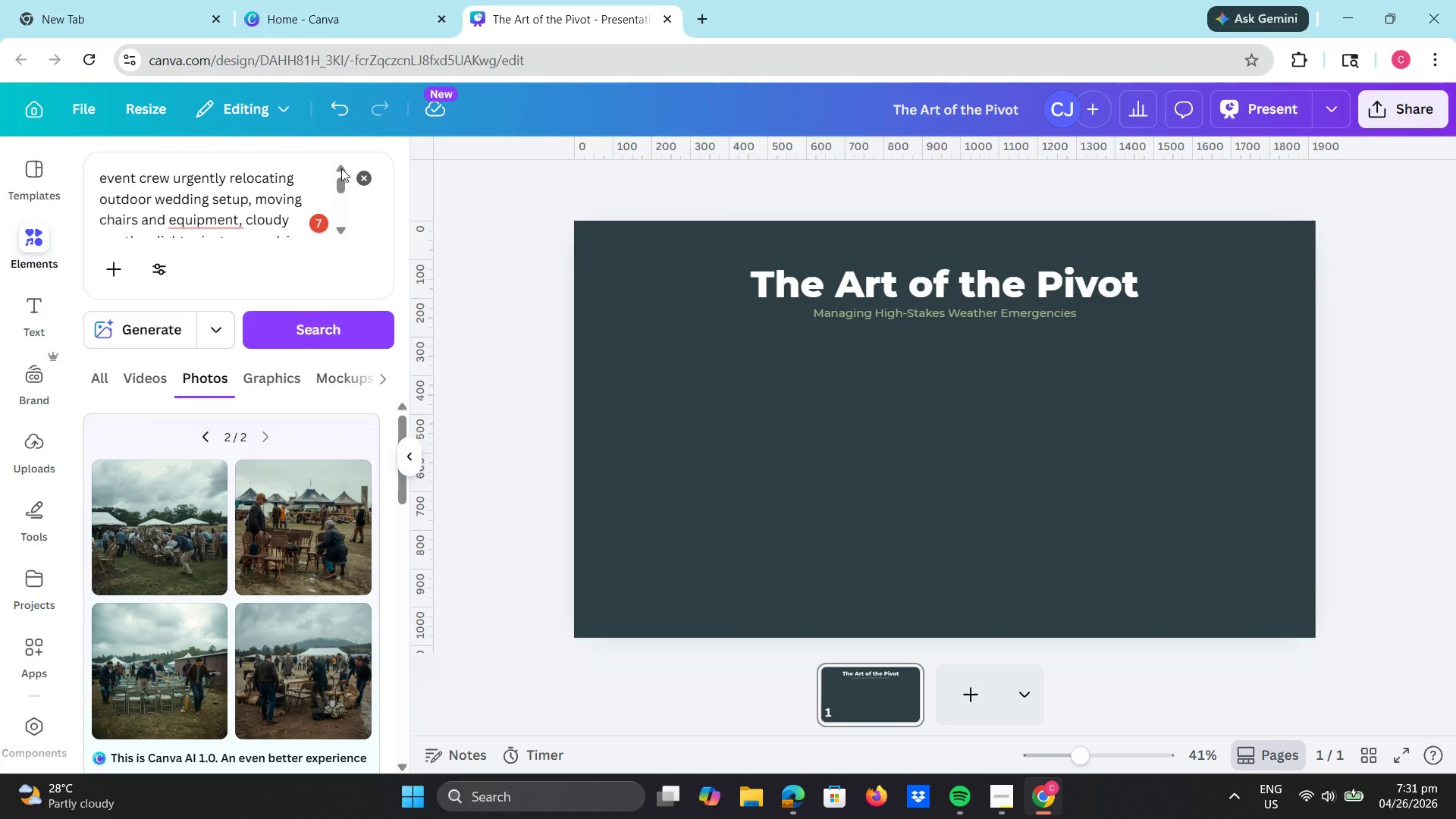 
left_click([341, 168])
 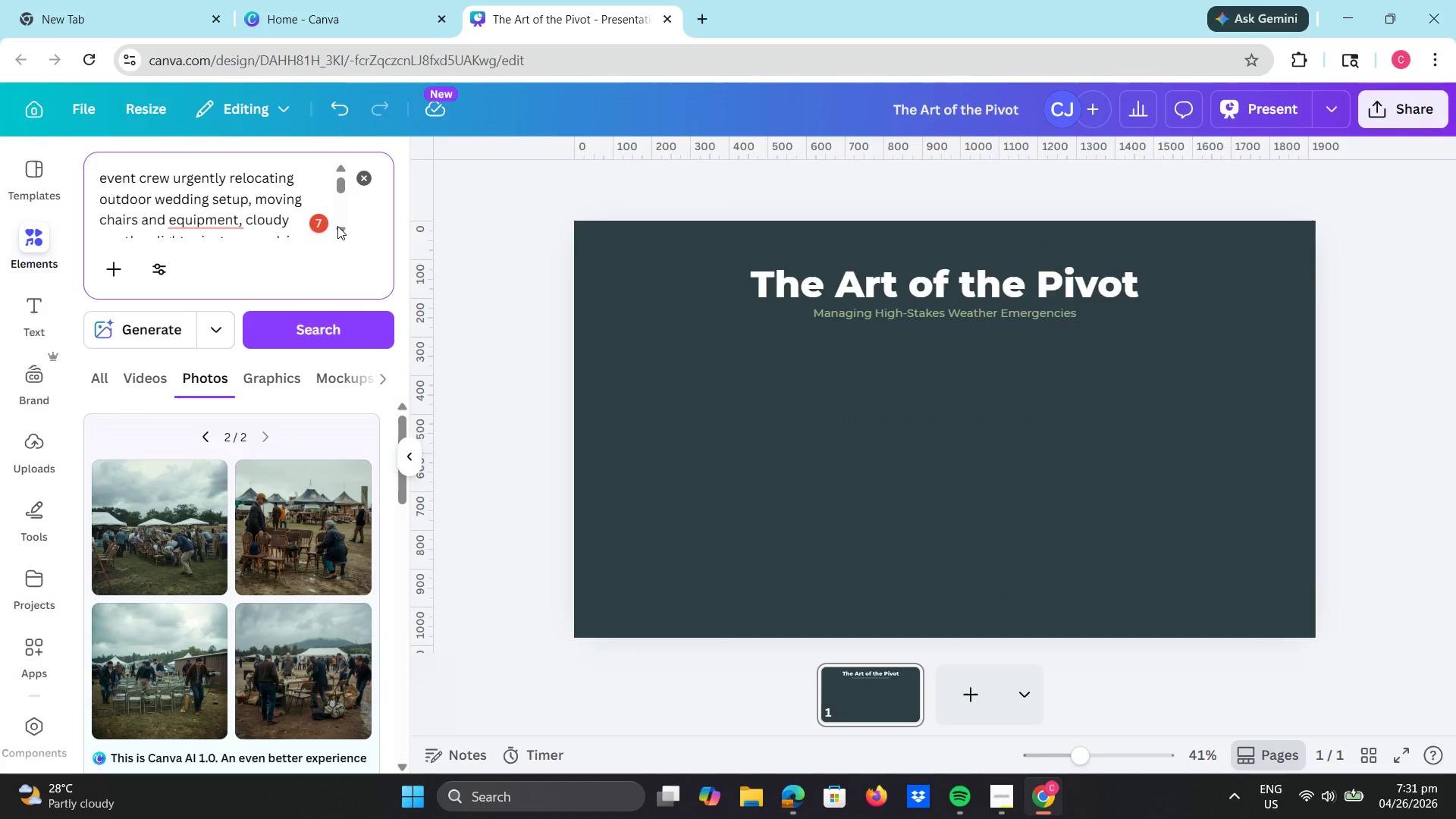 
left_click([338, 228])
 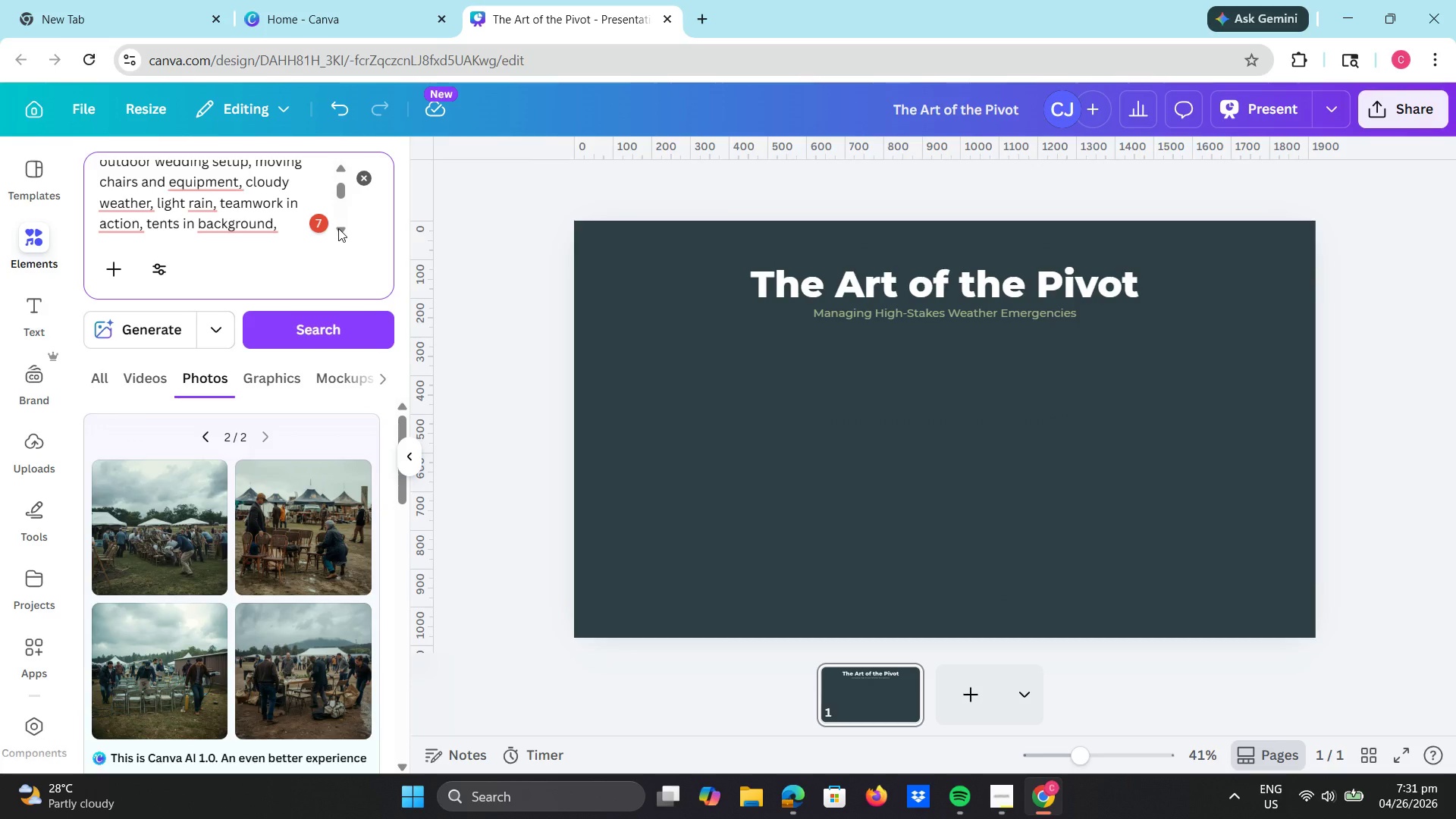 
left_click([338, 228])
 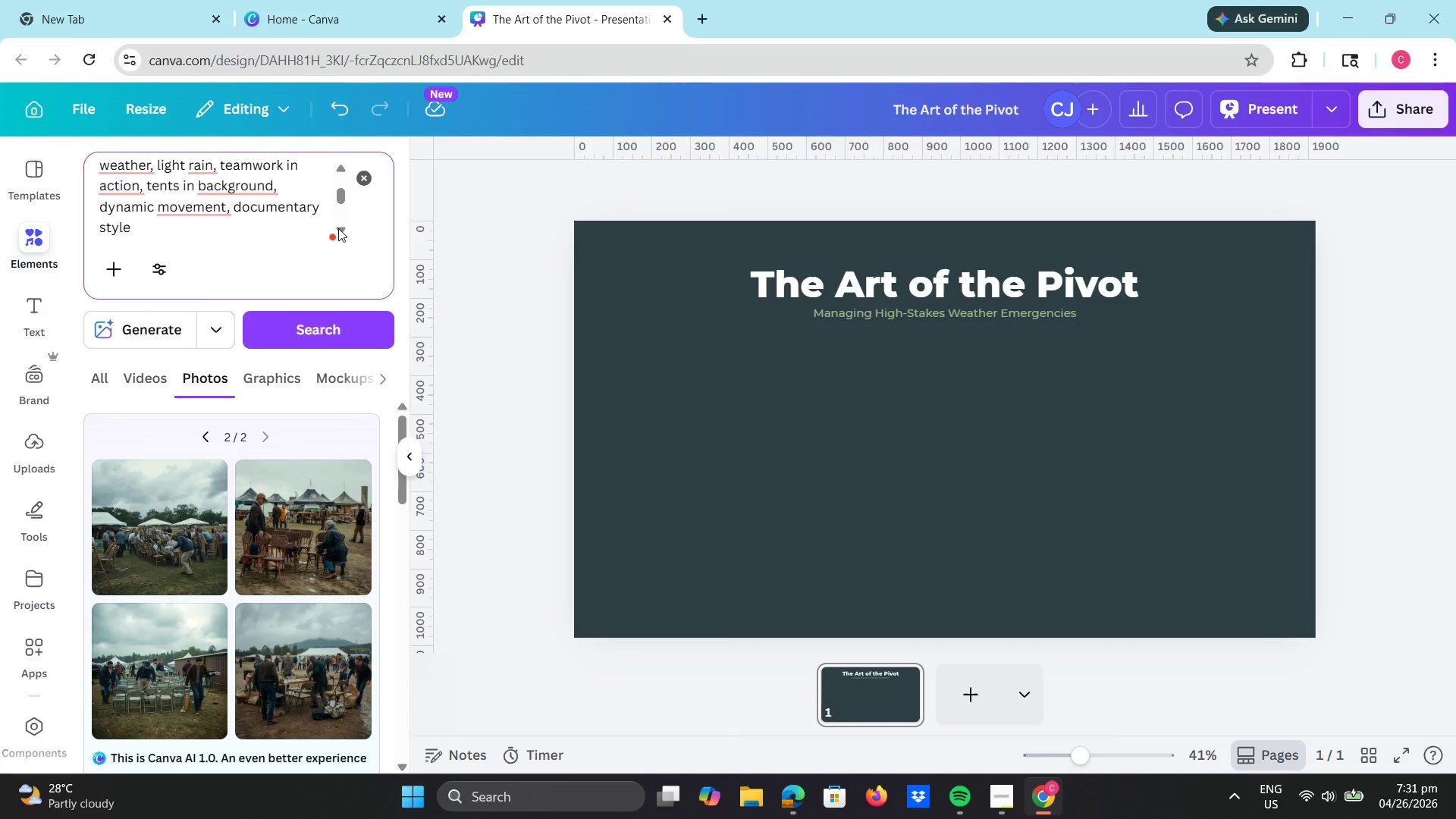 
left_click([338, 228])
 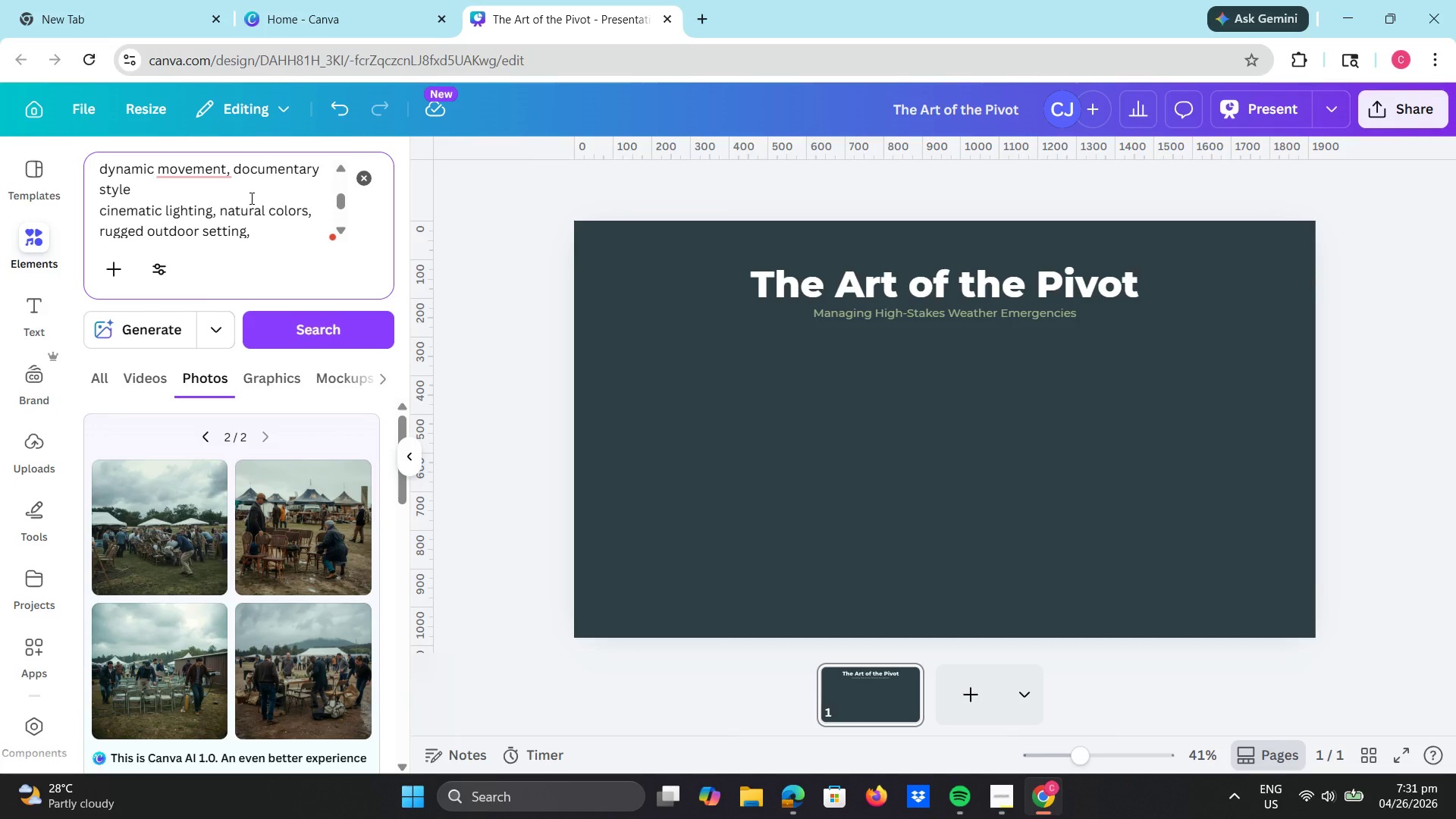 
left_click([250, 198])
 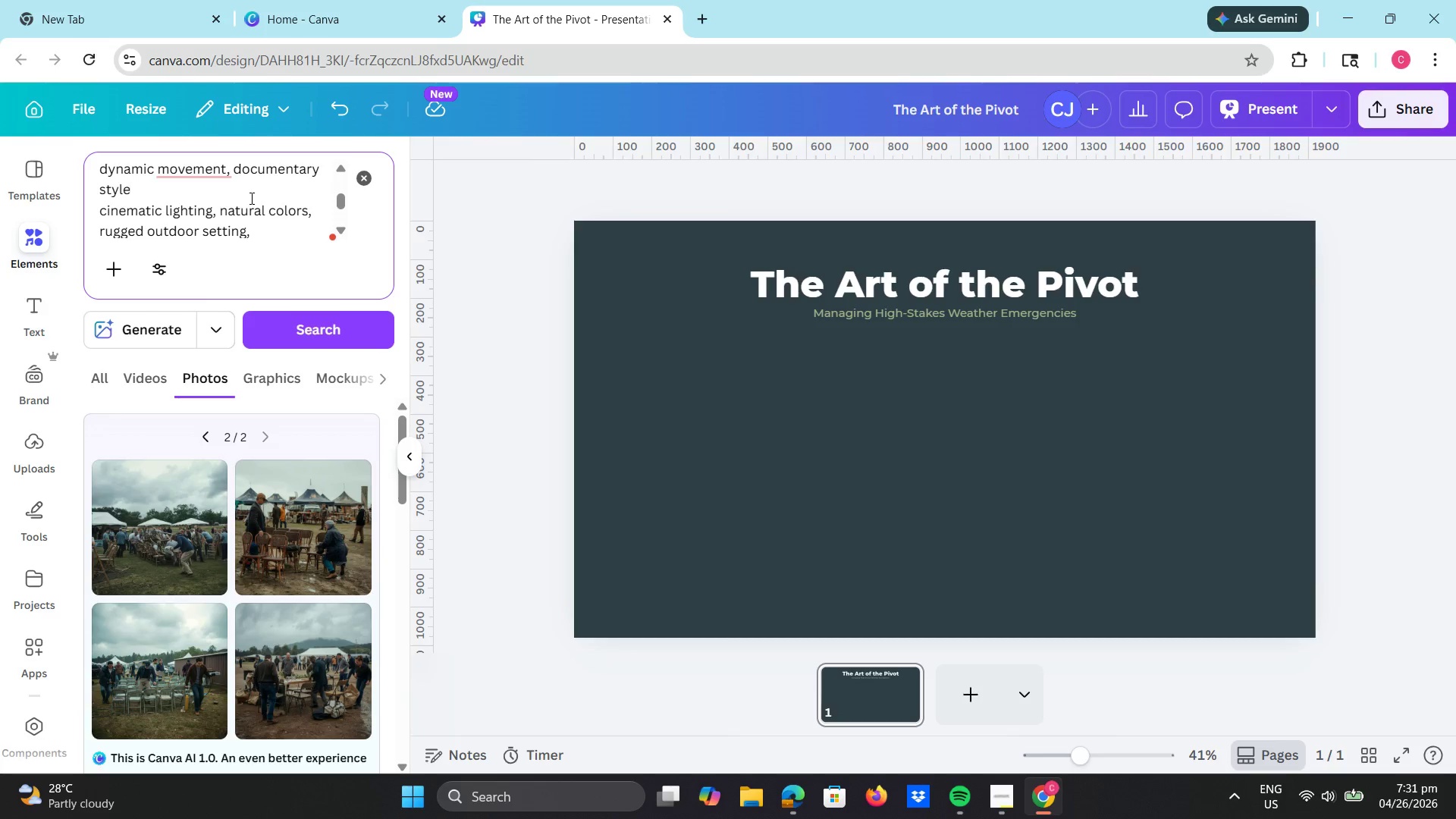 
type( male)
key(Backspace)
key(Backspace)
key(Backspace)
key(Backspace)
type(with female)
 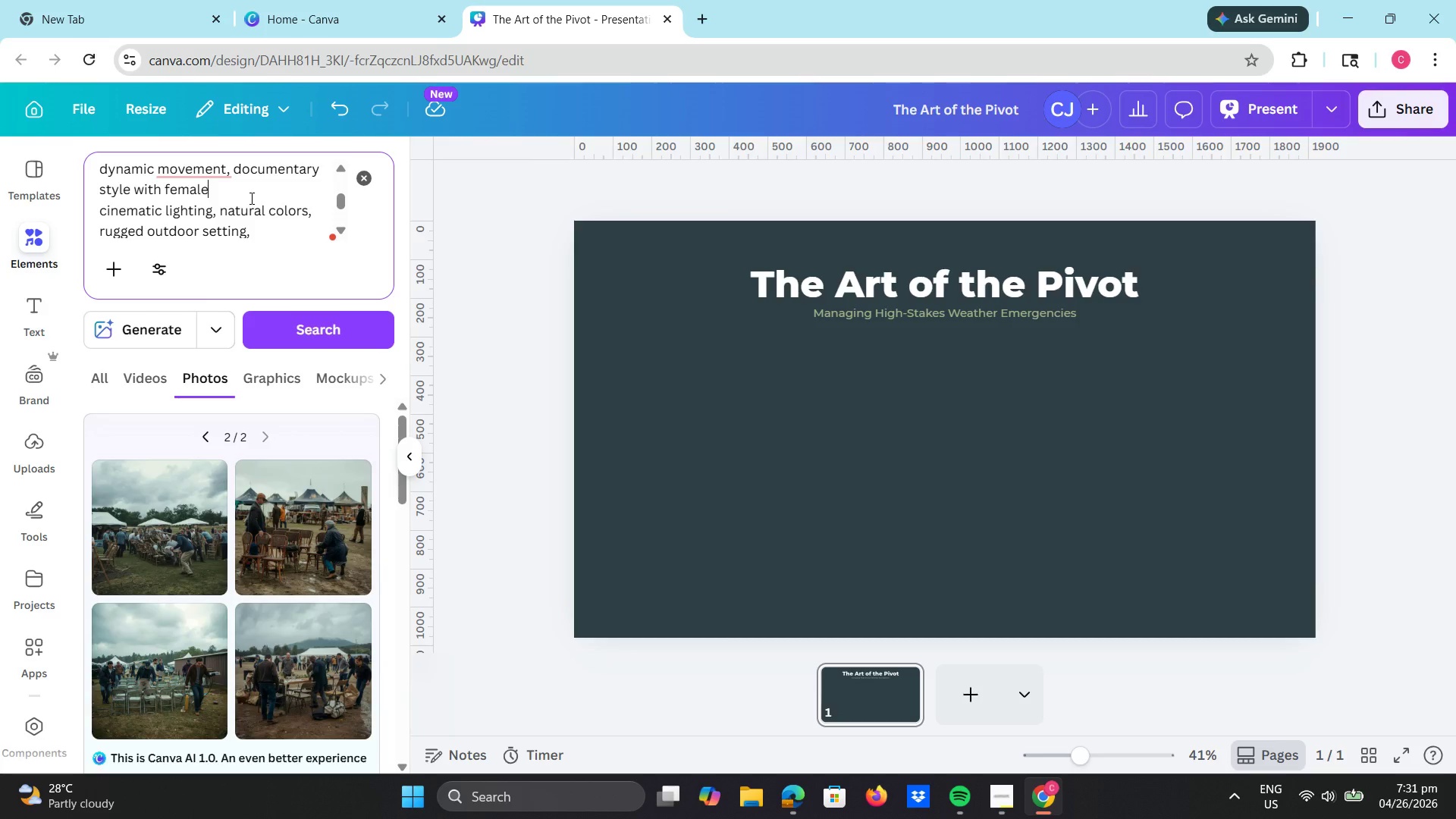 
key(Enter)
 